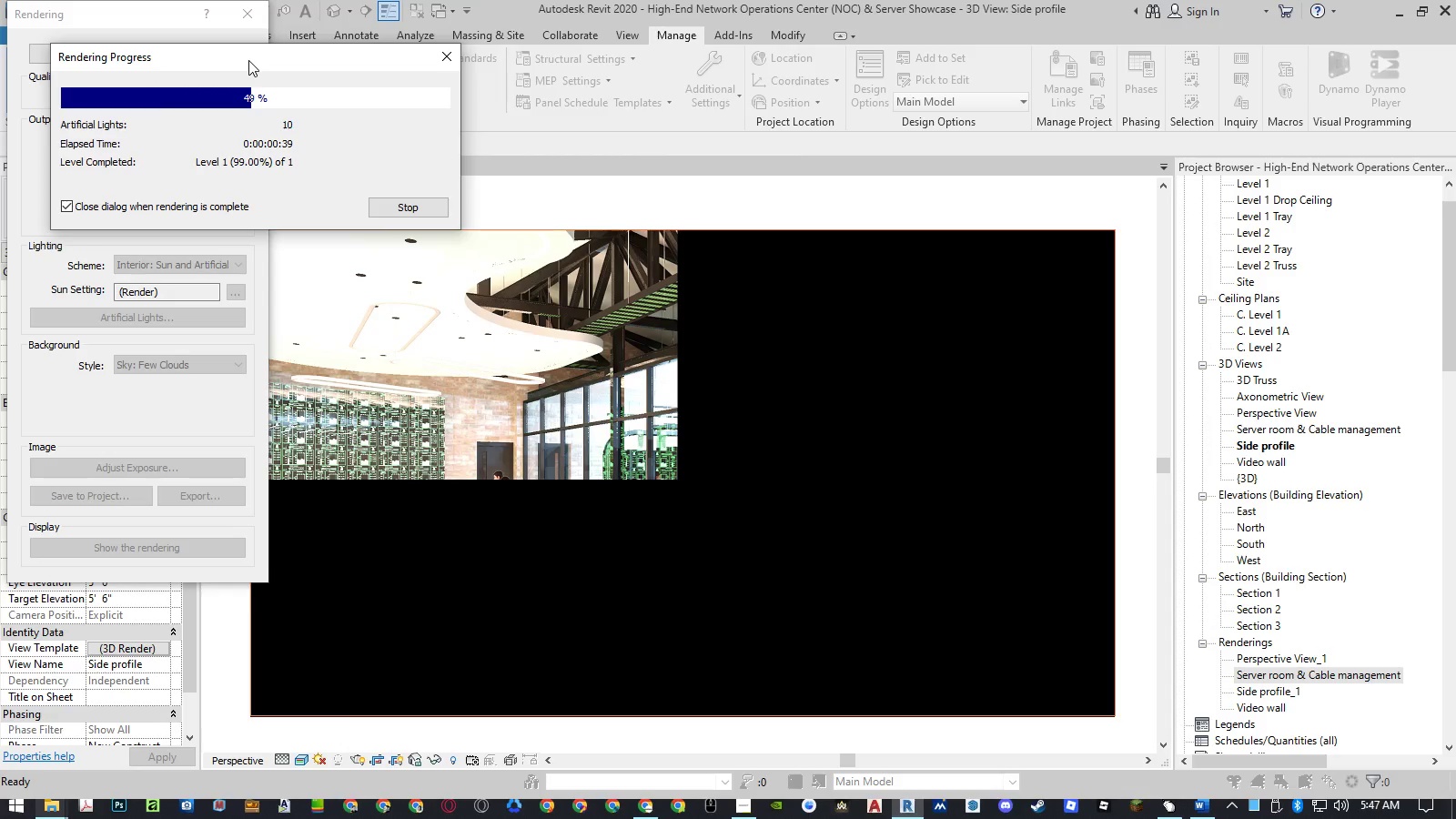 
wait(10.06)
 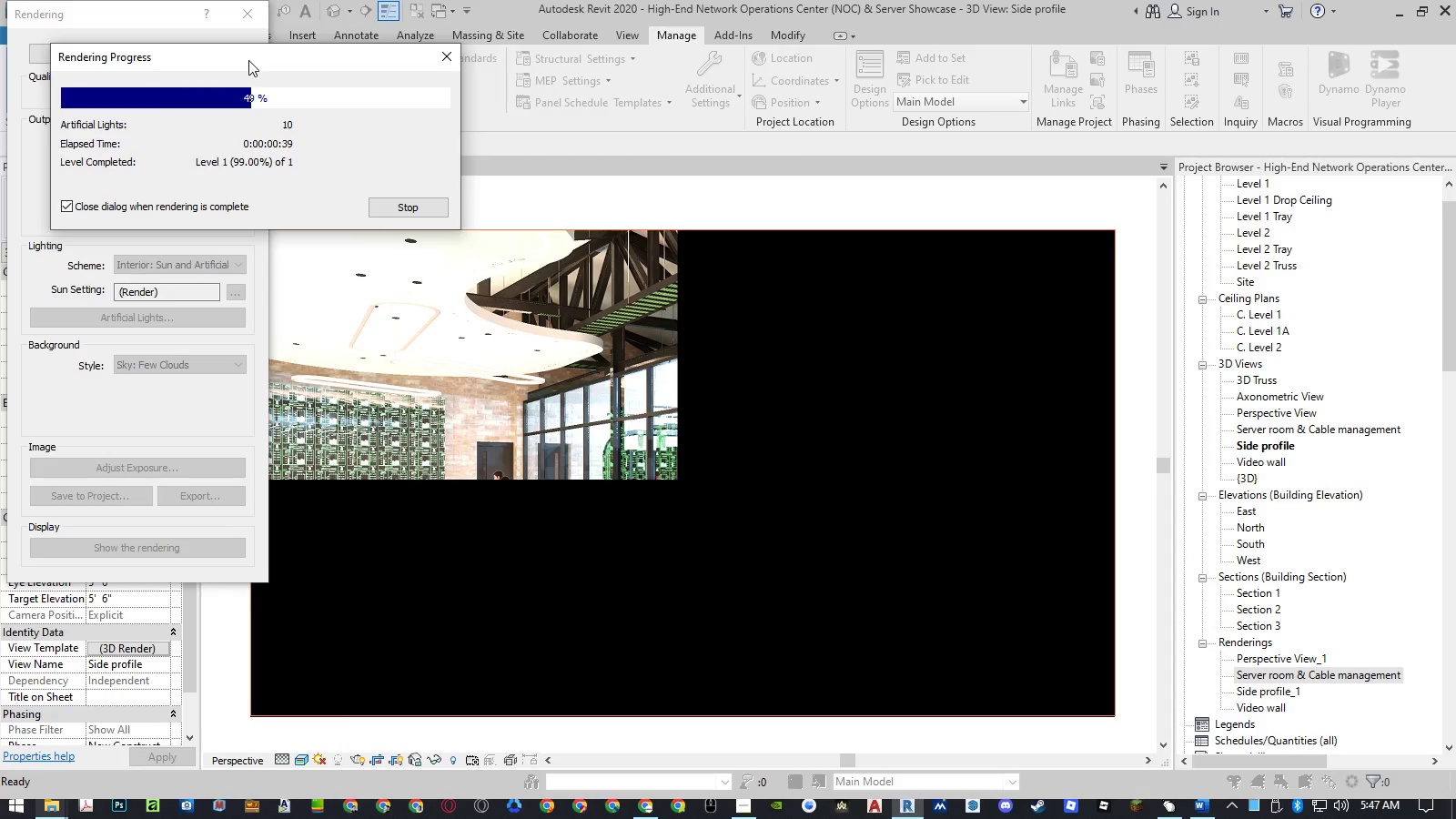 
left_click([248, 60])
 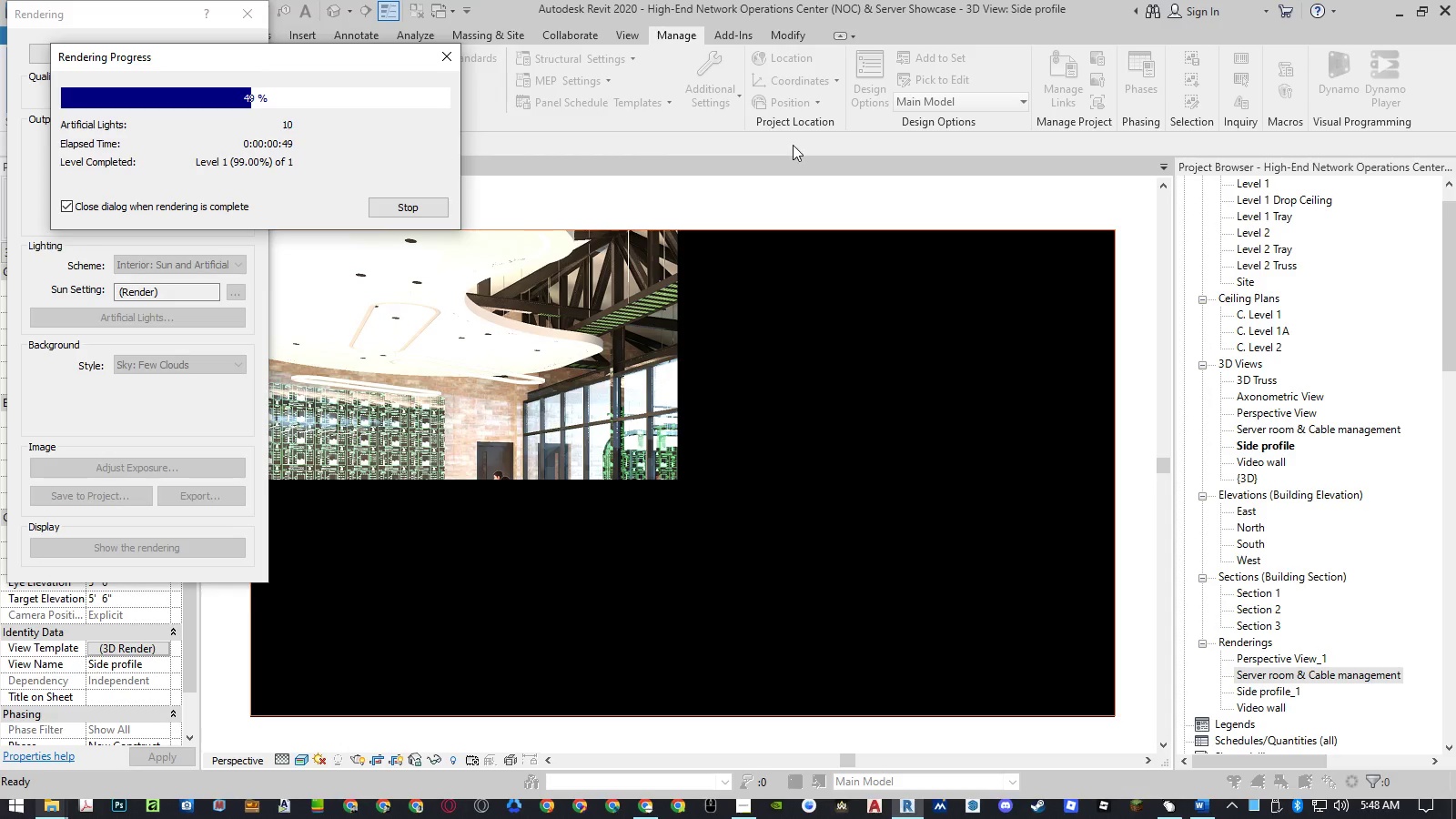 
wait(10.08)
 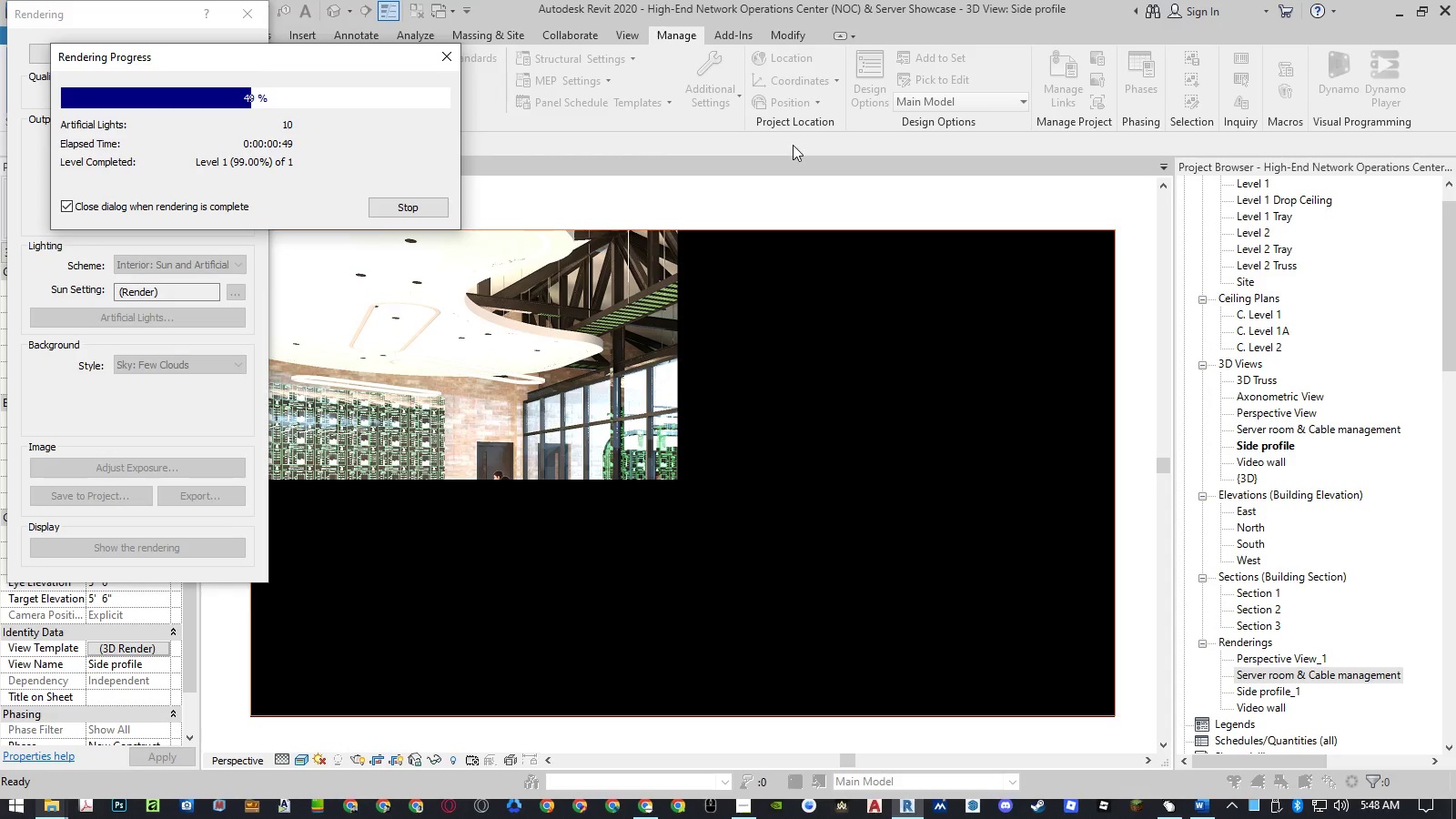 
left_click([248, 60])
 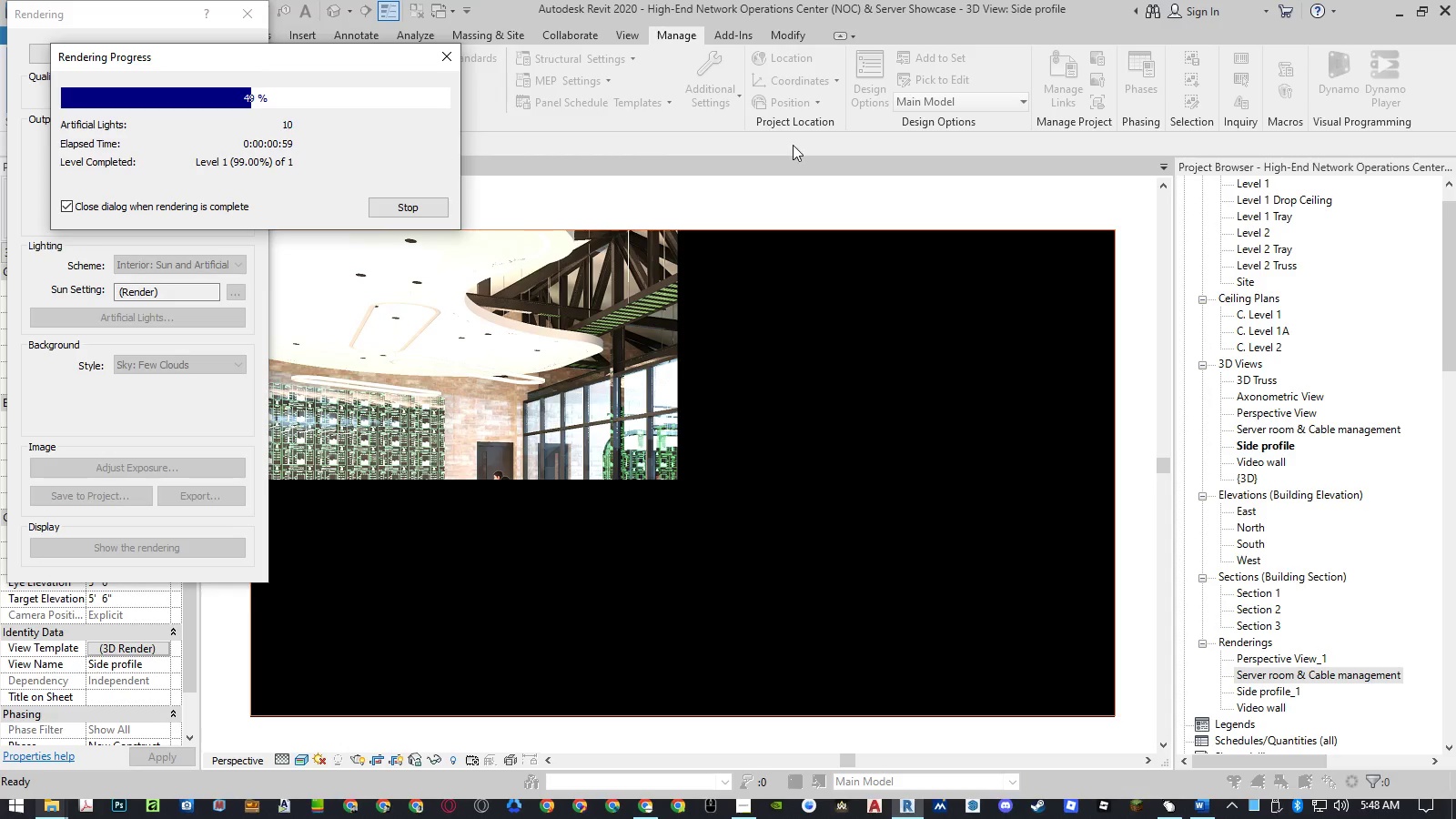 
wait(10.02)
 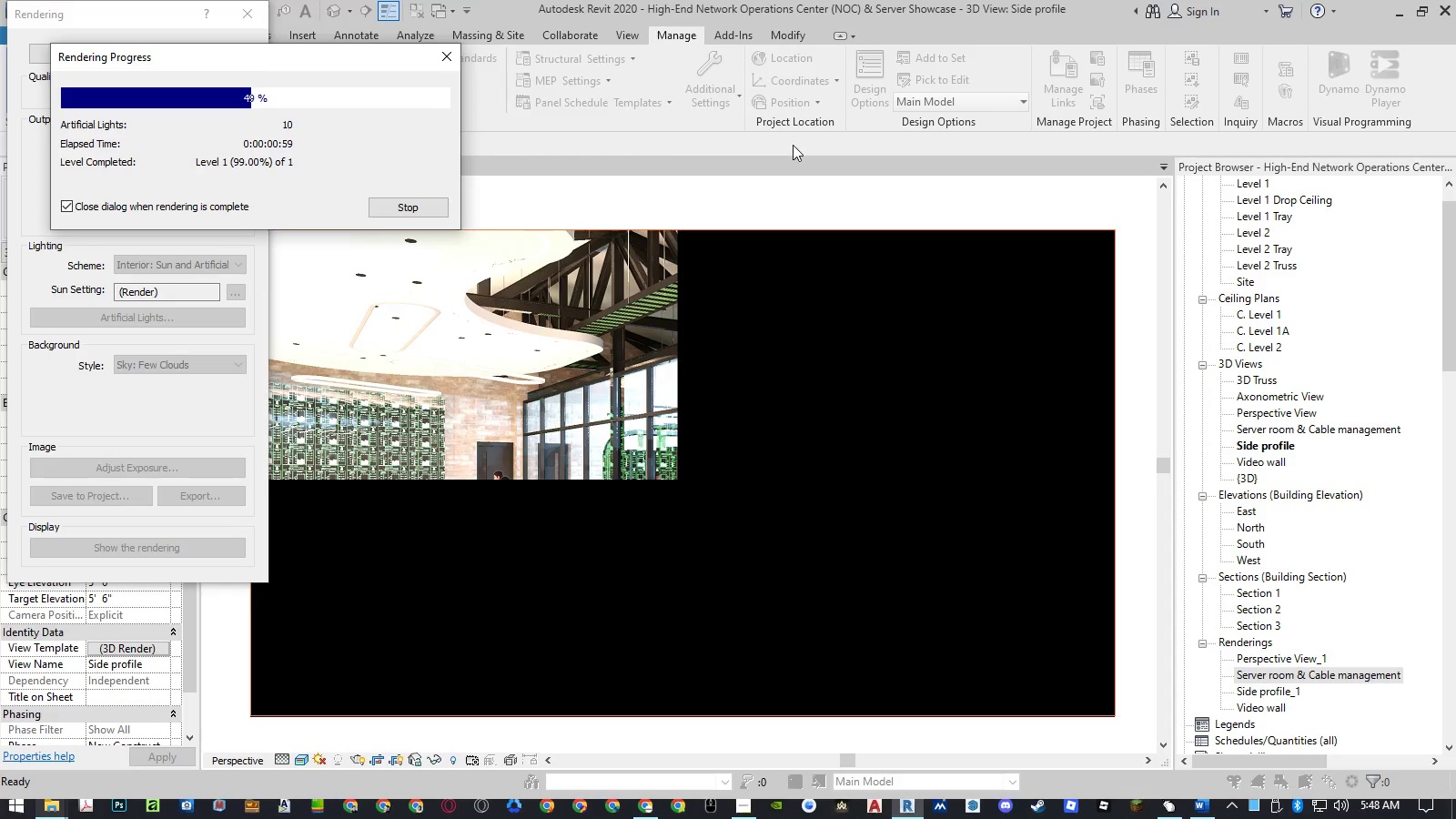 
left_click([248, 60])
 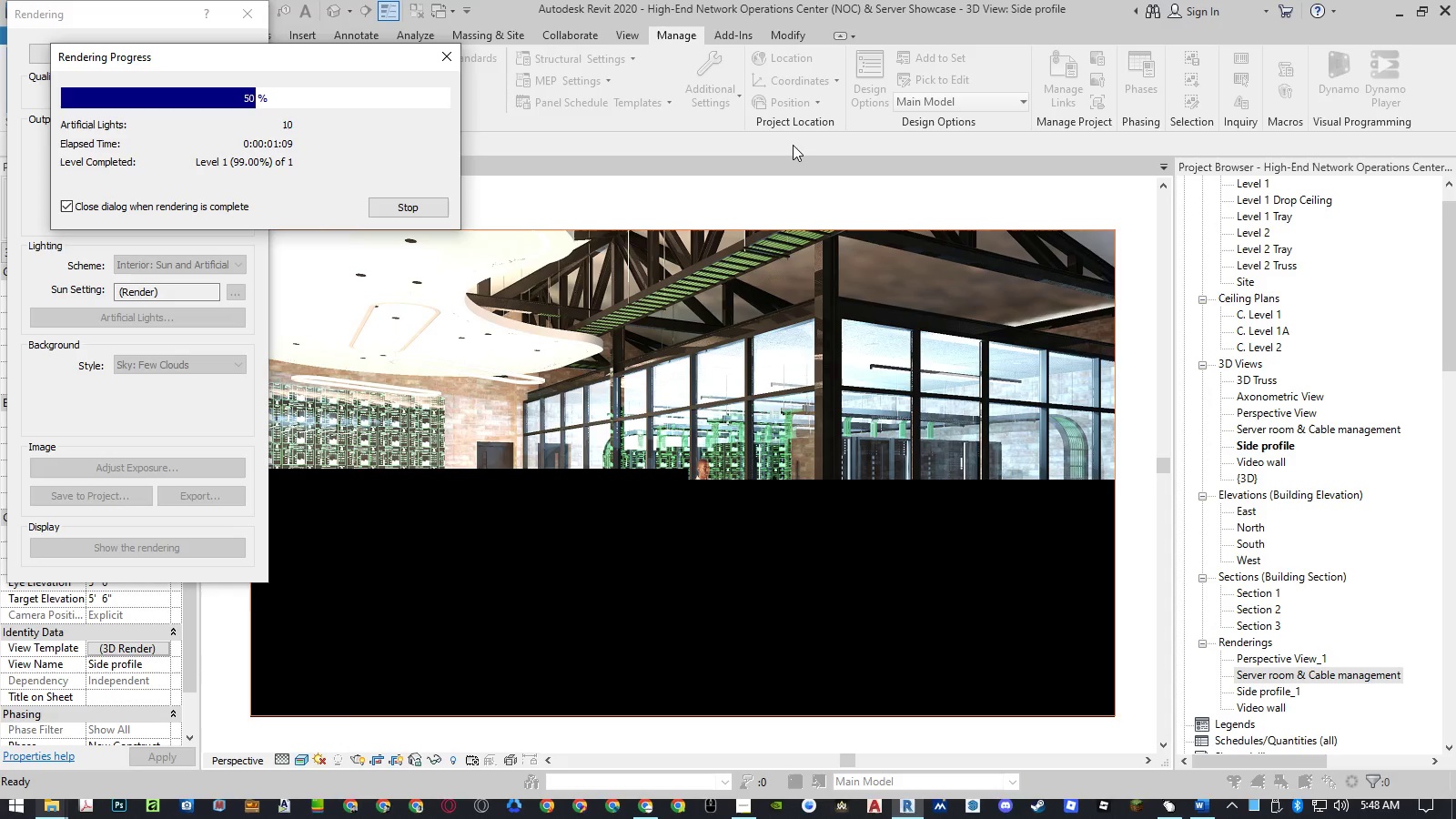 
wait(10.03)
 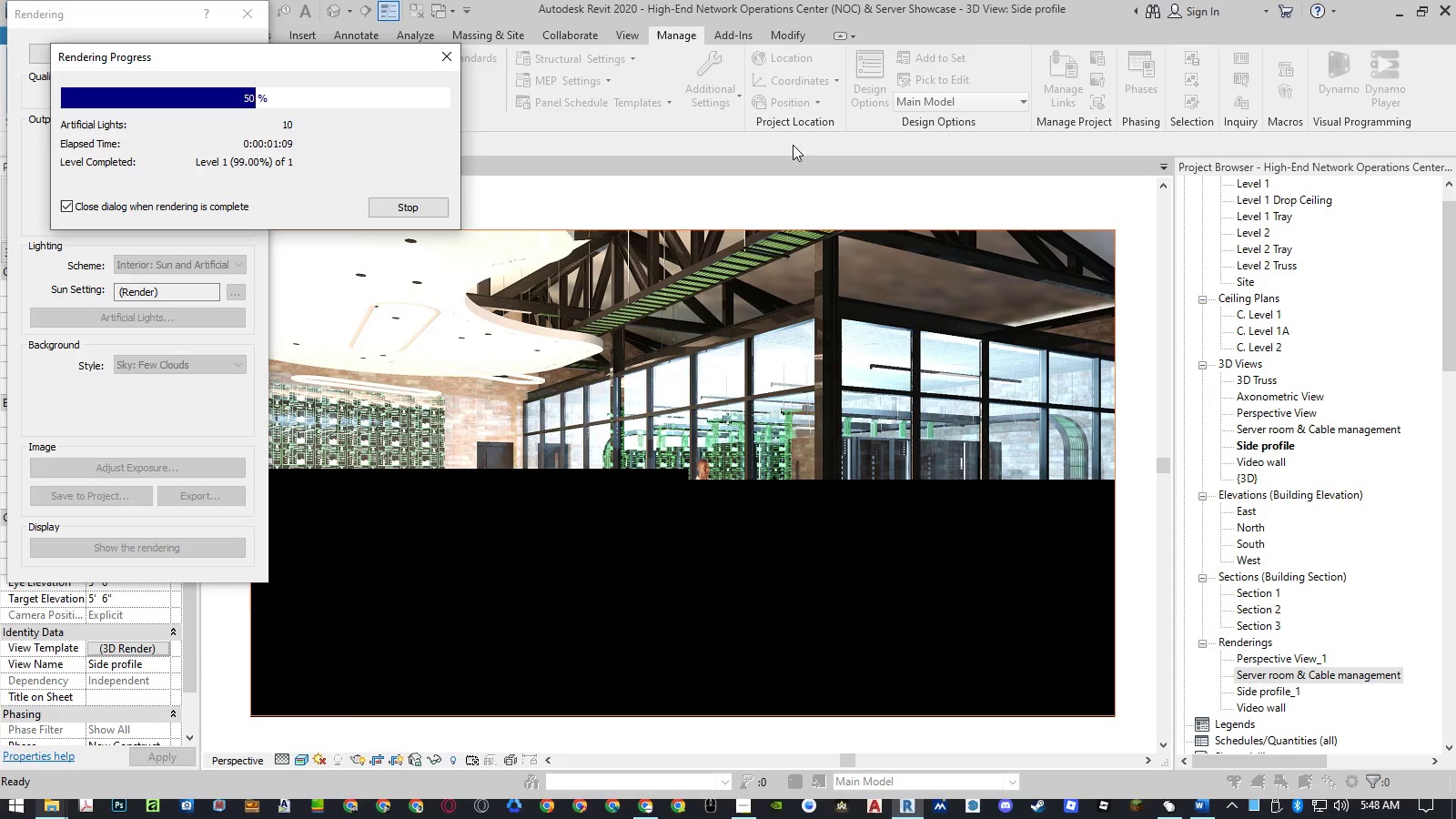 
left_click([248, 60])
 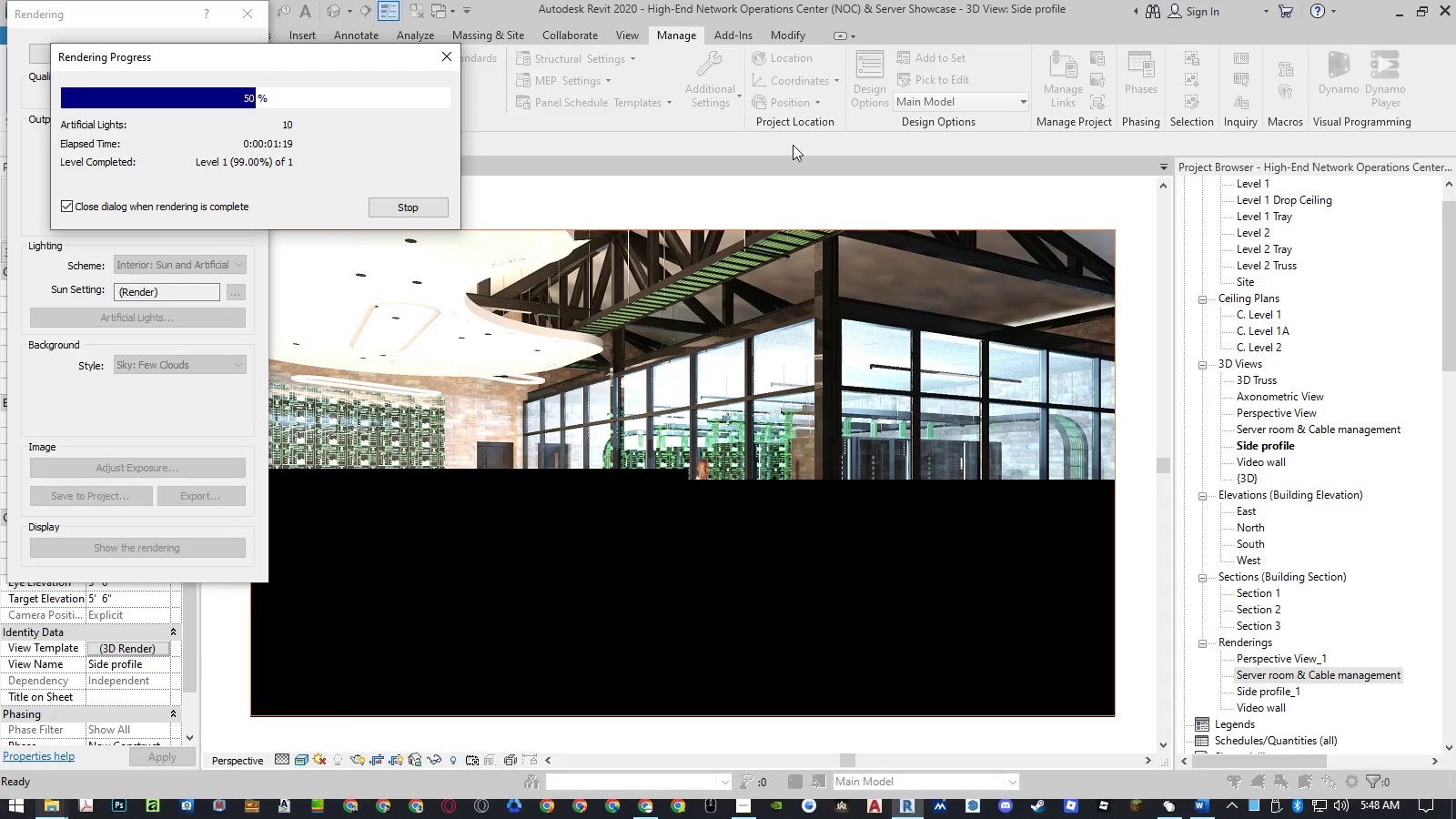 
wait(10.06)
 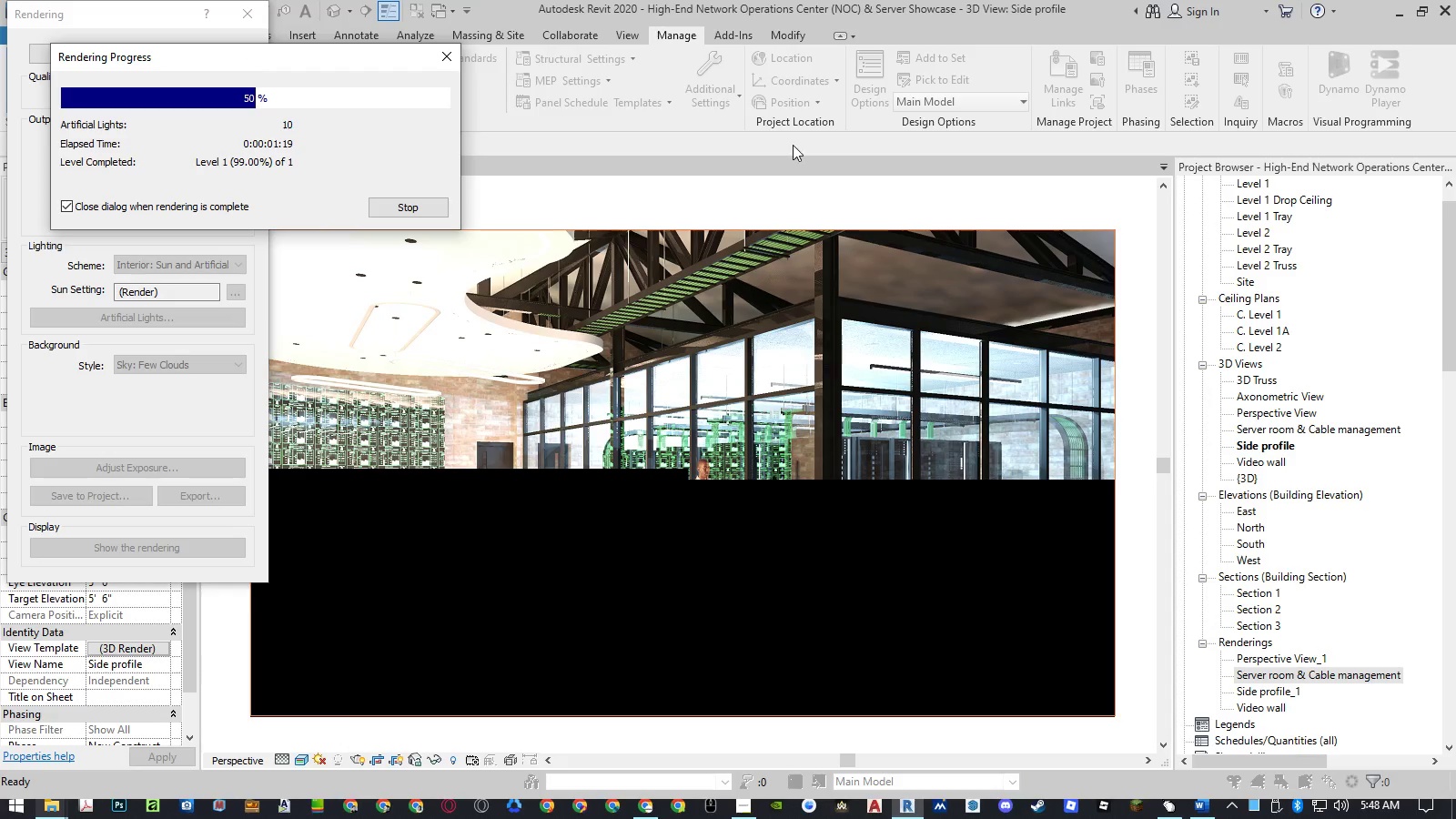 
left_click([248, 60])
 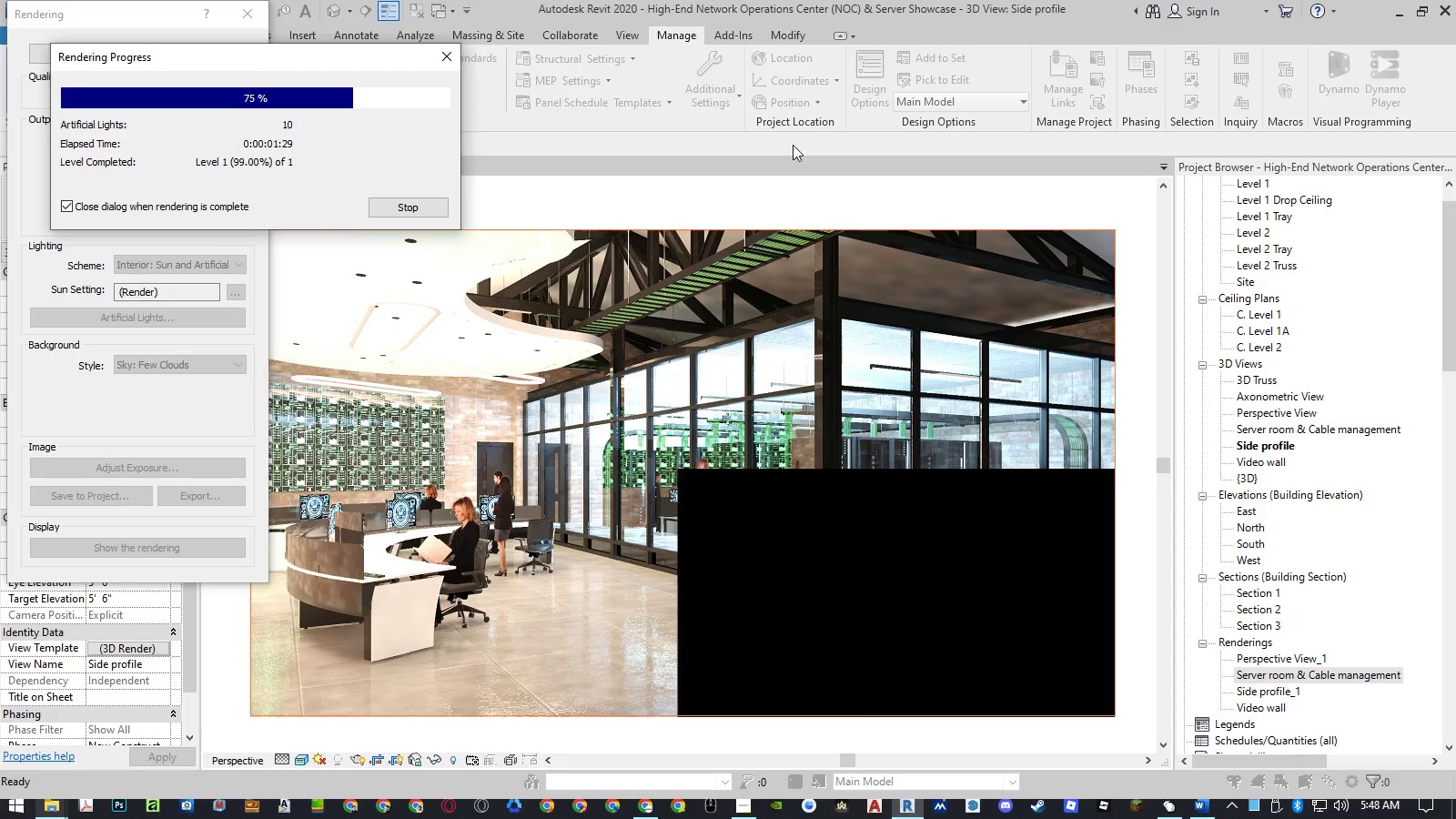 
wait(10.0)
 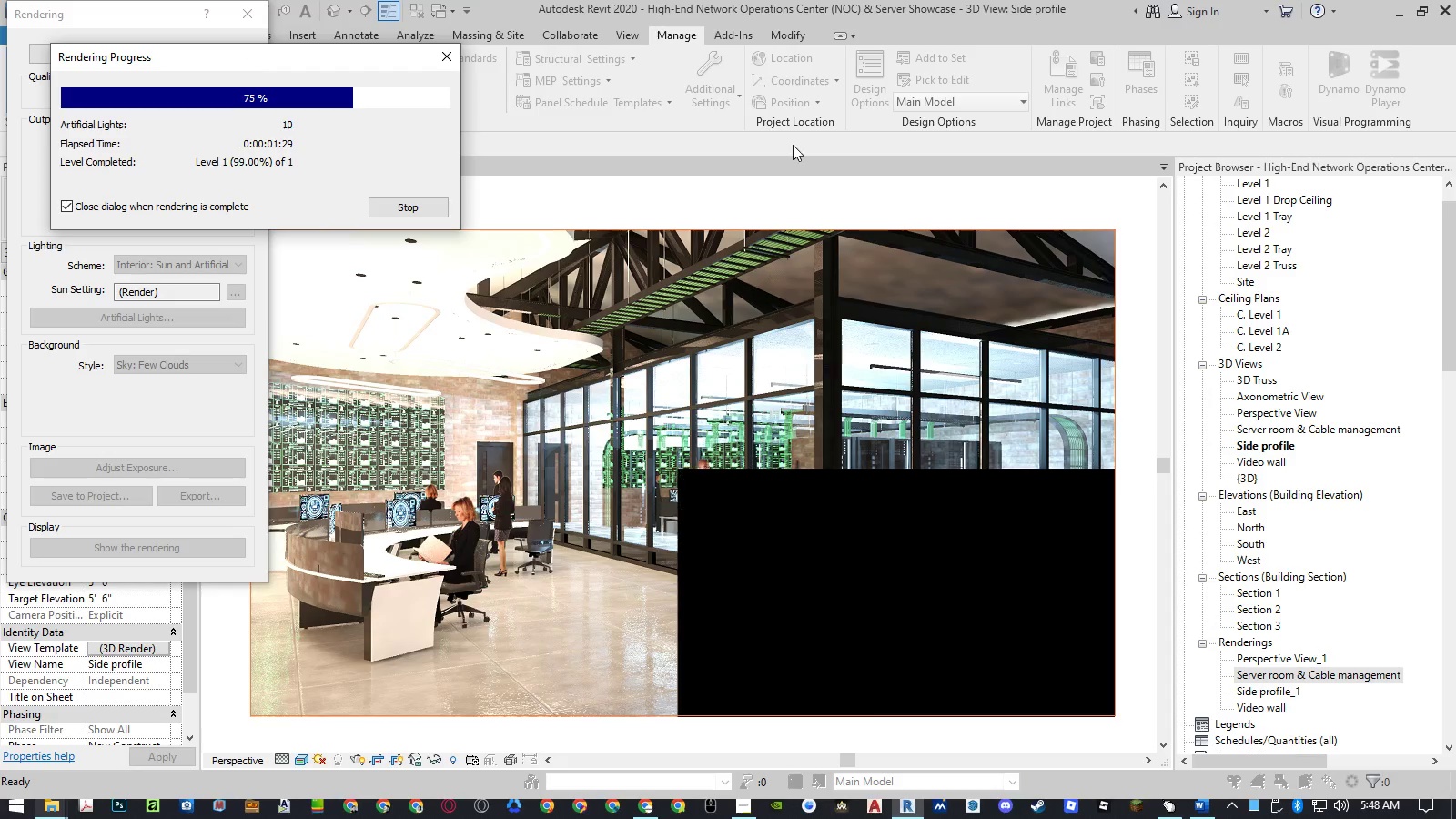 
left_click([248, 60])
 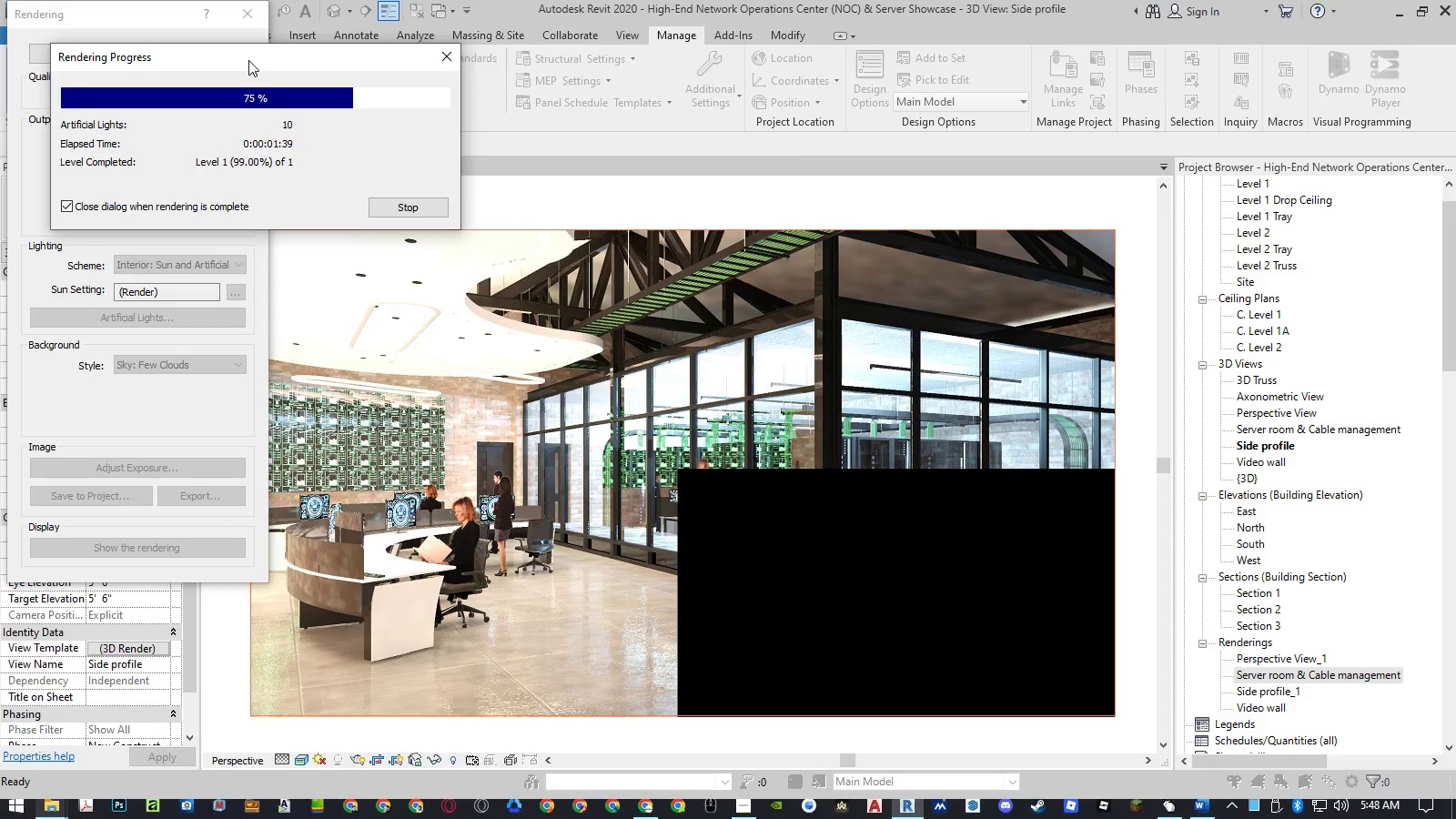 
wait(10.03)
 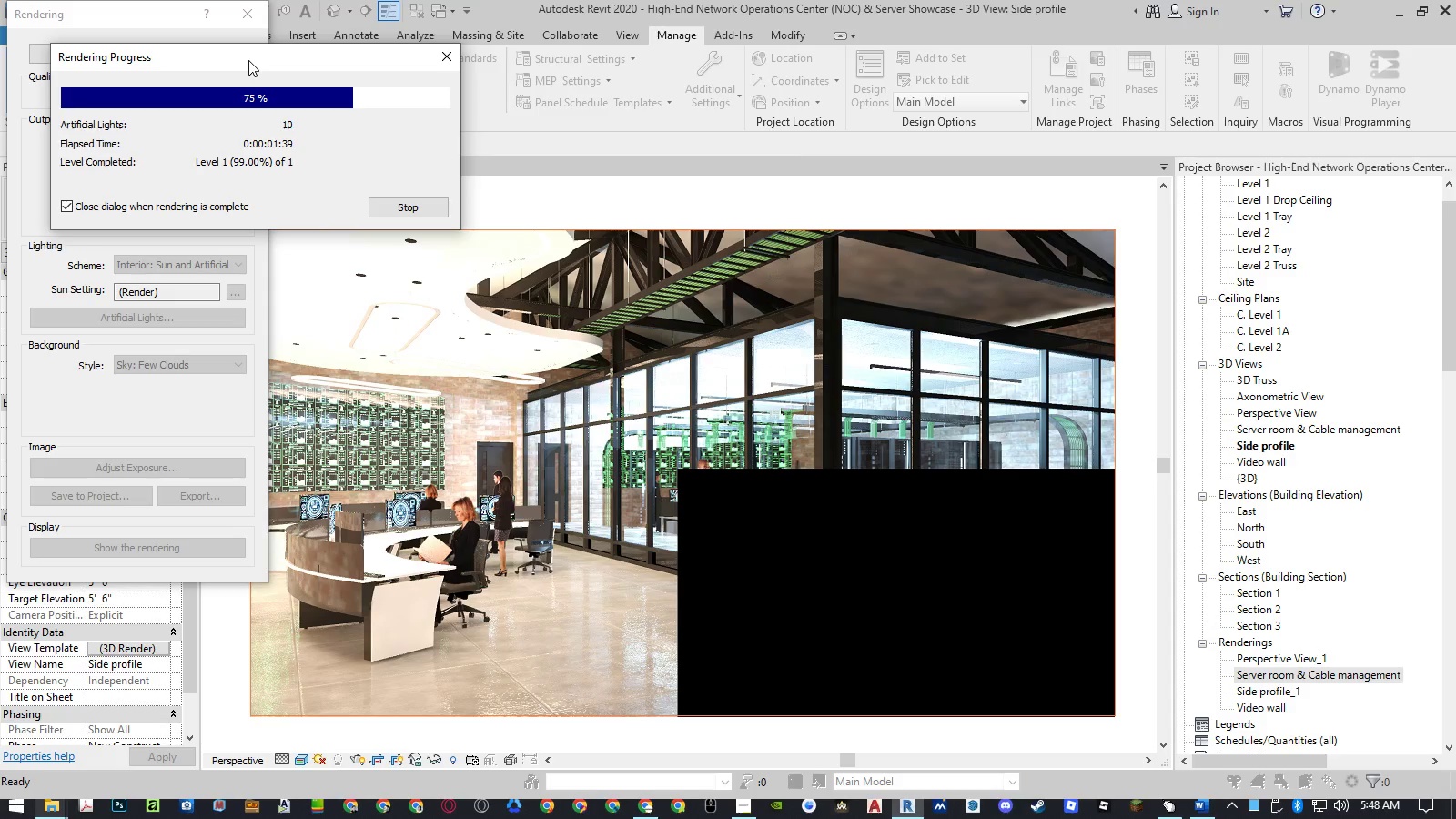 
left_click([248, 60])
 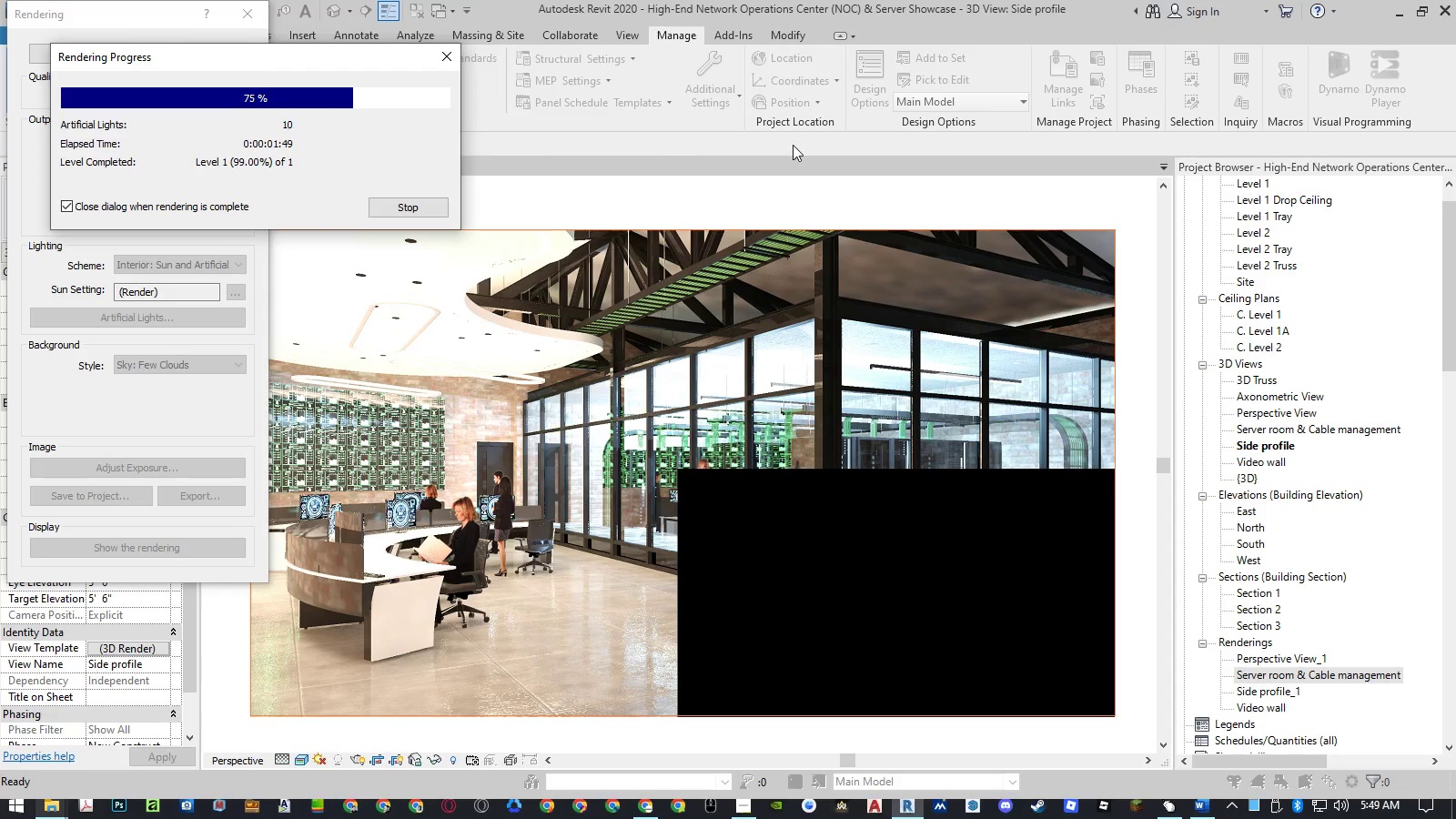 
wait(10.03)
 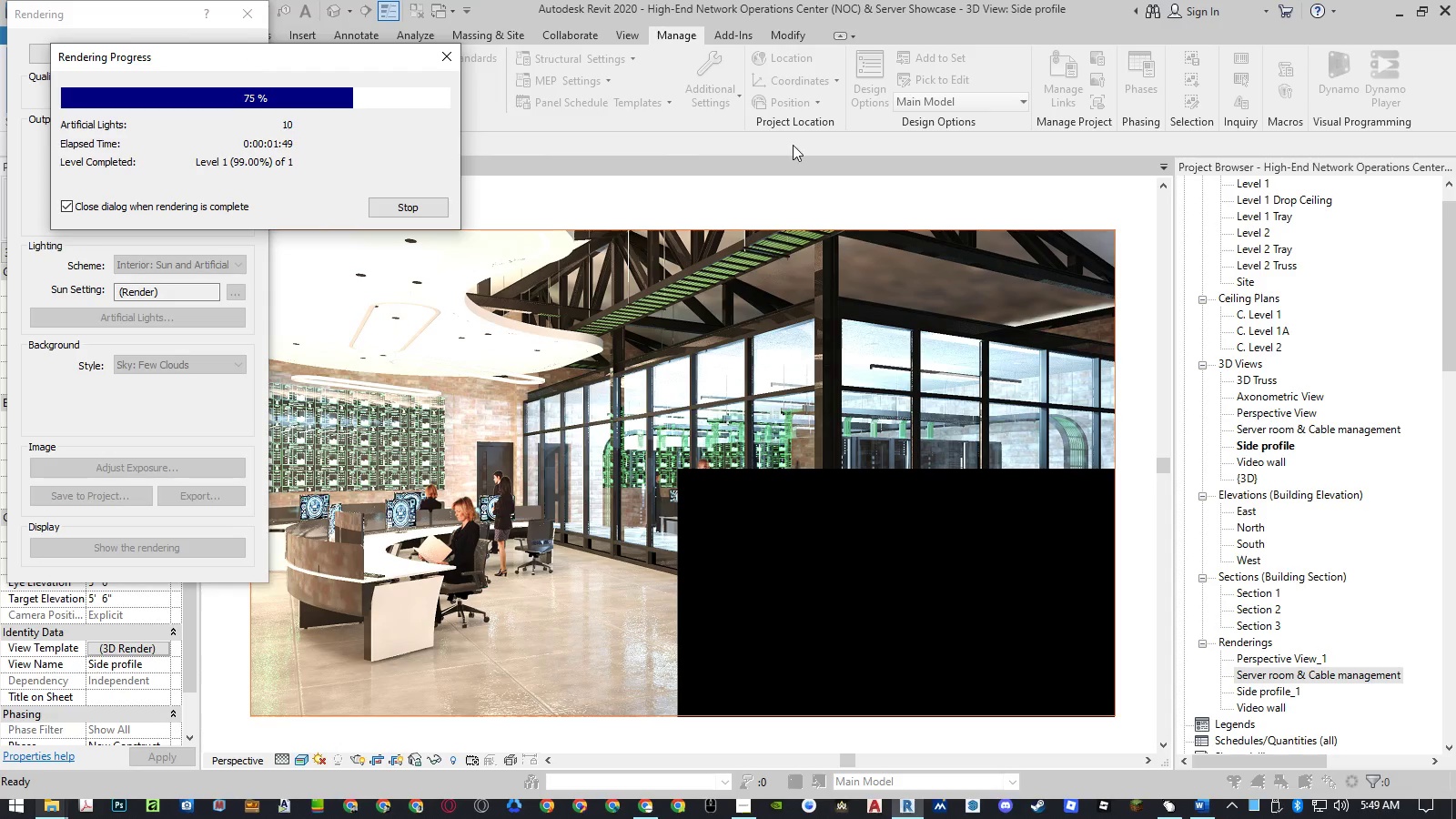 
left_click_drag(start_coordinate=[248, 60], to_coordinate=[793, 145])
 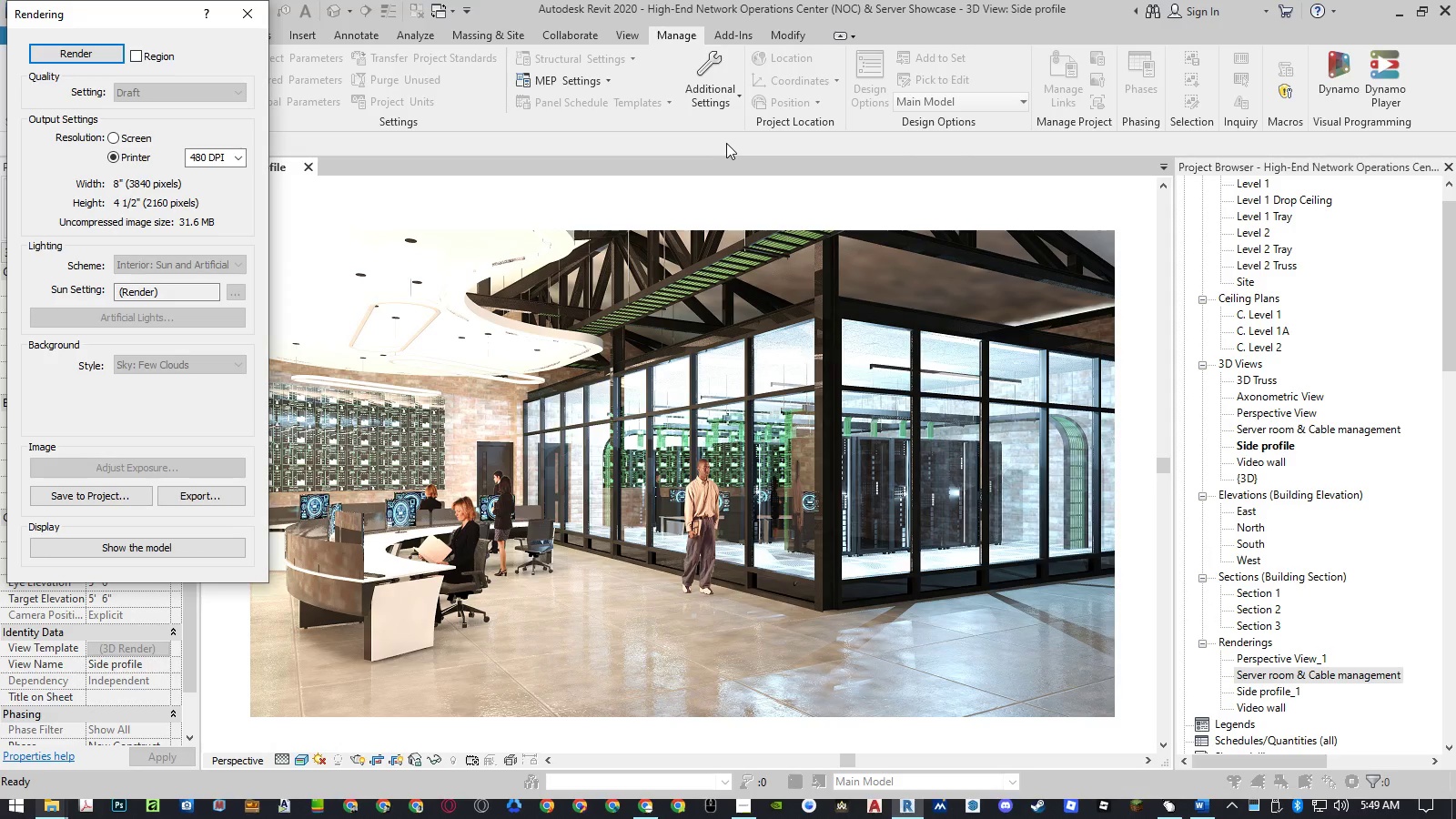 
double_click([248, 60])
 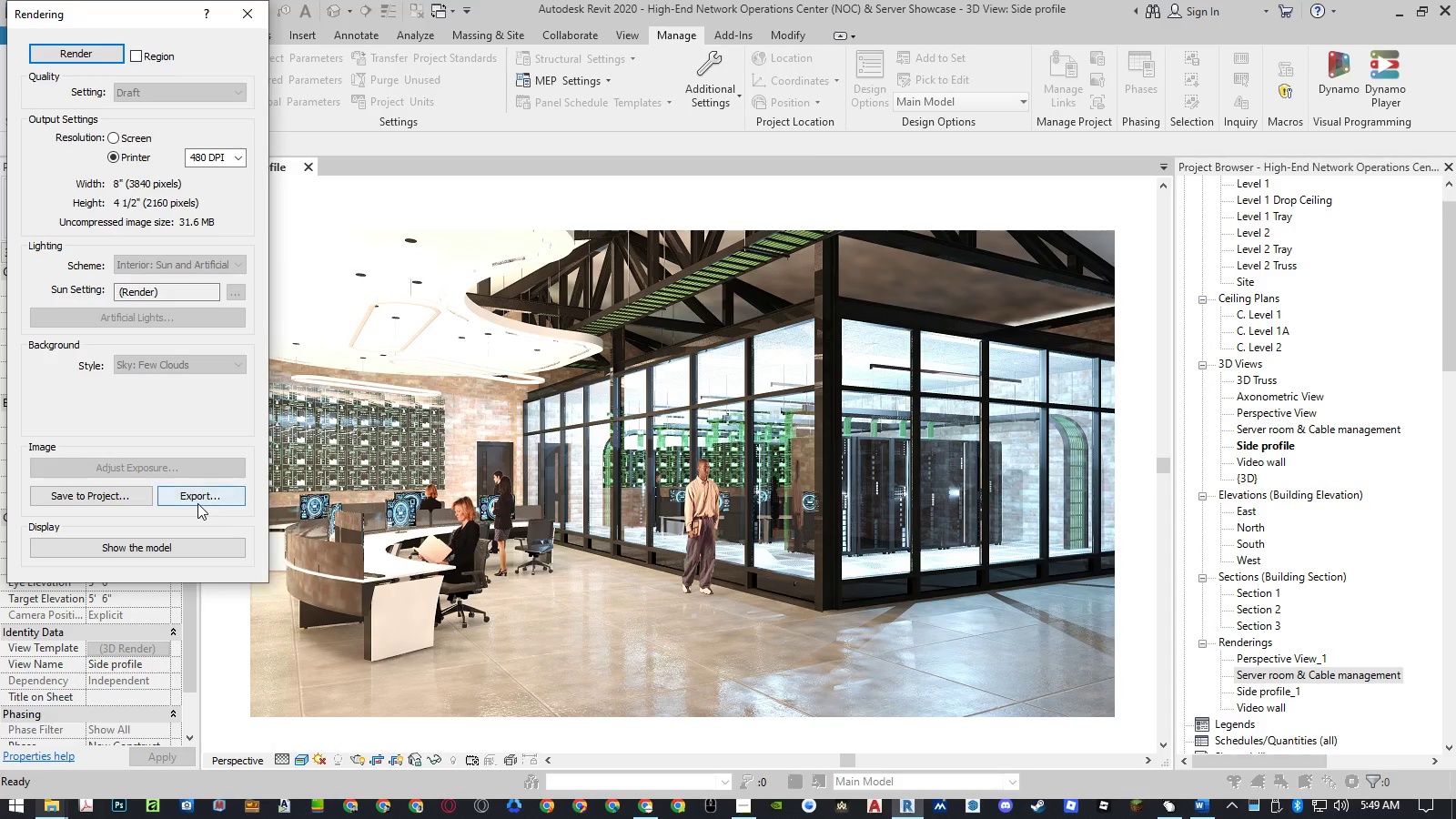 
left_click_drag(start_coordinate=[197, 503], to_coordinate=[248, 60])
 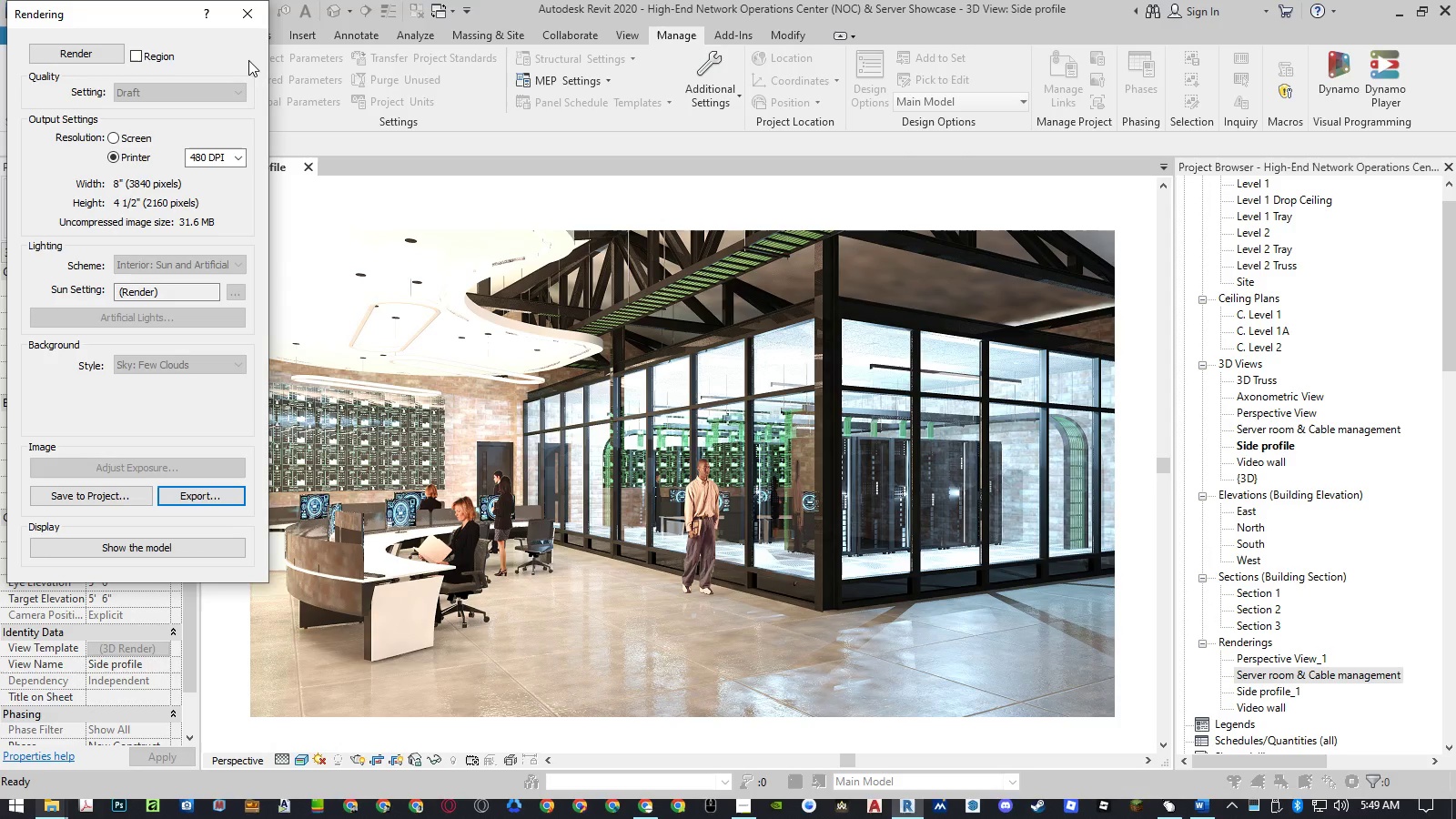 
double_click([248, 60])
 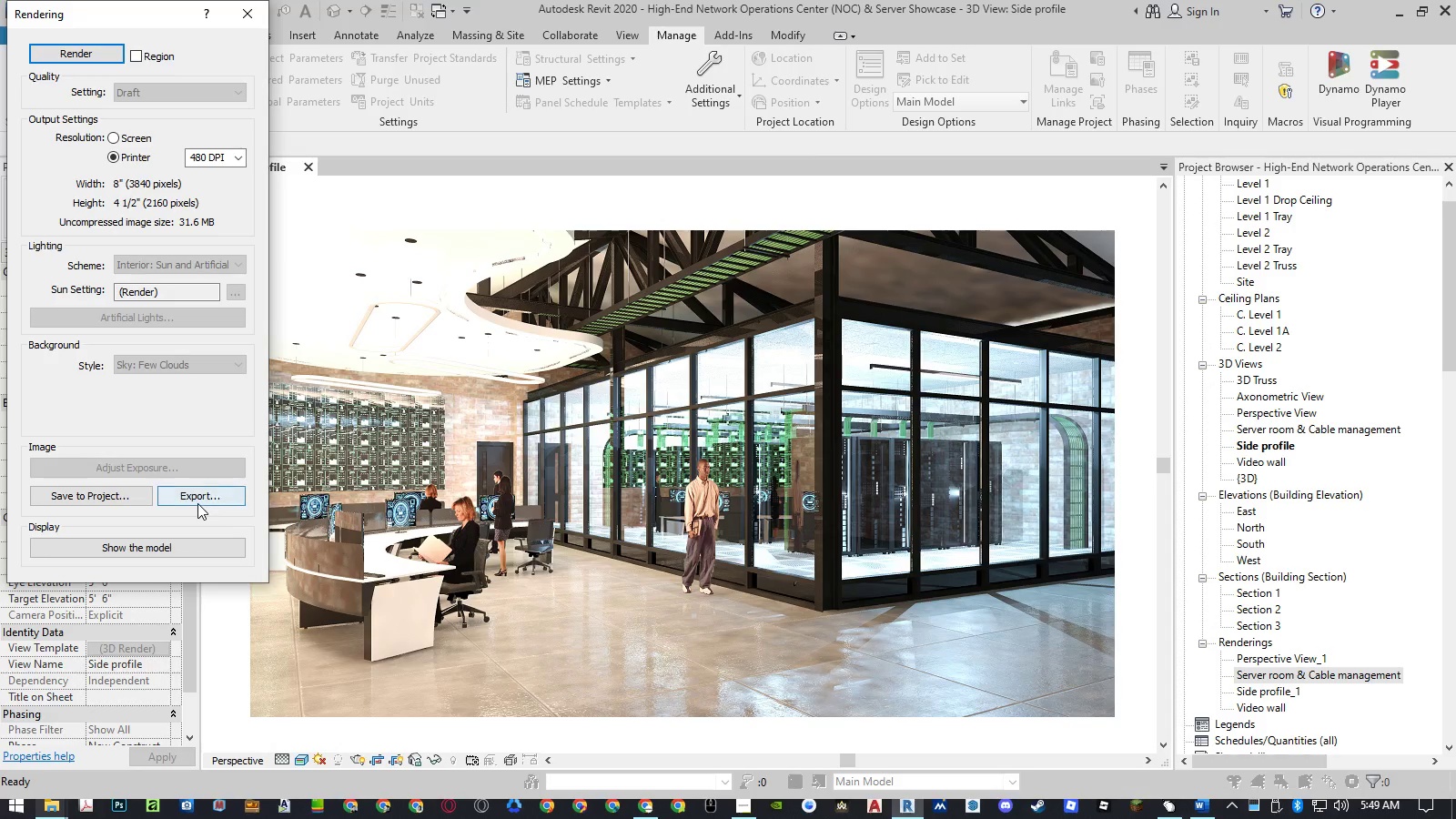 
key(Shift+F8)
 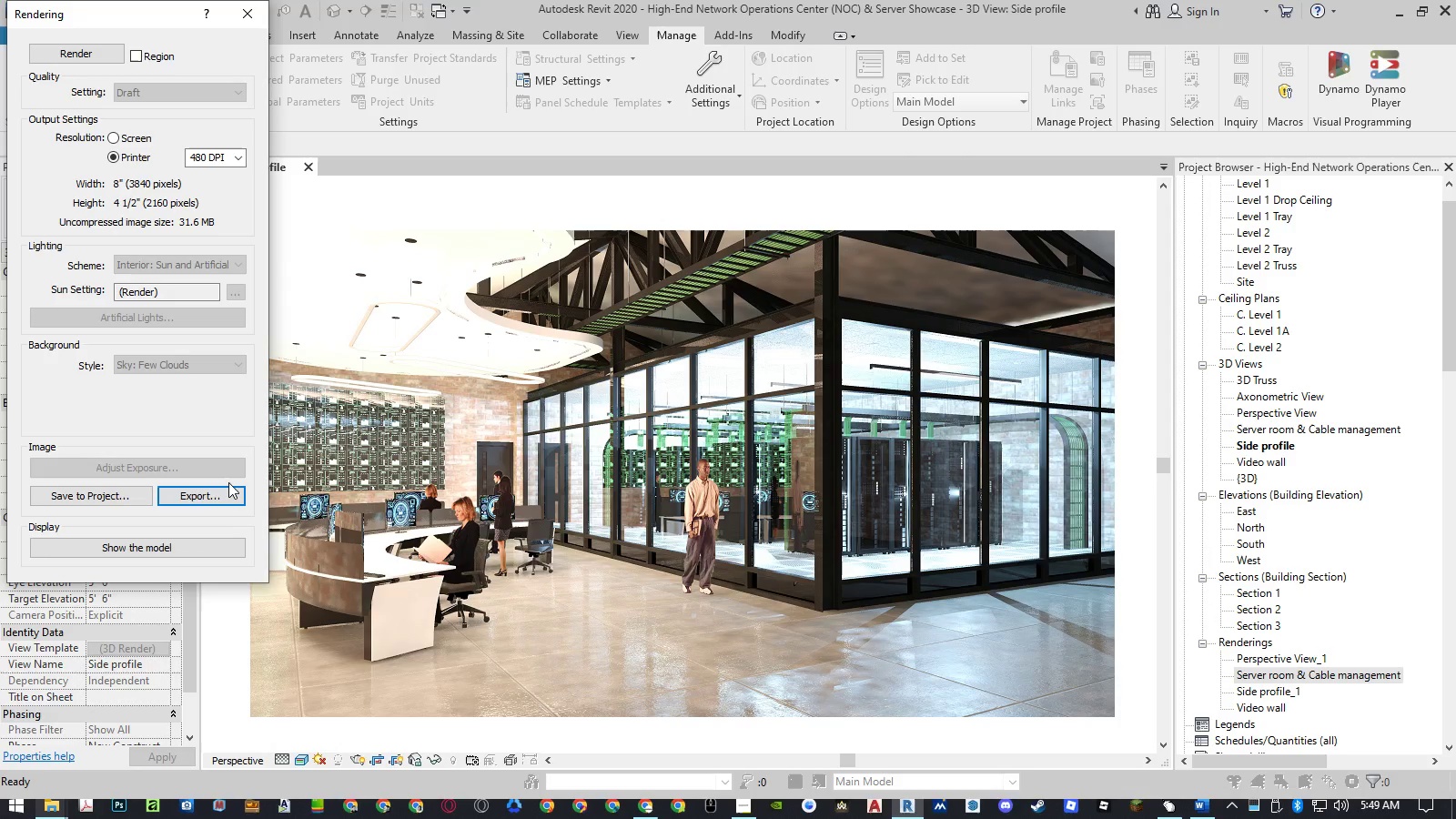 
double_click([226, 500])
 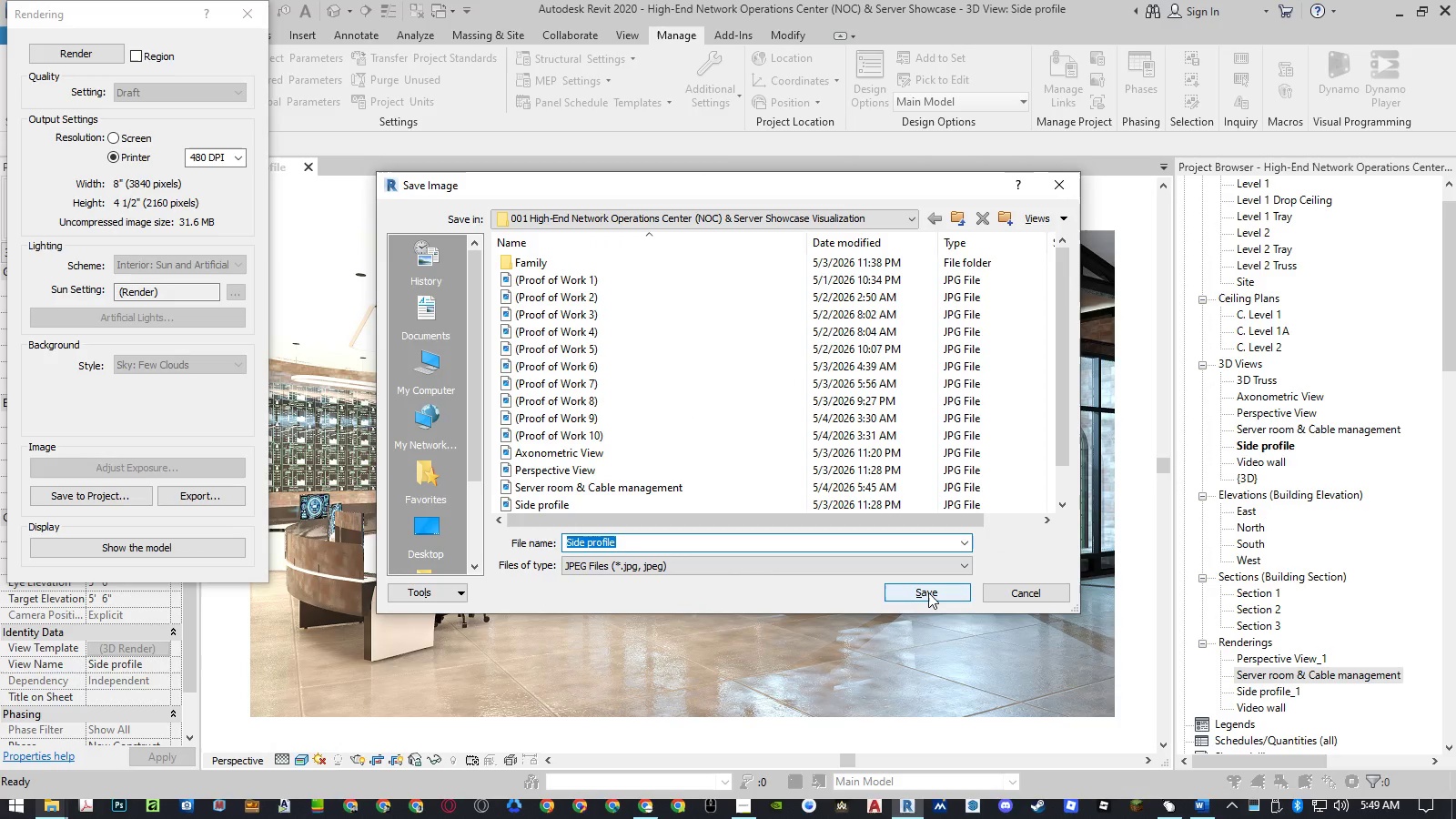 
left_click([928, 592])
 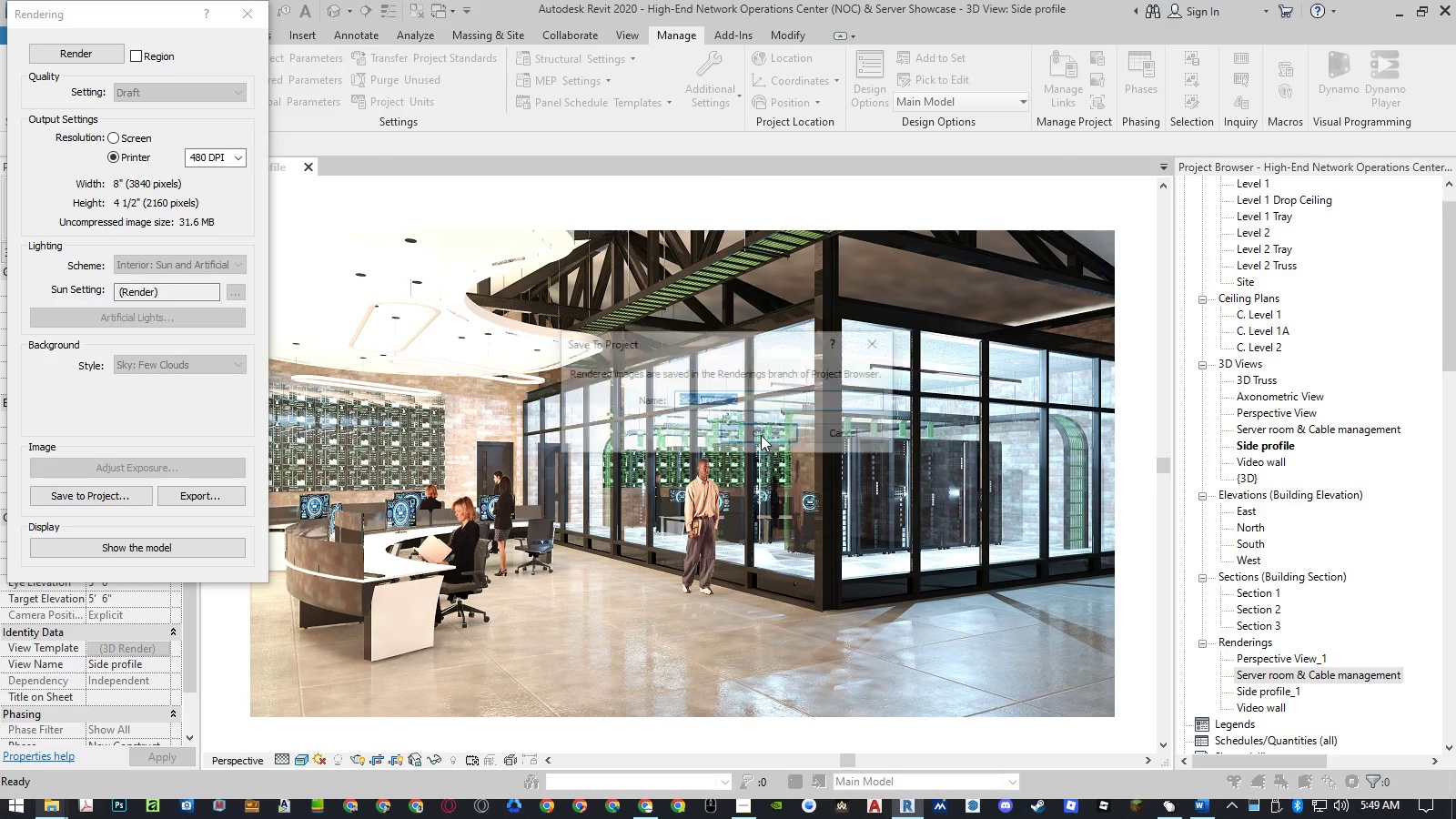 
left_click([761, 403])
 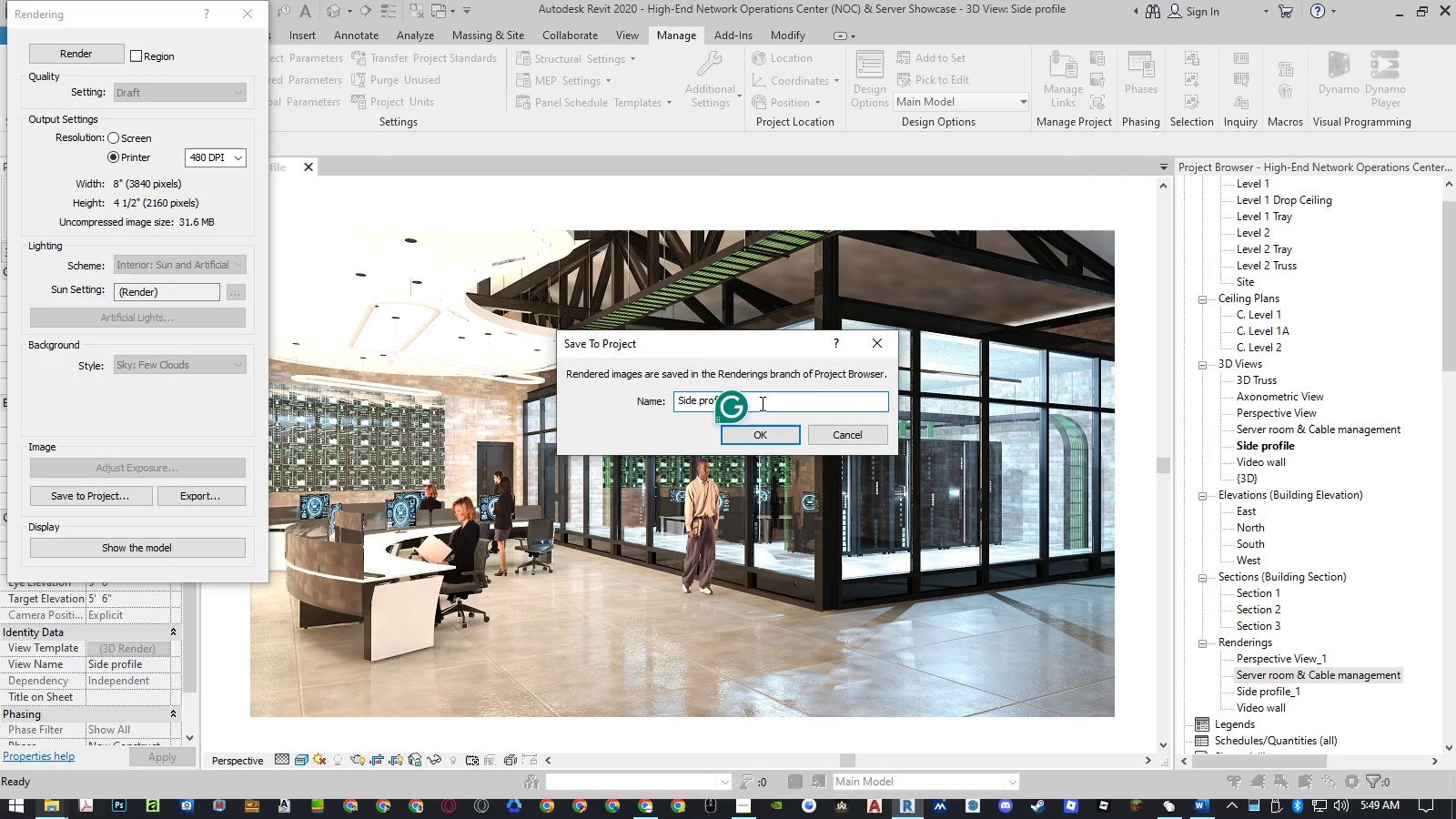 
key(Backspace)
 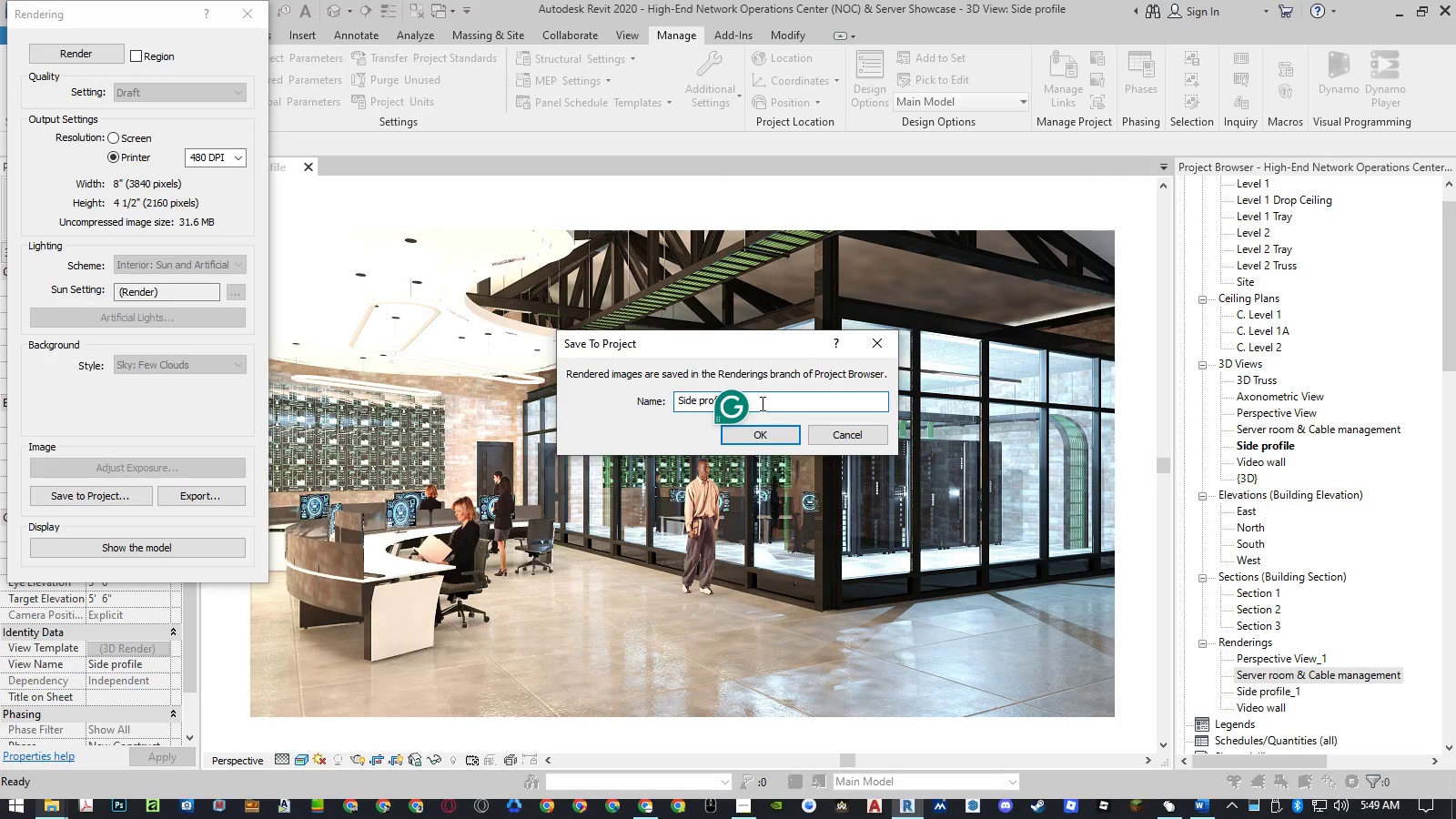 
key(Backspace)
 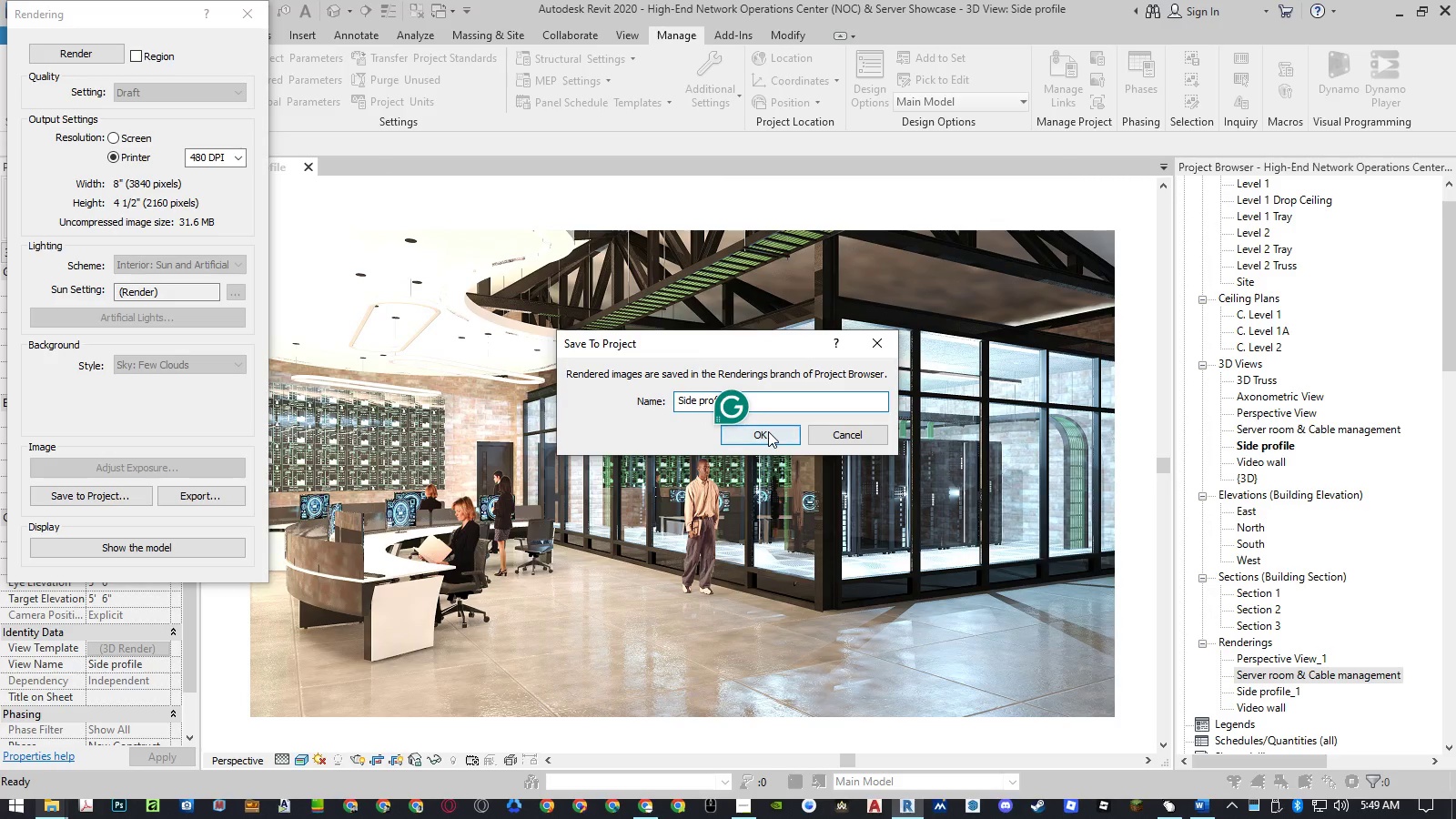 
left_click([768, 431])
 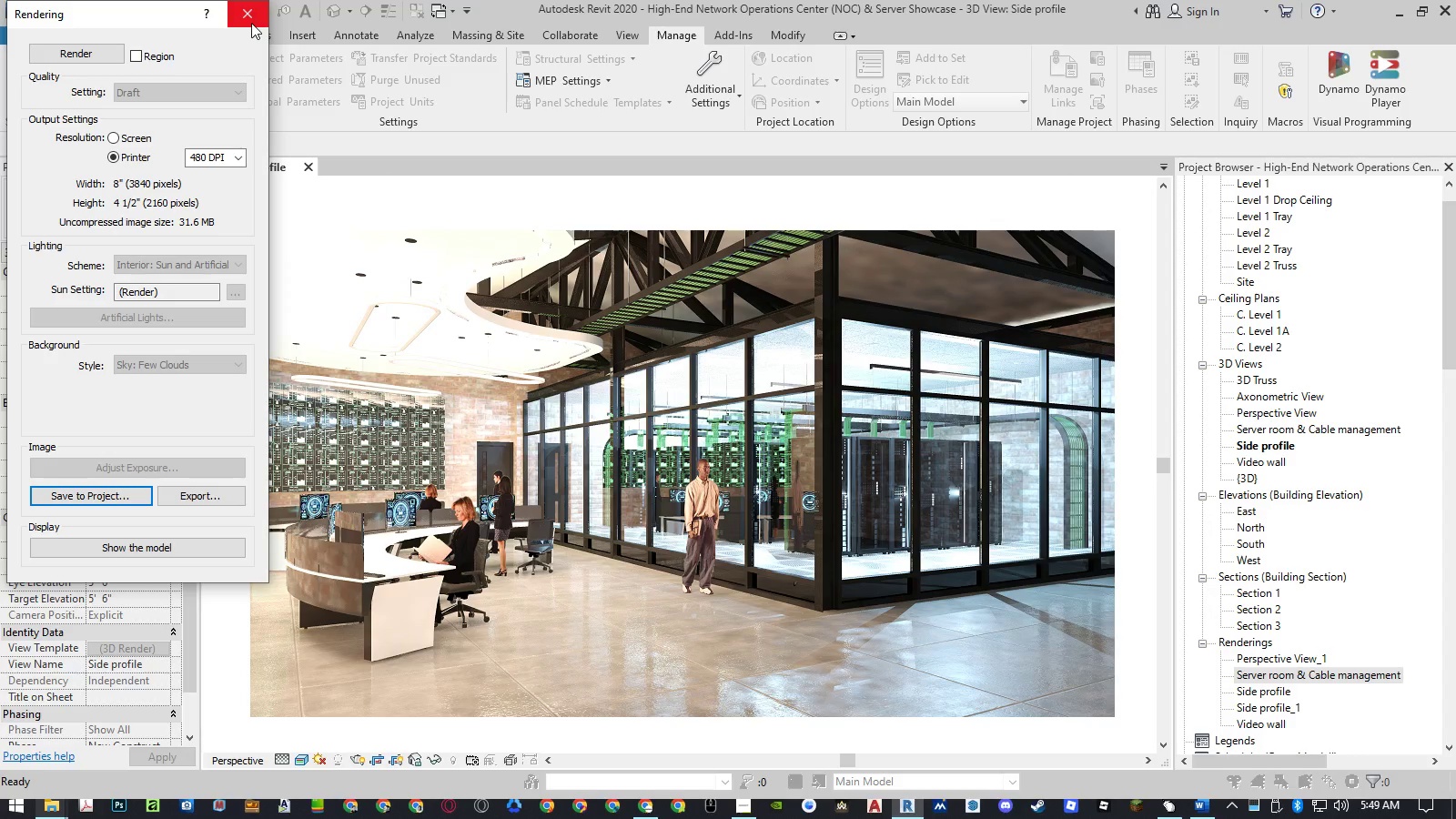 
left_click([251, 23])
 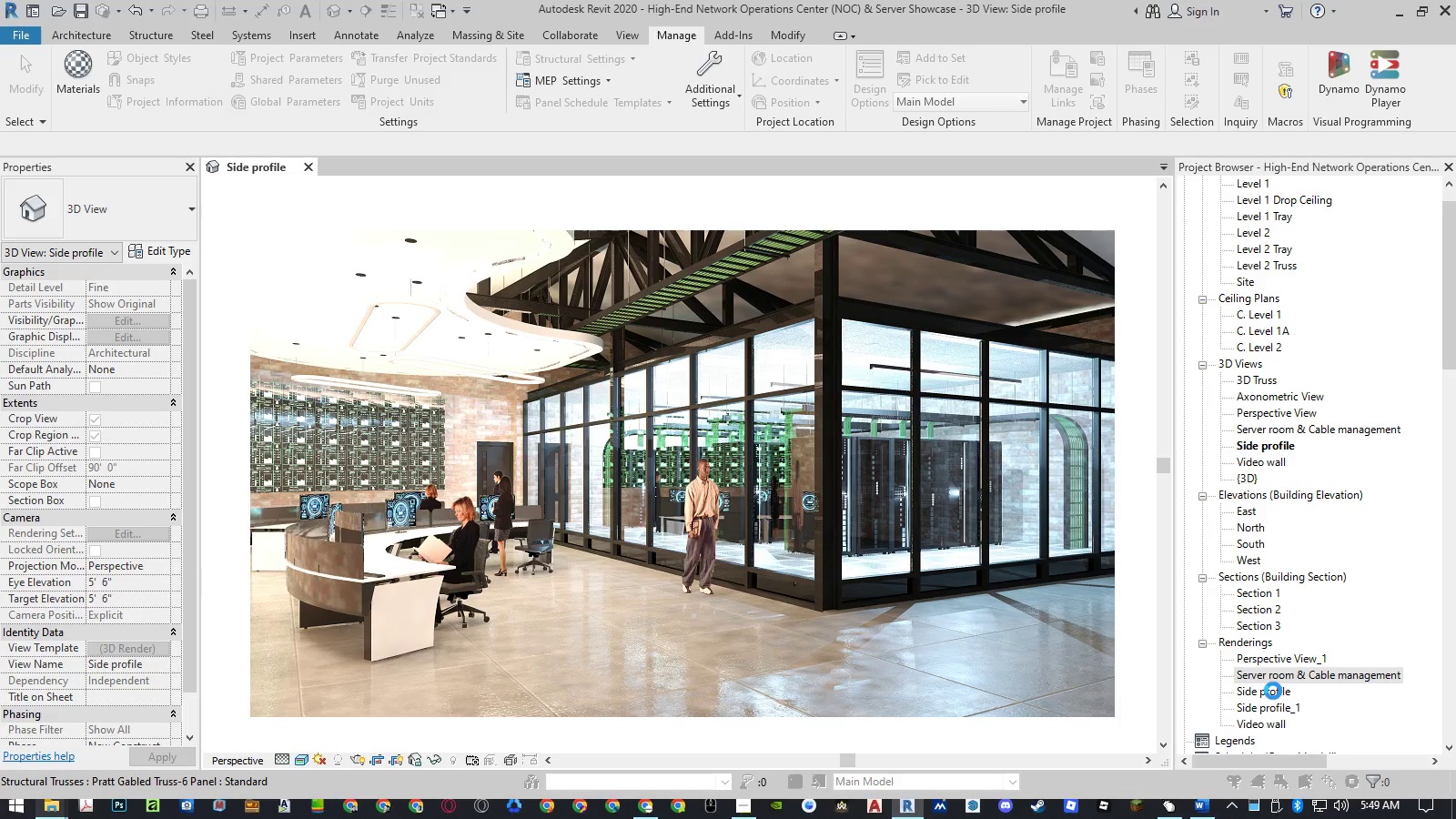 
wait(7.89)
 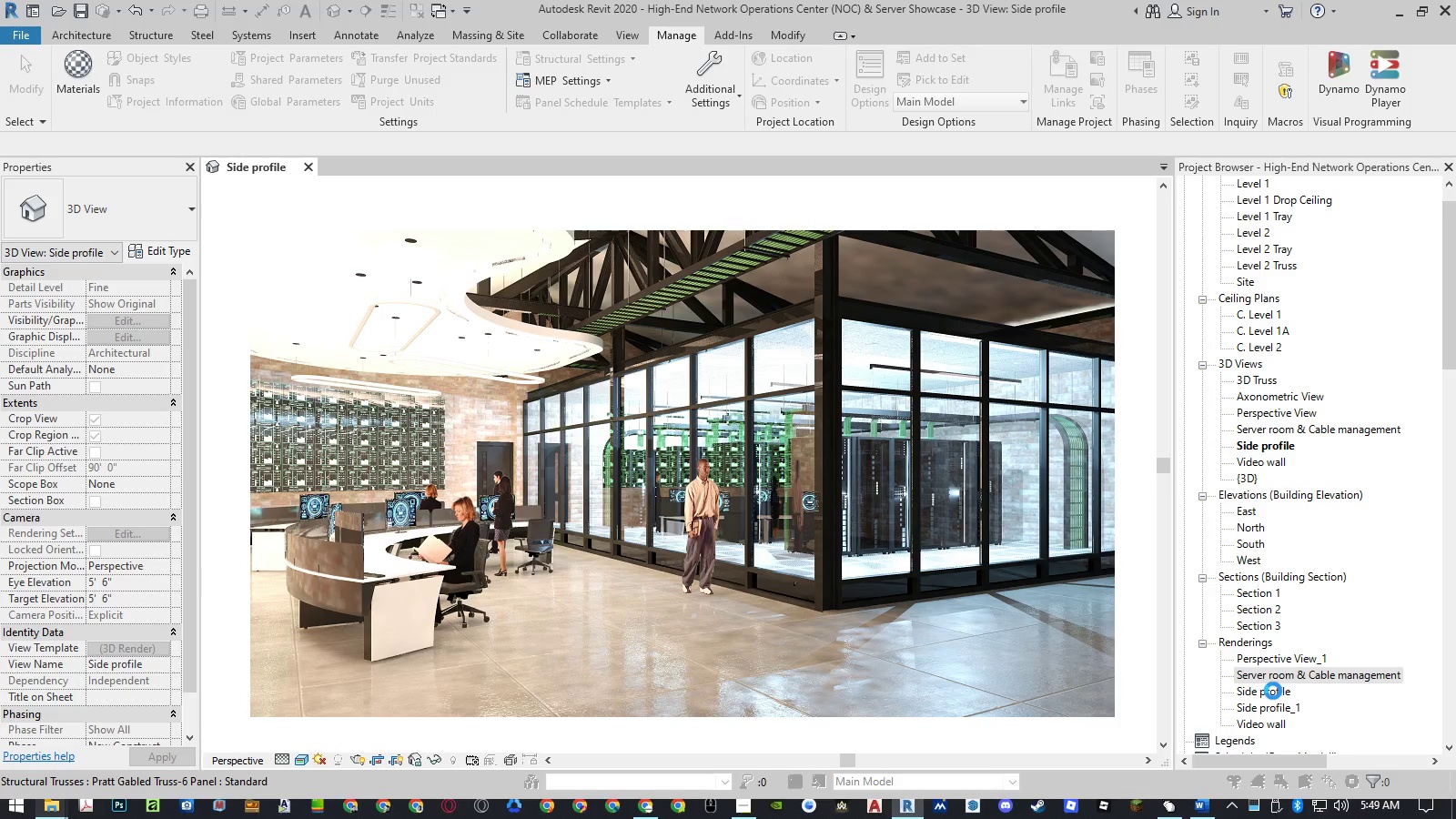 
double_click([1271, 703])
 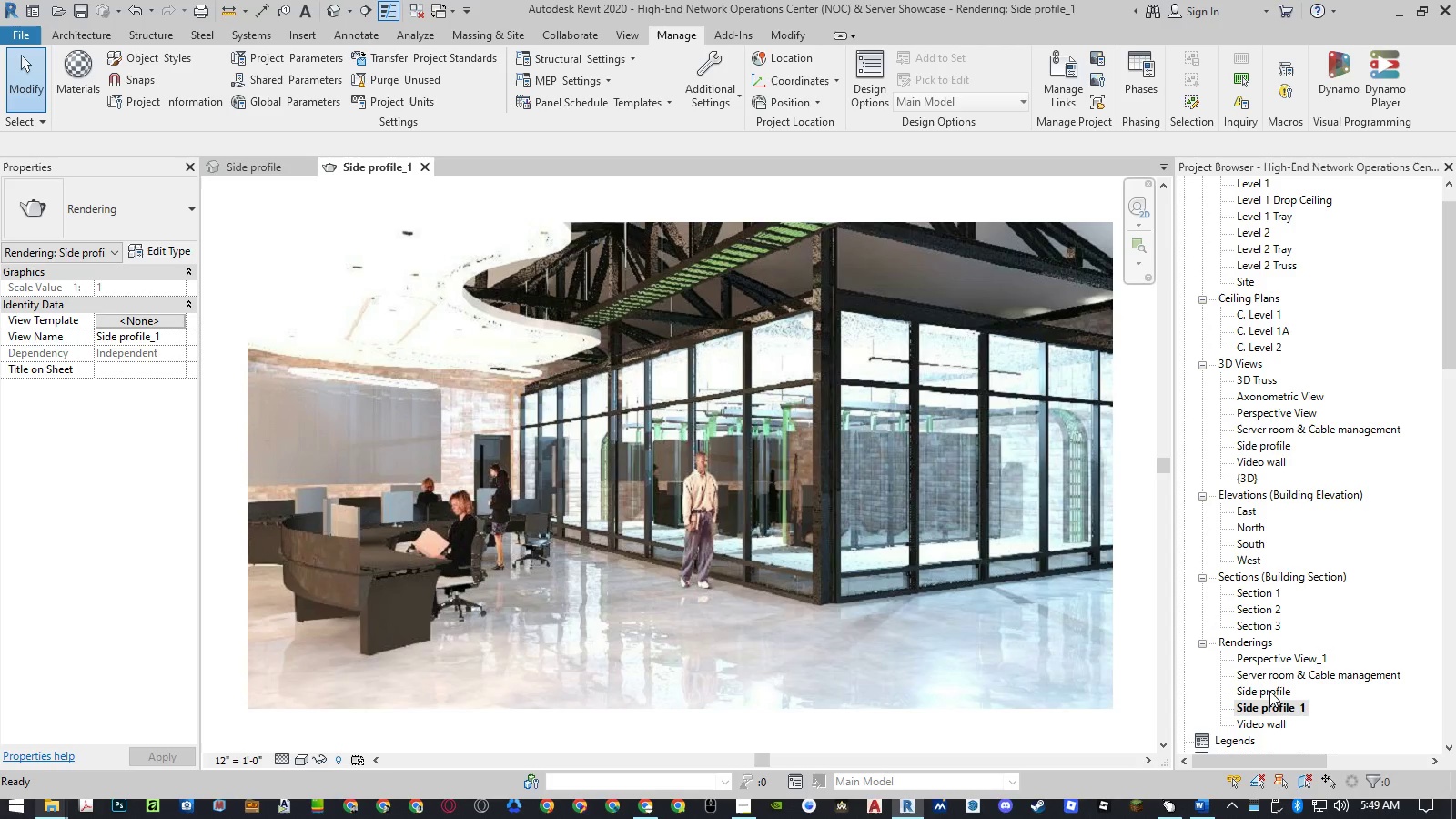 
double_click([1269, 691])
 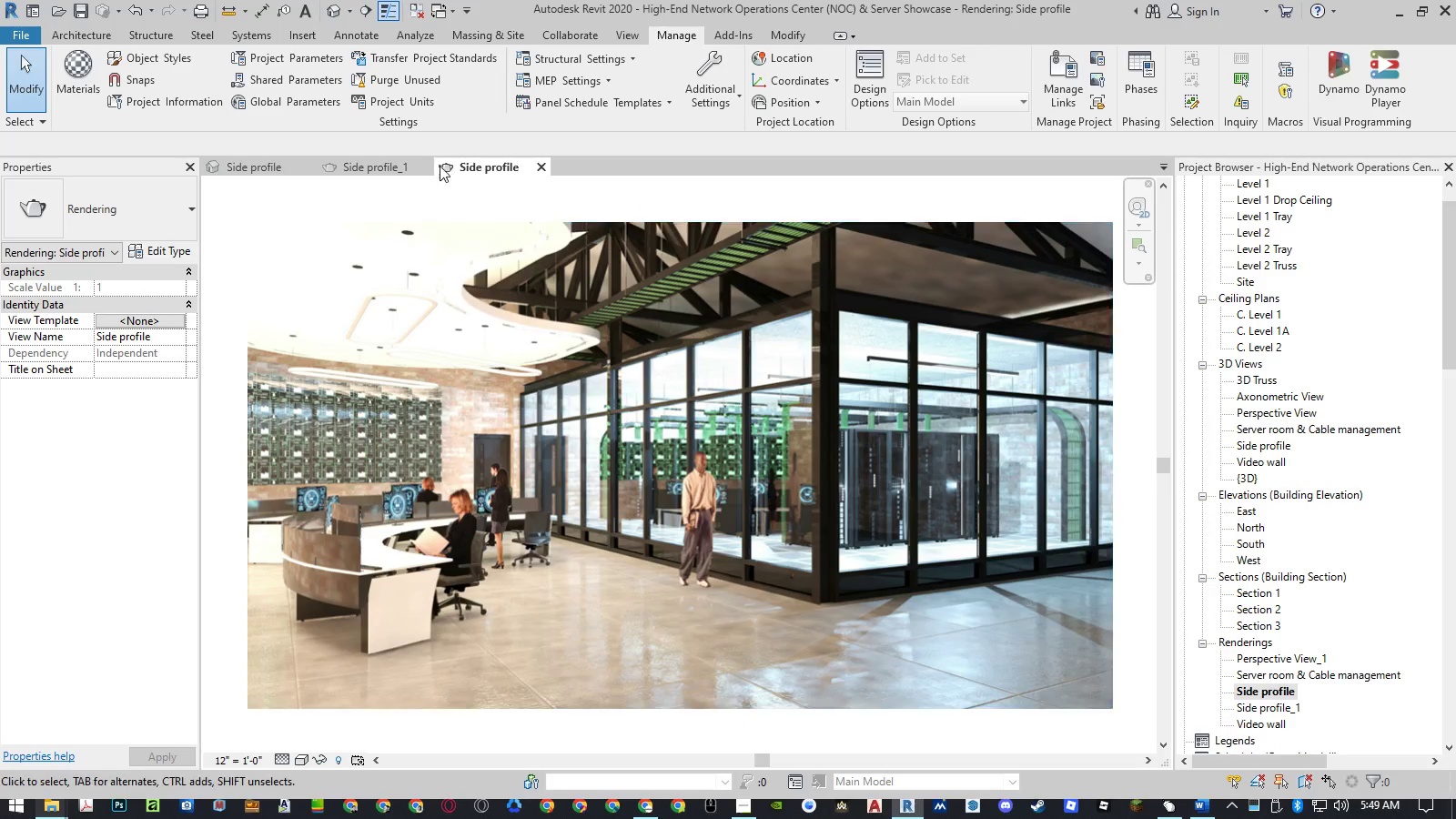 
left_click([402, 163])
 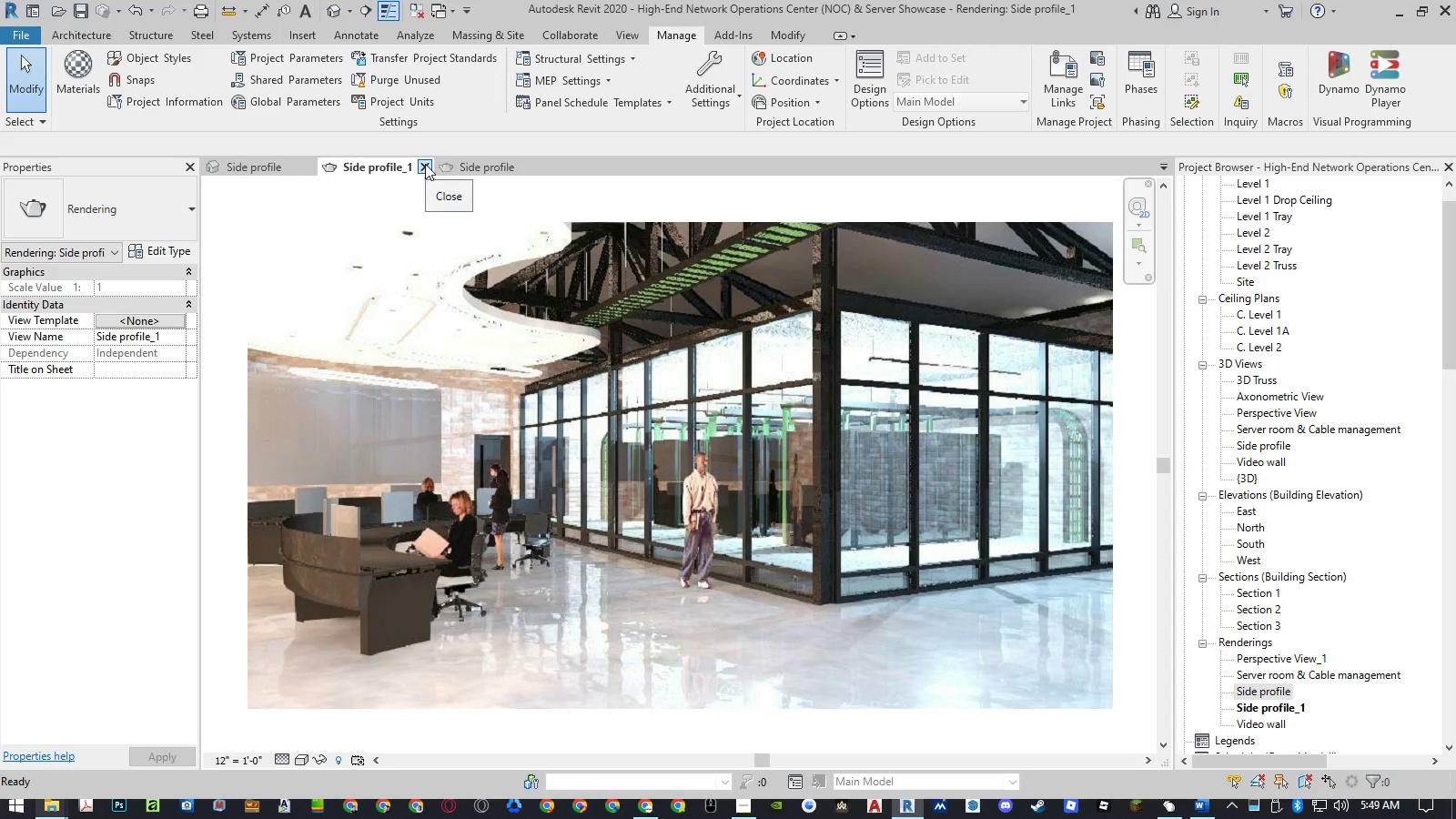 
left_click([425, 164])
 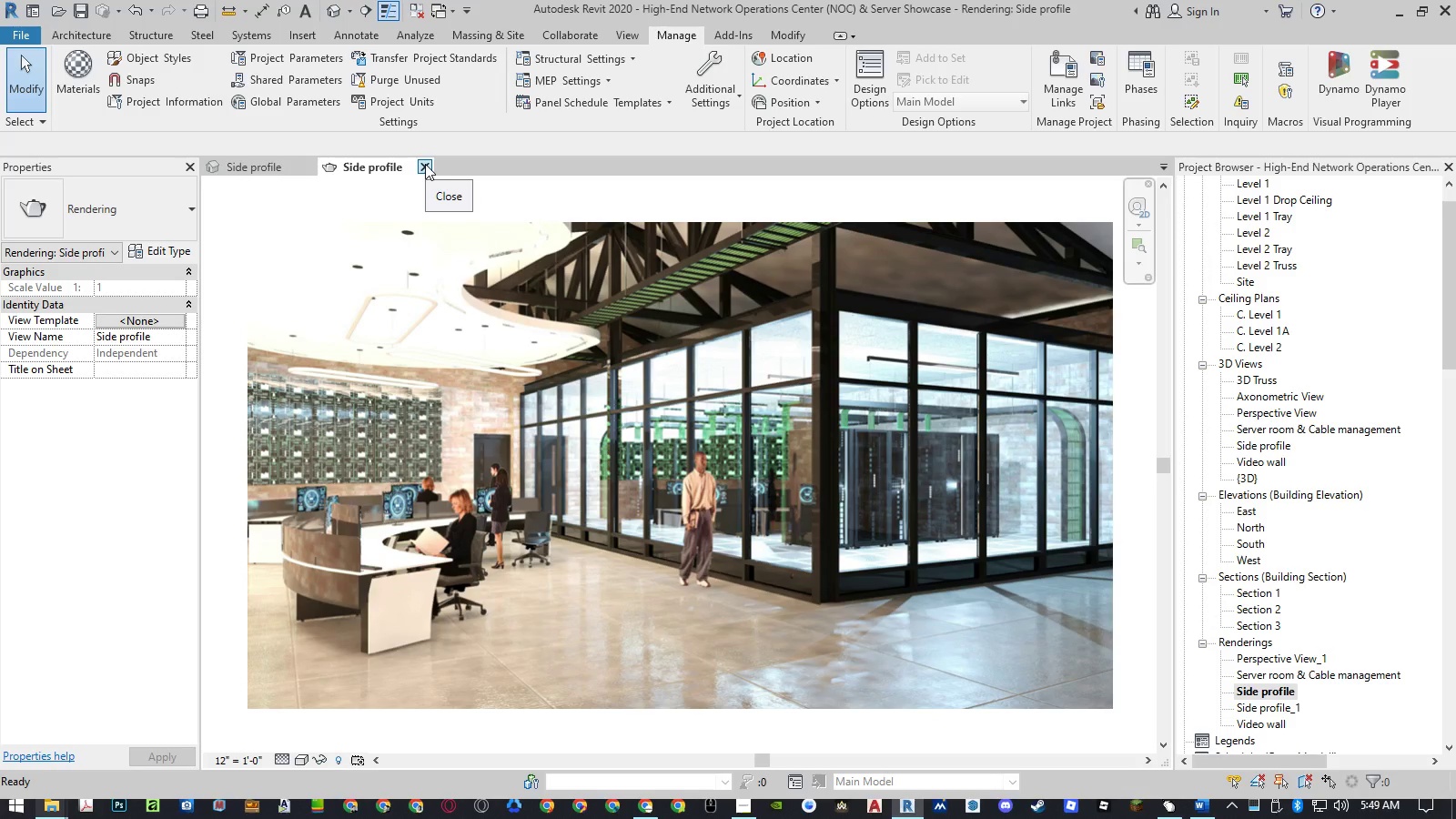 
wait(11.58)
 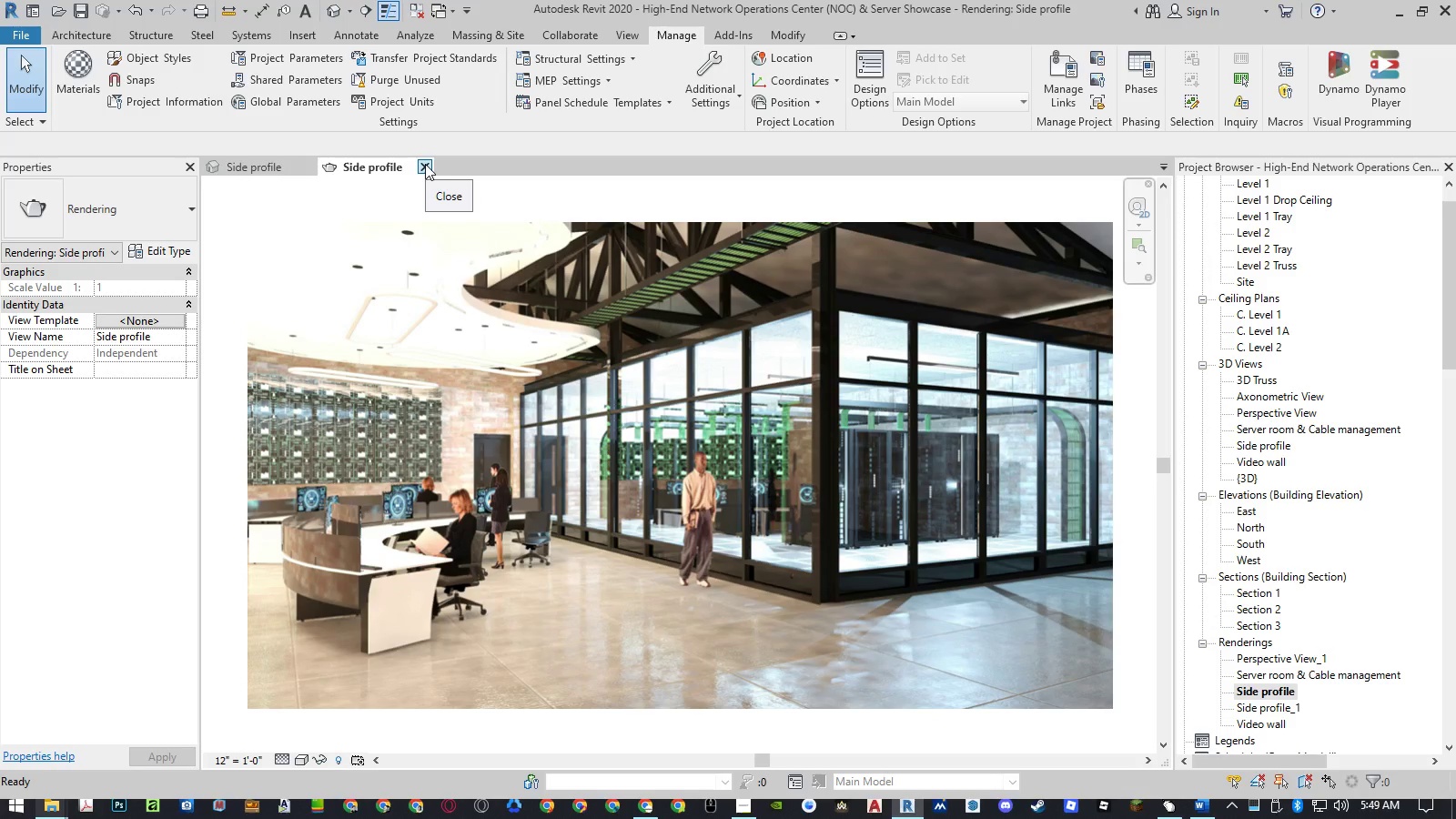 
left_click([425, 164])
 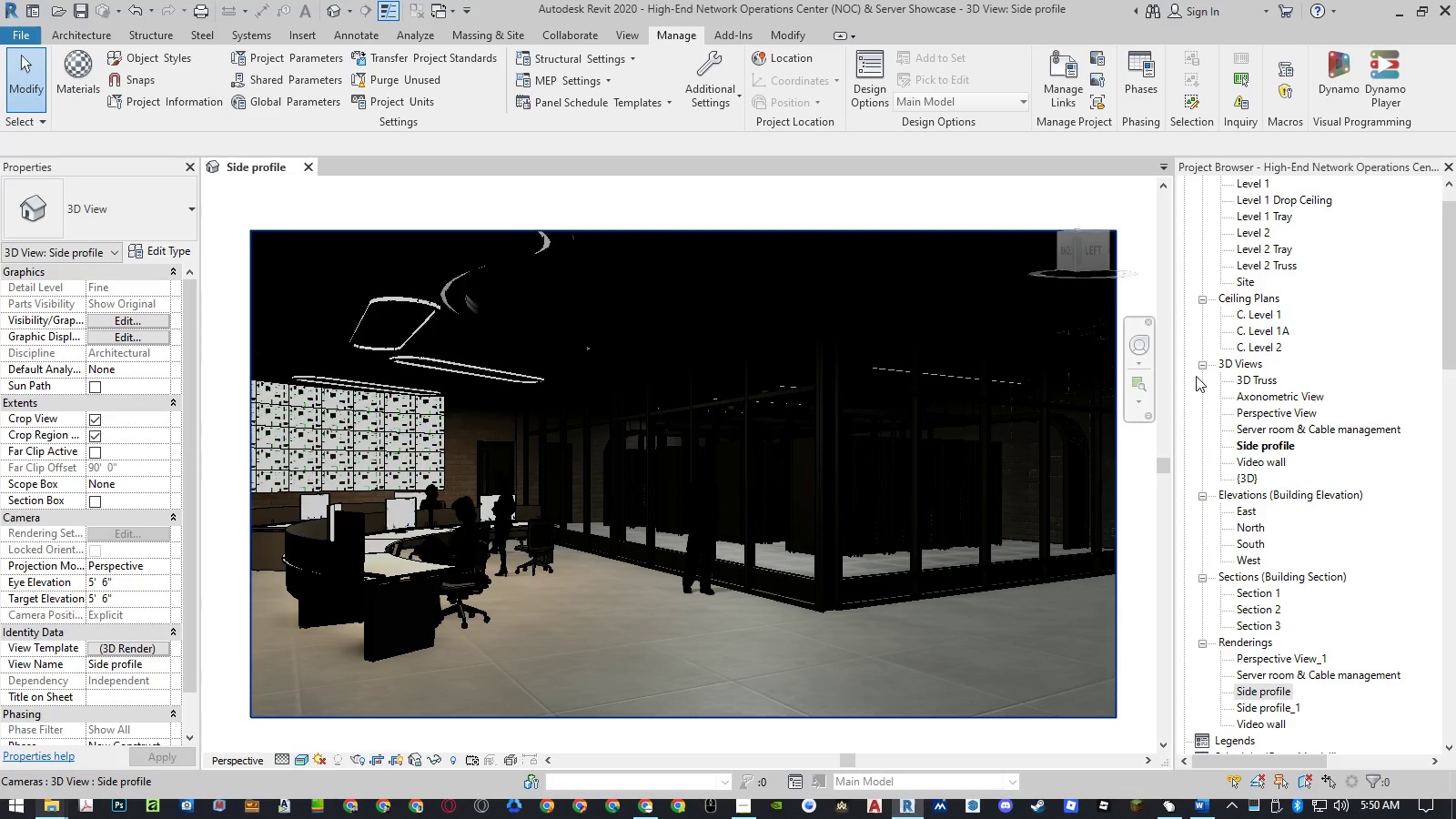 
double_click([1255, 412])
 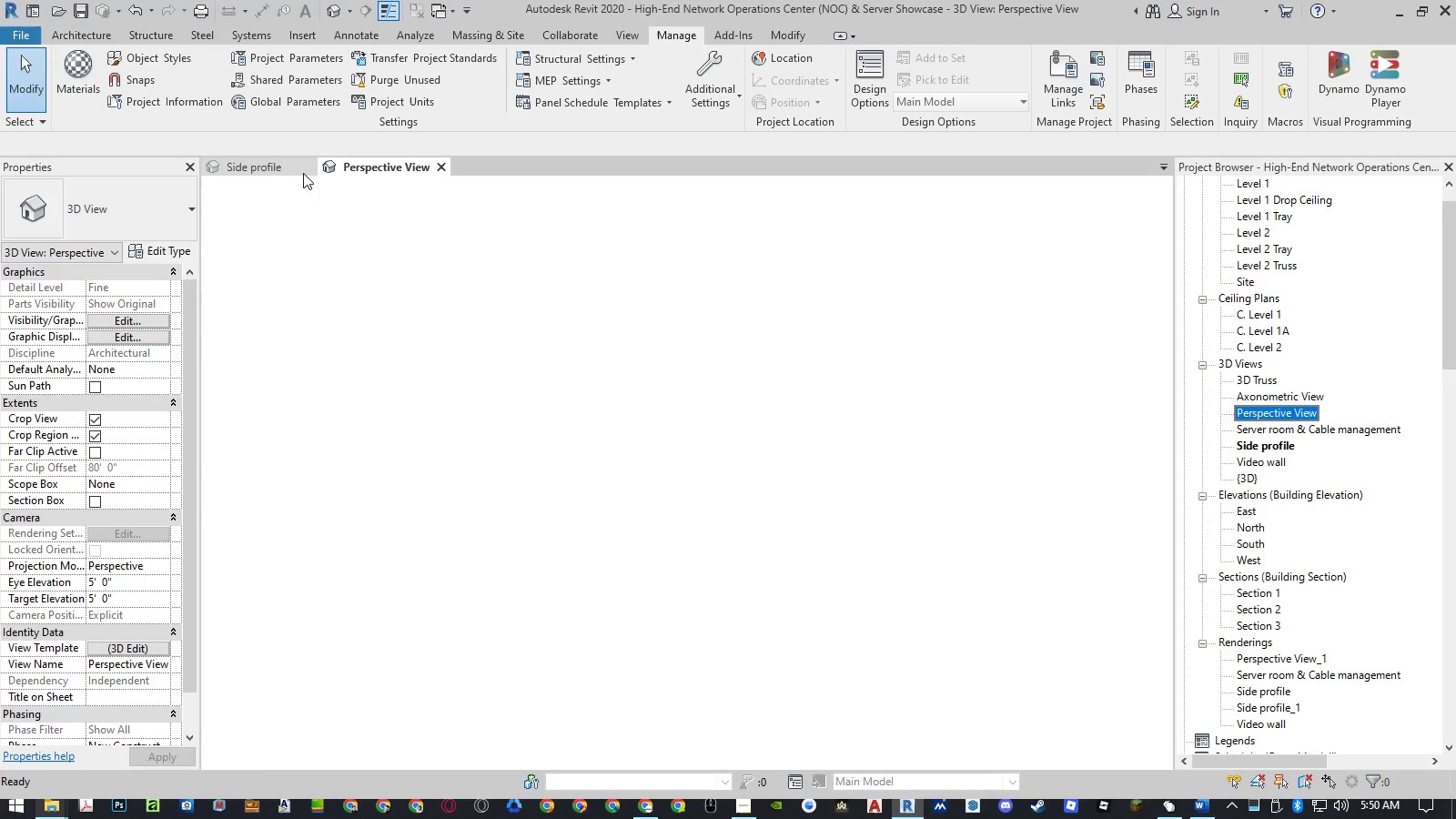 
left_click([308, 167])
 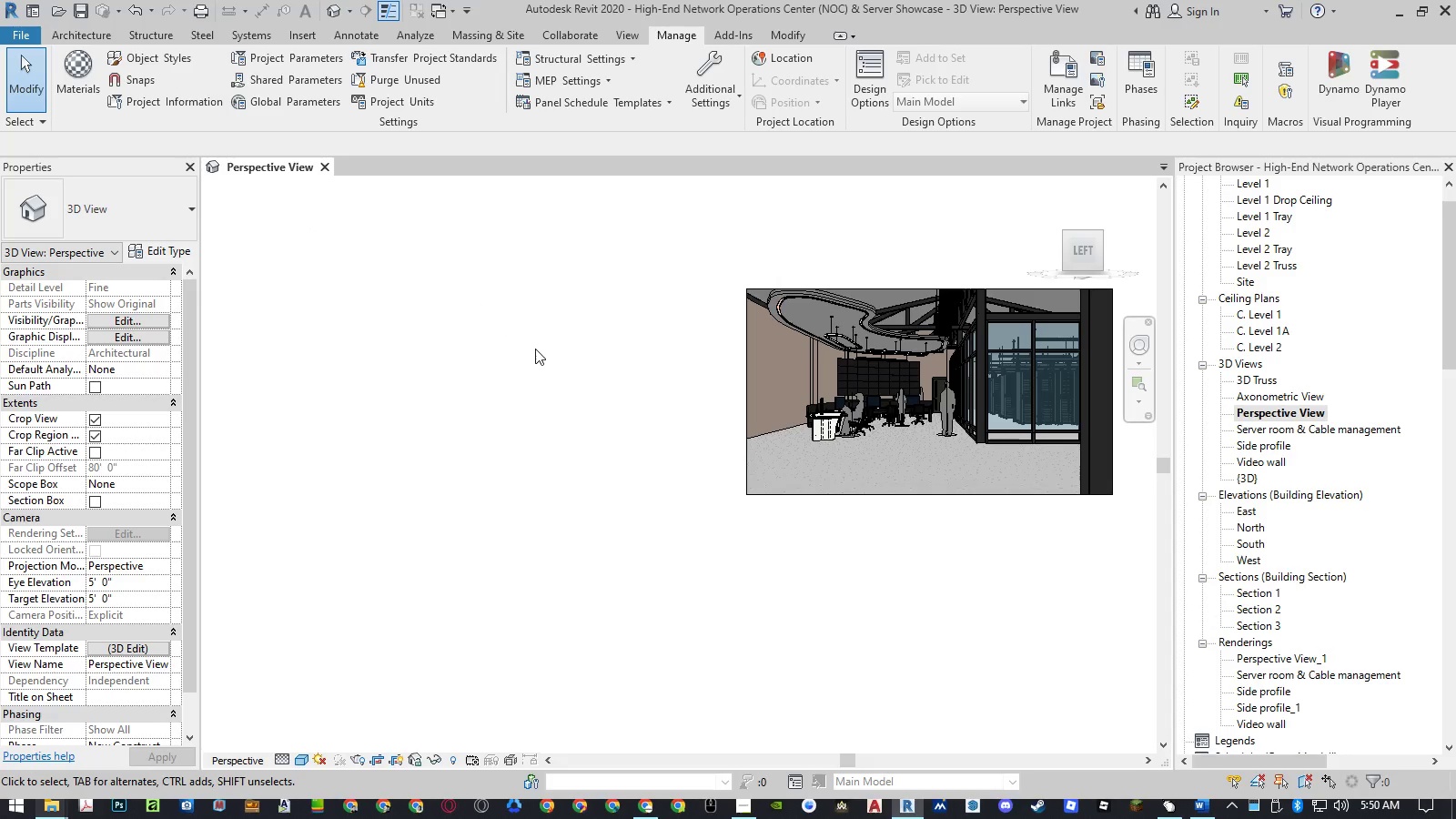 
double_click([538, 352])
 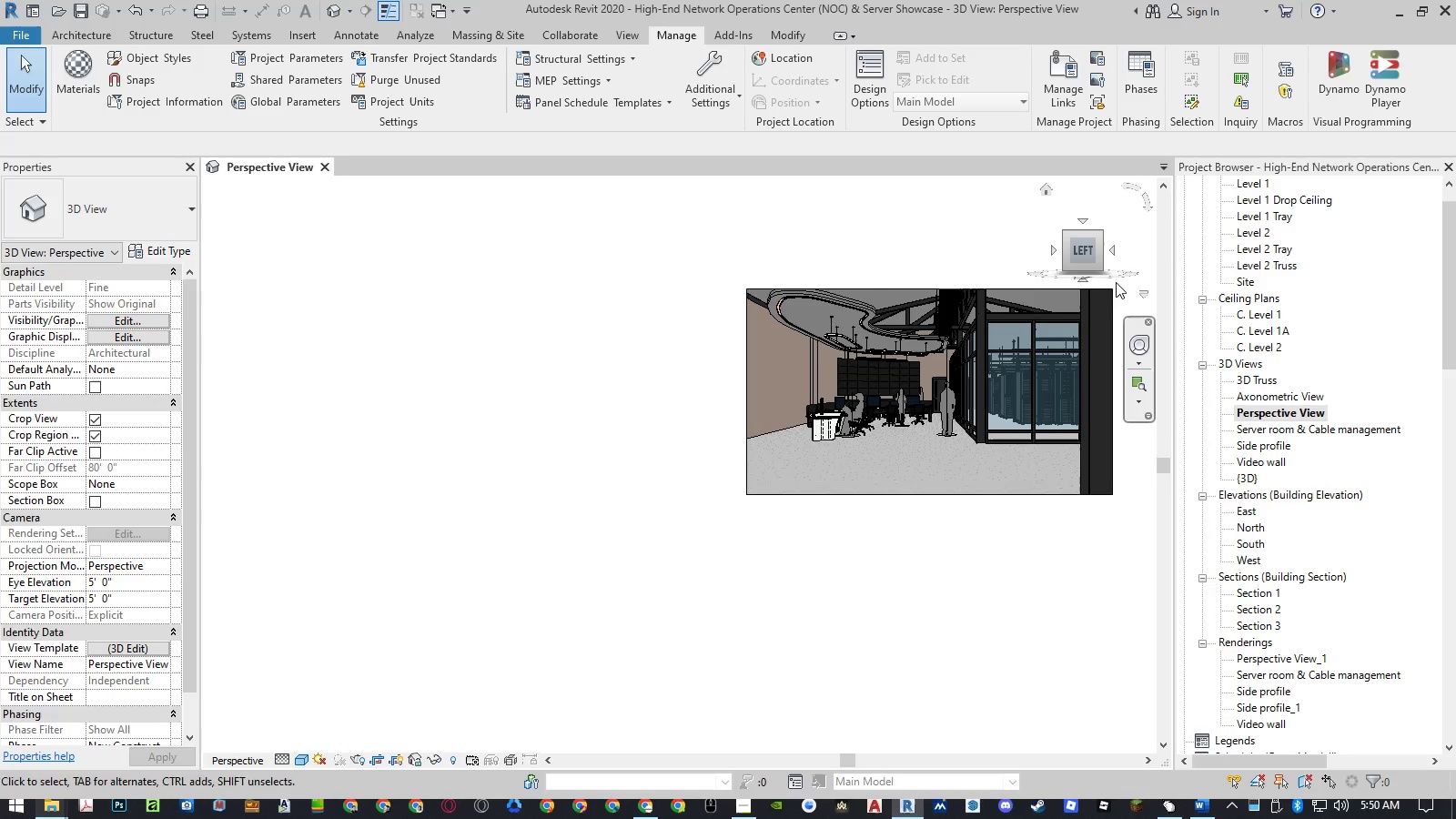 
scroll: coordinate [1118, 286], scroll_direction: up, amount: 5.0
 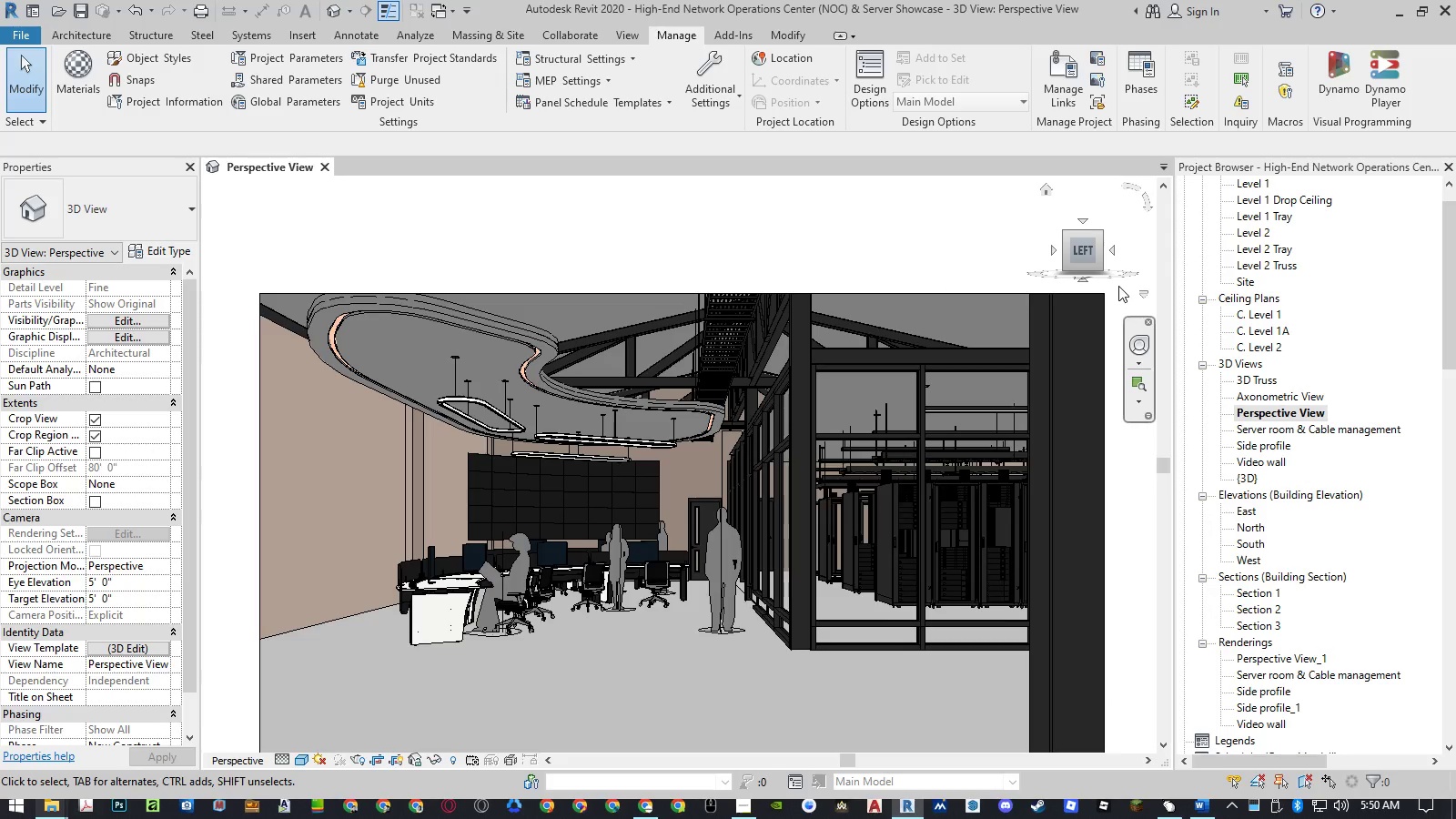 
scroll: coordinate [1117, 287], scroll_direction: down, amount: 2.0
 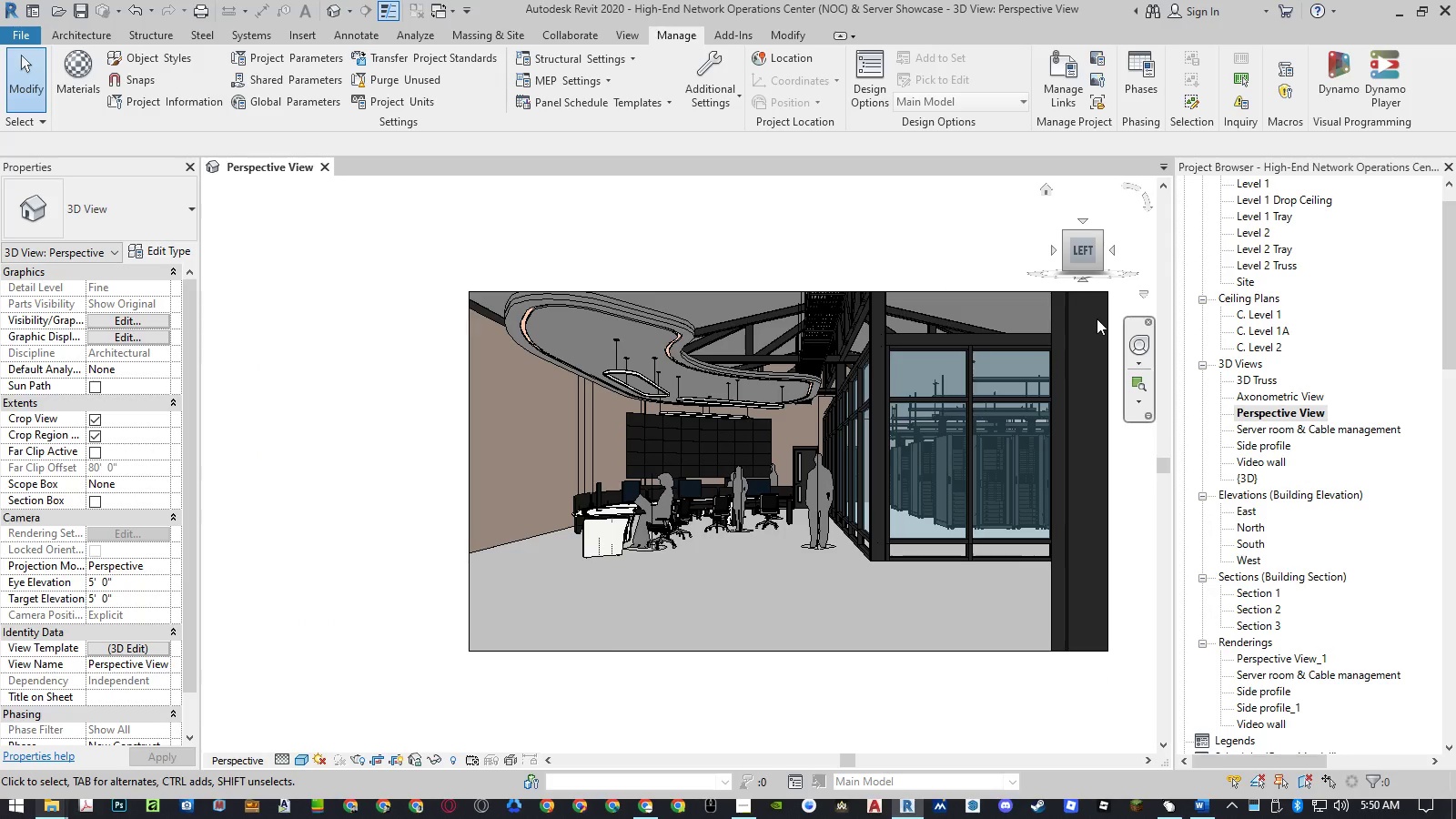 
scroll: coordinate [1064, 340], scroll_direction: up, amount: 3.0
 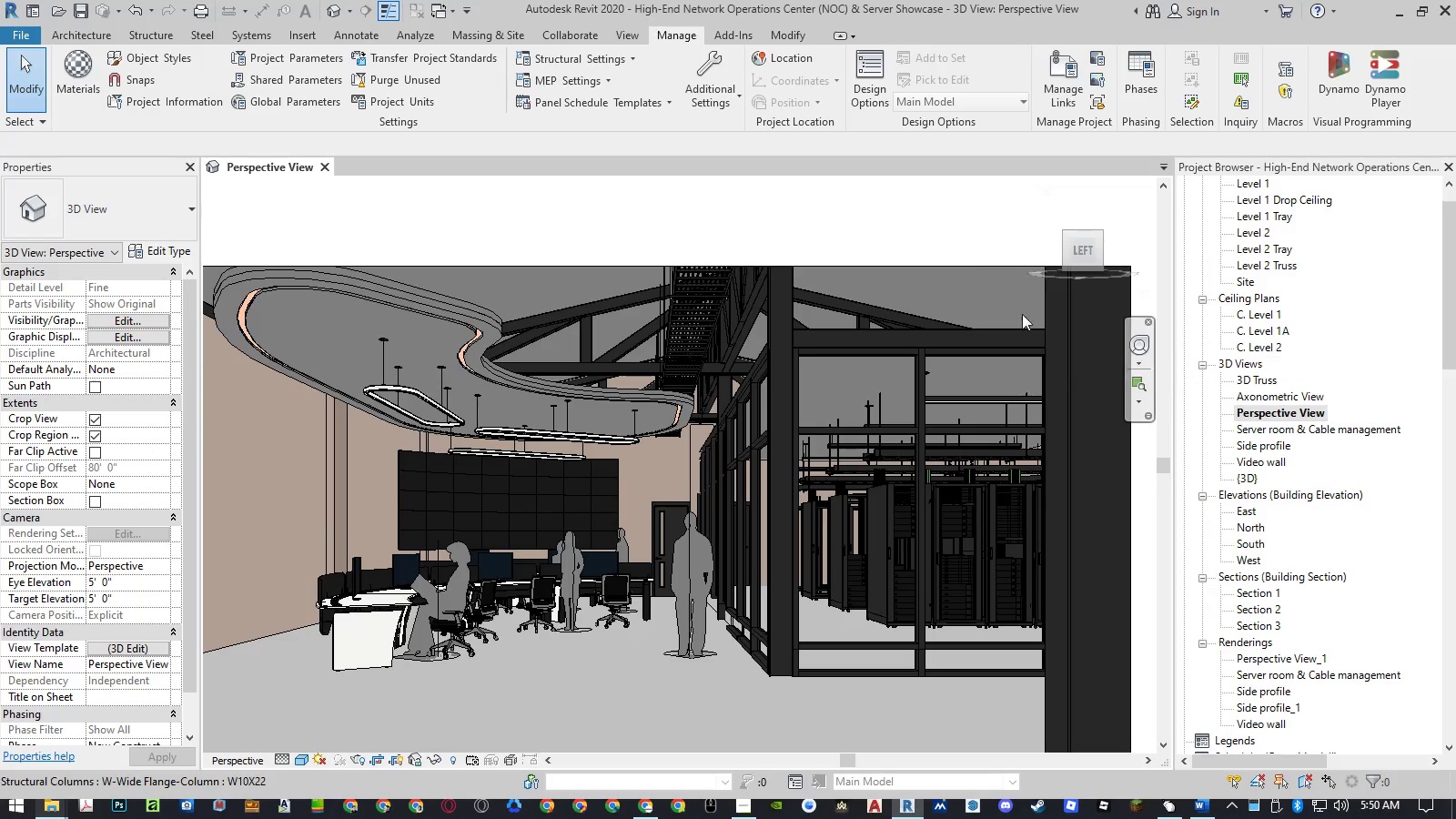 
scroll: coordinate [968, 252], scroll_direction: down, amount: 4.0
 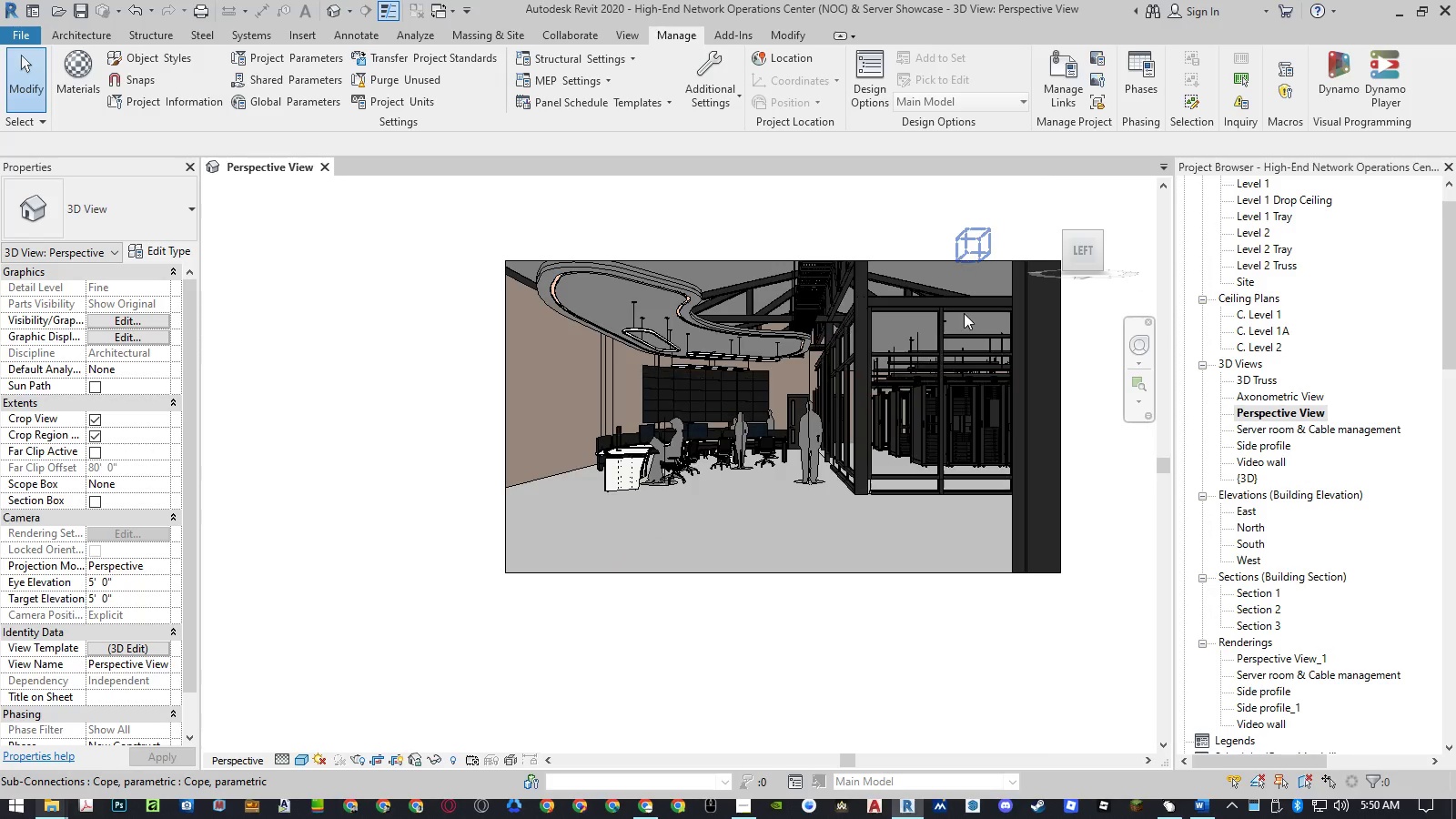 
scroll: coordinate [964, 313], scroll_direction: up, amount: 2.0
 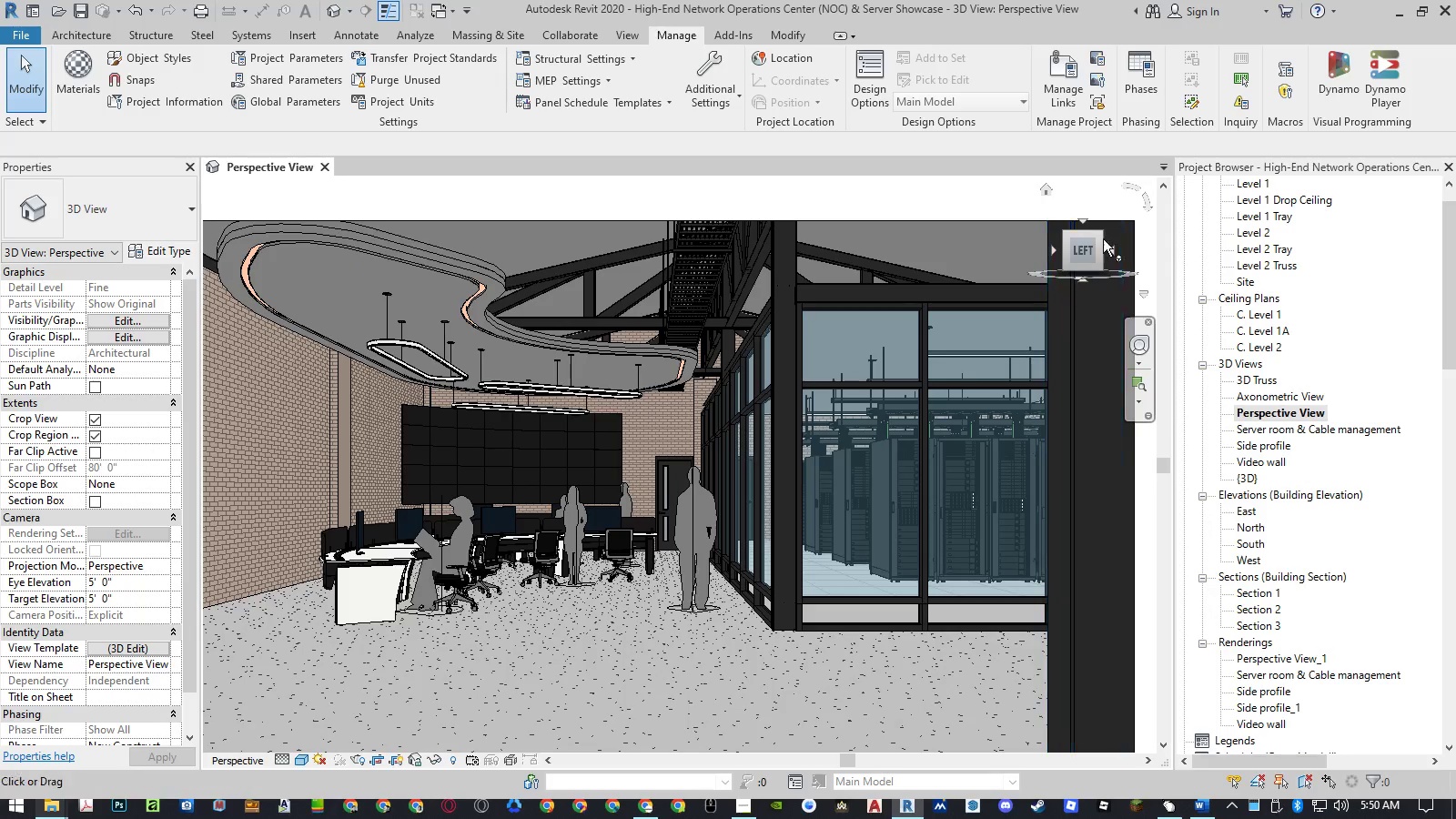 
scroll: coordinate [1137, 219], scroll_direction: down, amount: 1.0
 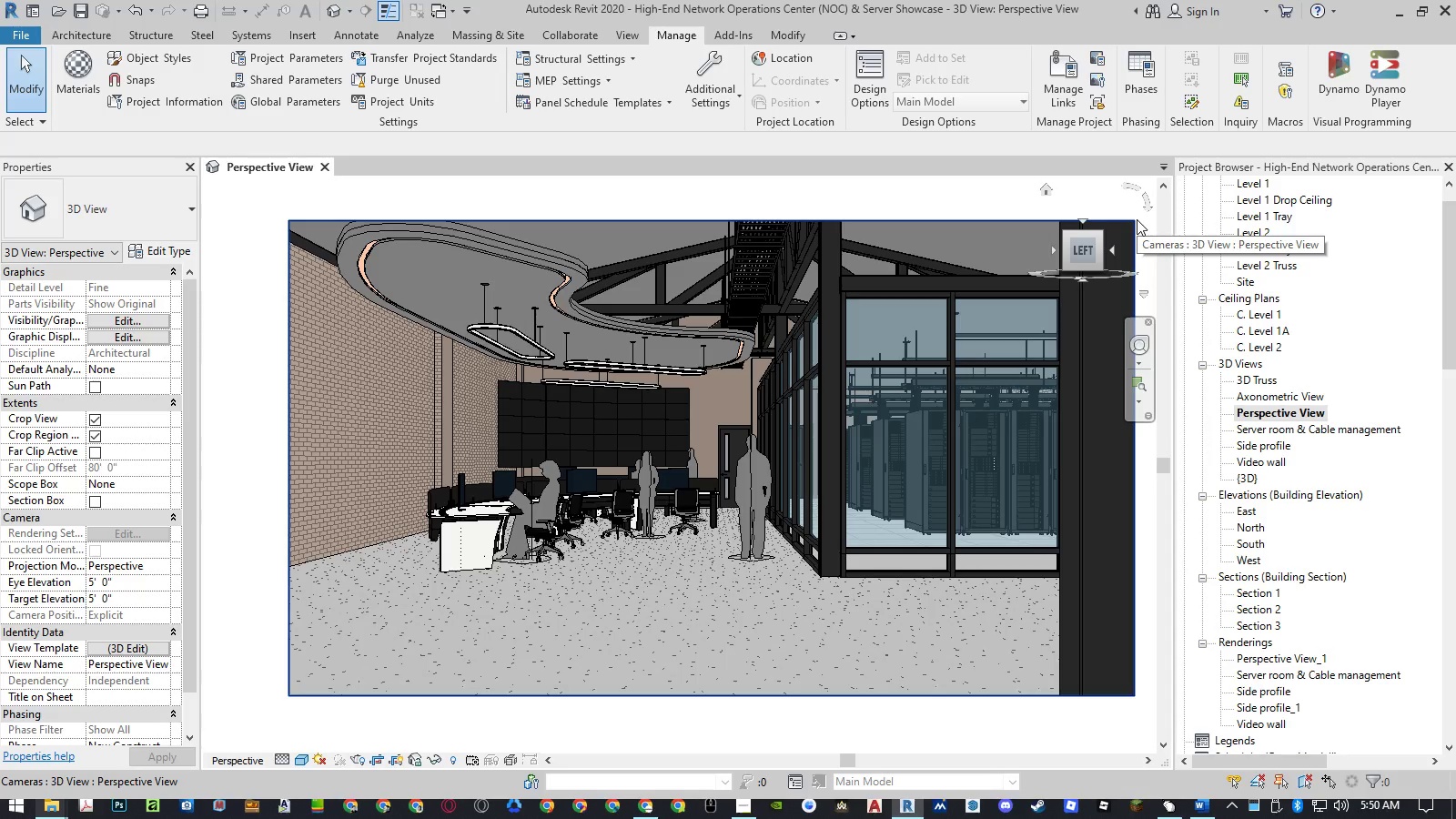 
scroll: coordinate [1137, 219], scroll_direction: up, amount: 1.0
 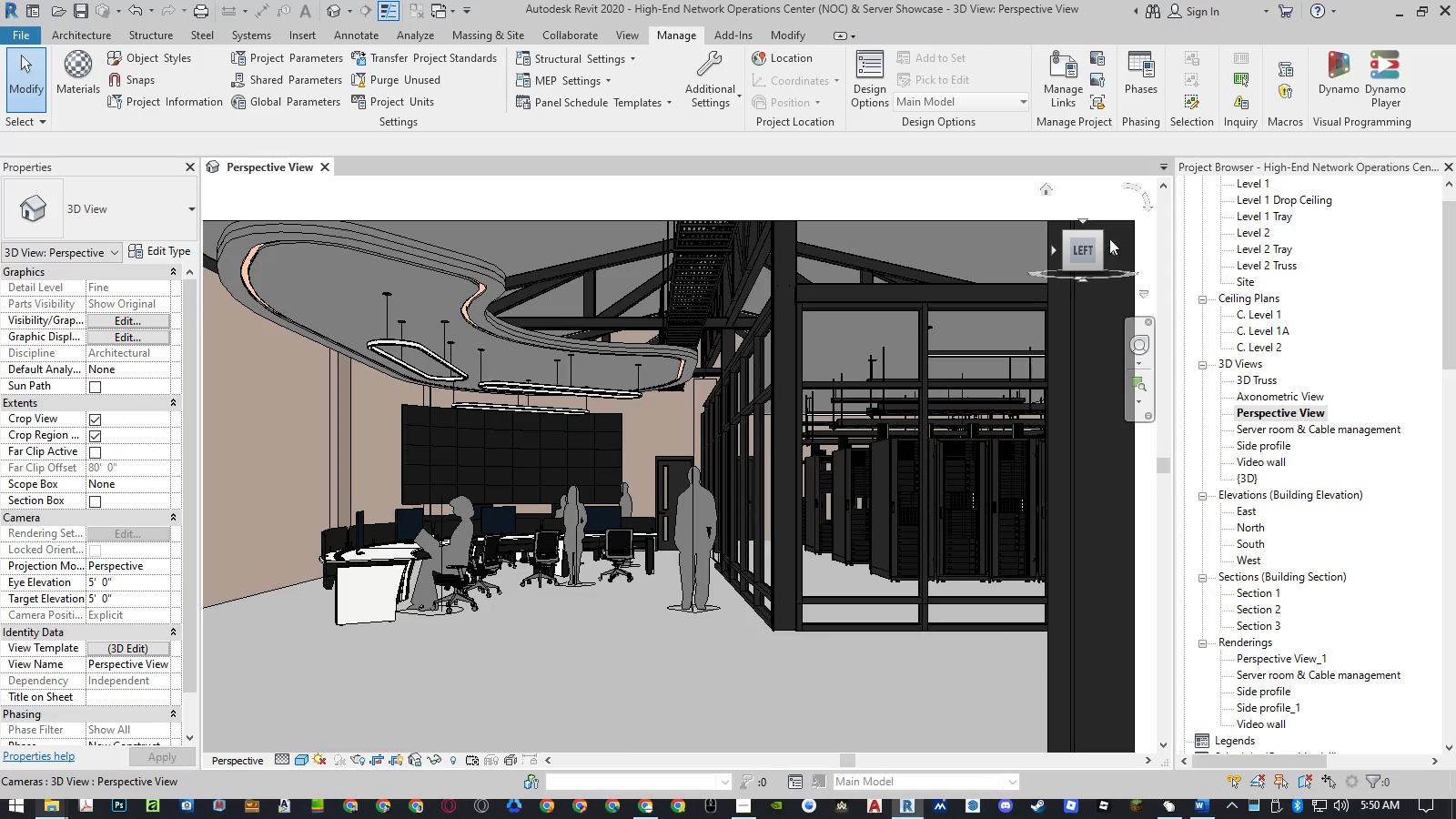 
scroll: coordinate [1071, 271], scroll_direction: down, amount: 1.0
 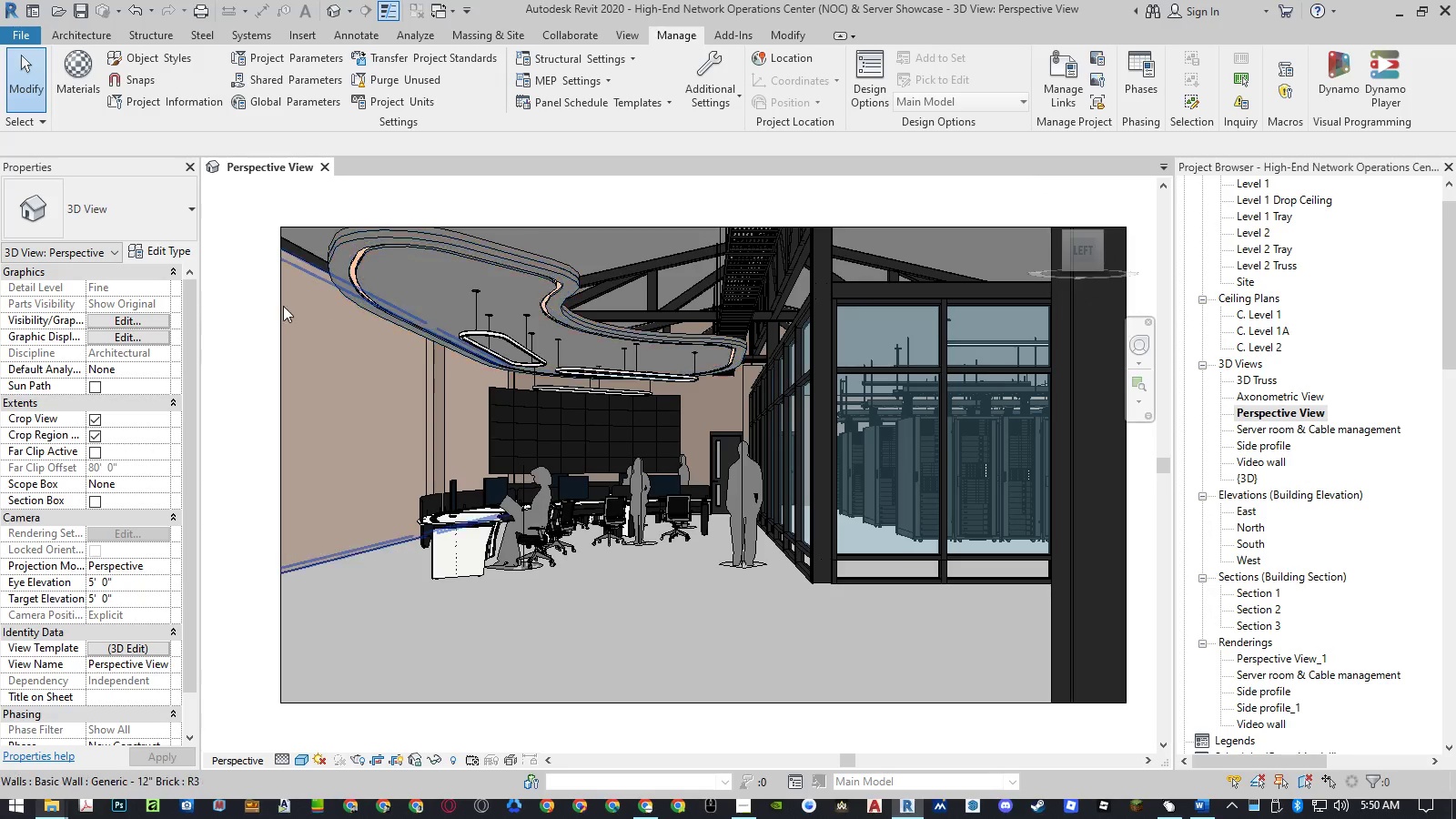 
left_click([251, 299])
 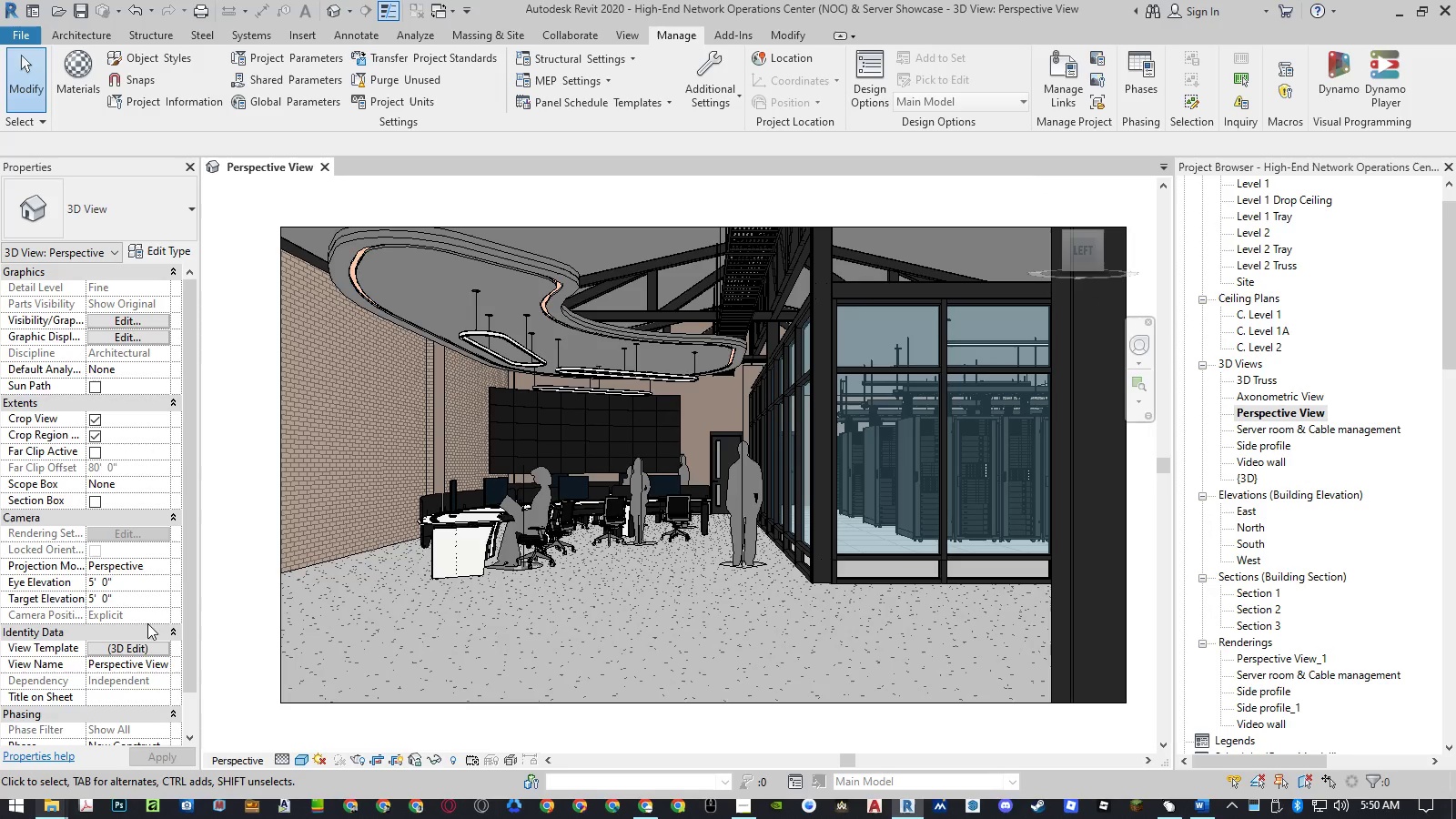 
left_click([138, 643])
 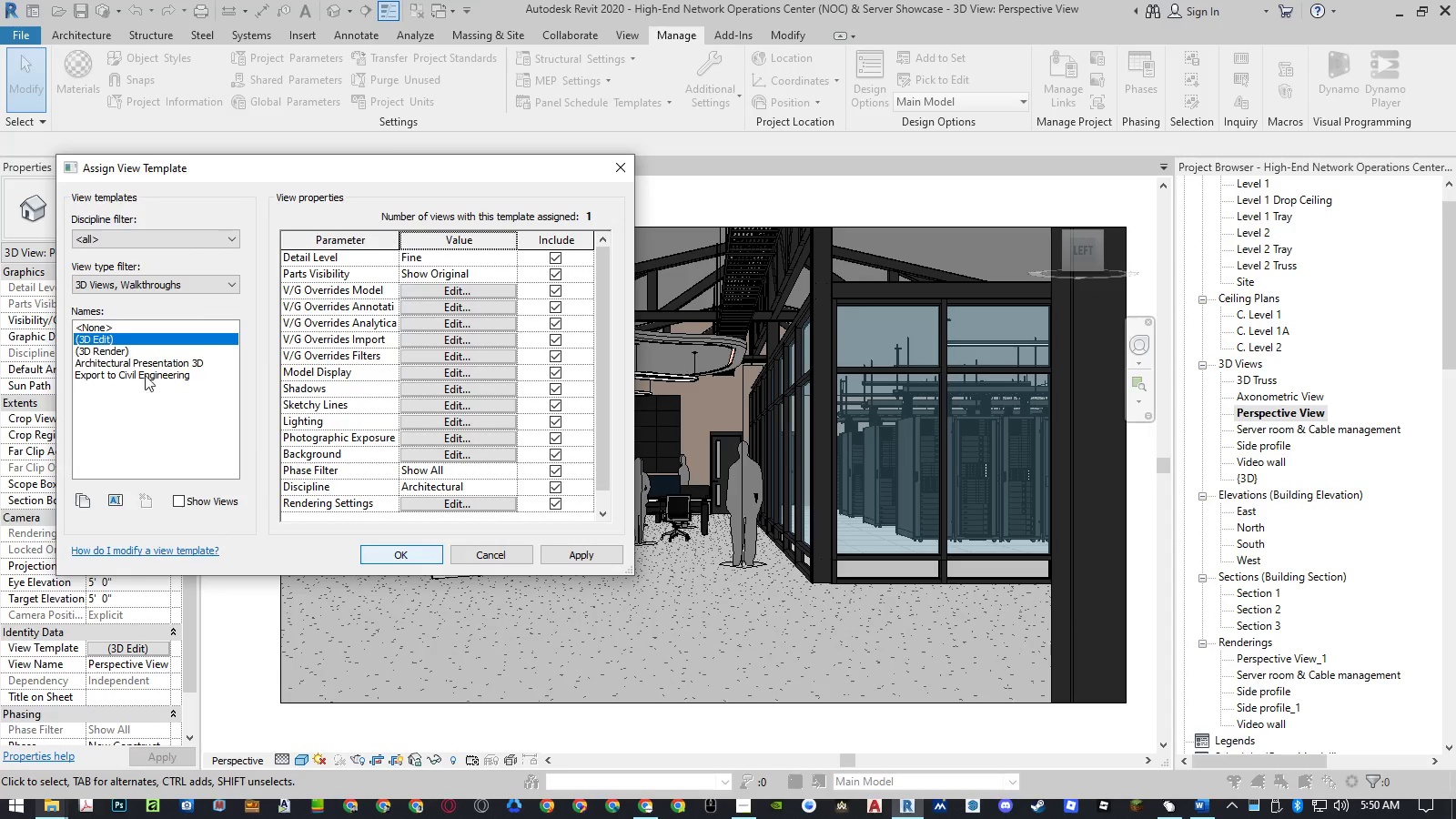 
double_click([134, 353])
 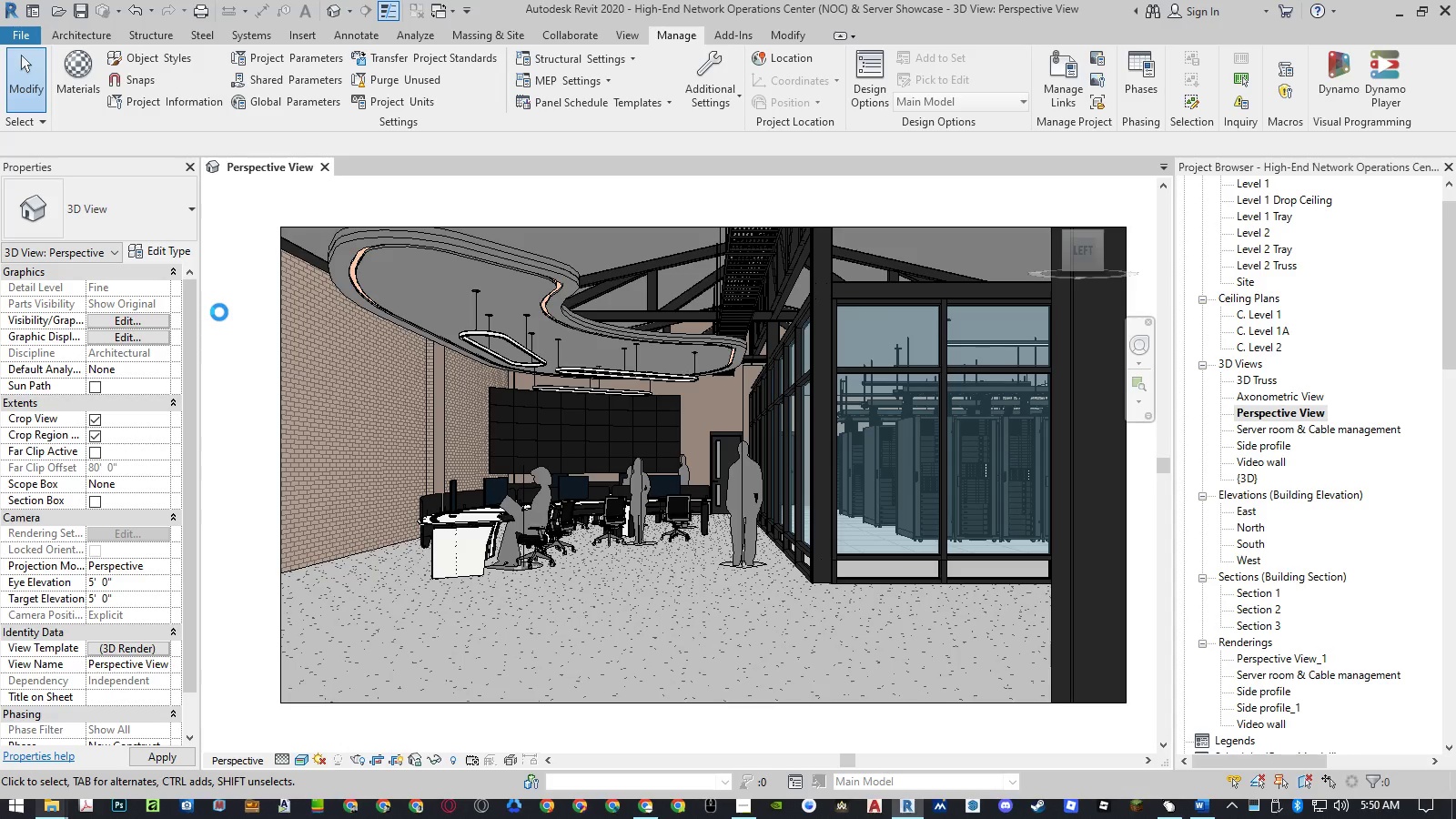 
wait(12.72)
 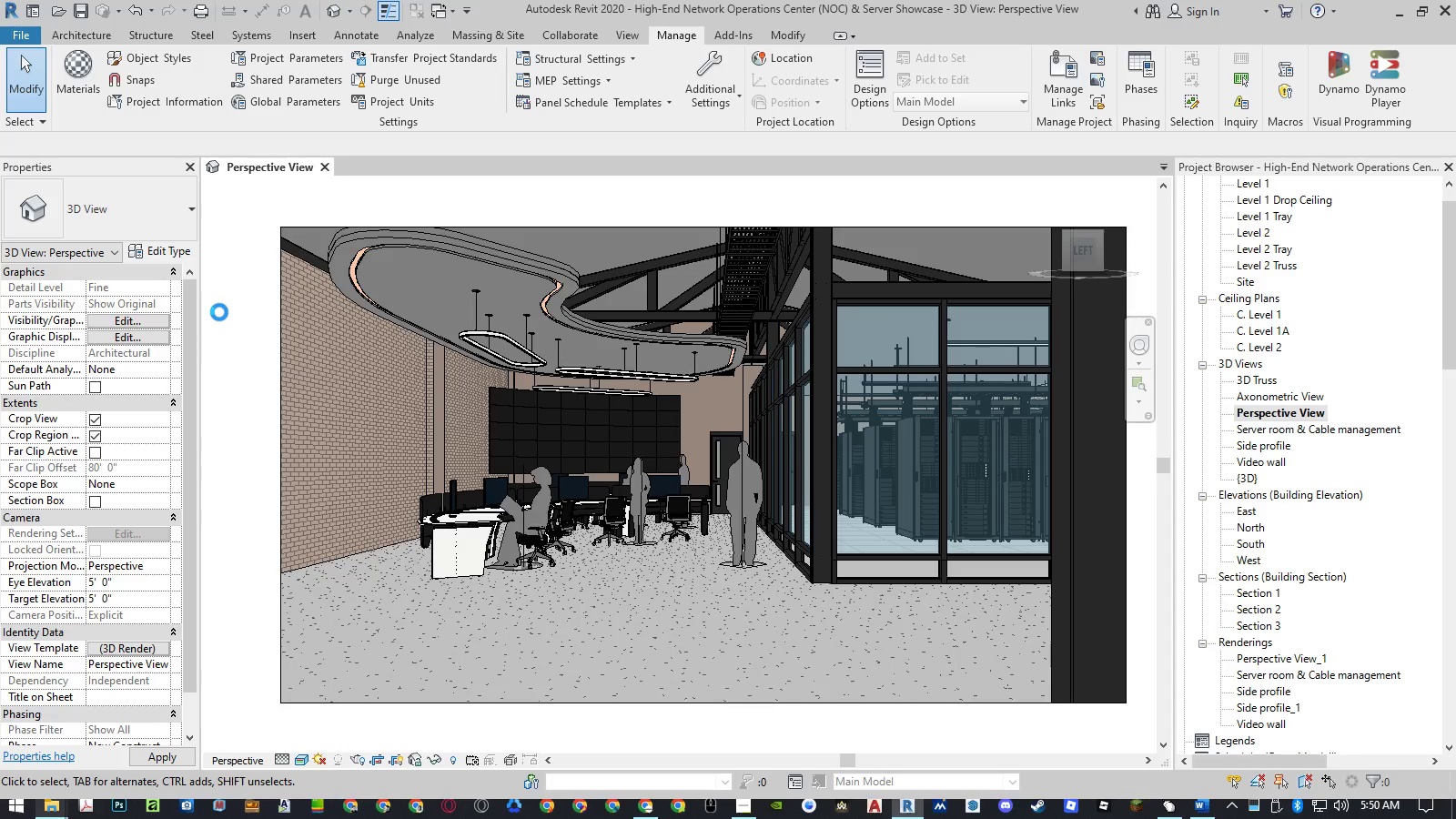 
left_click([219, 312])
 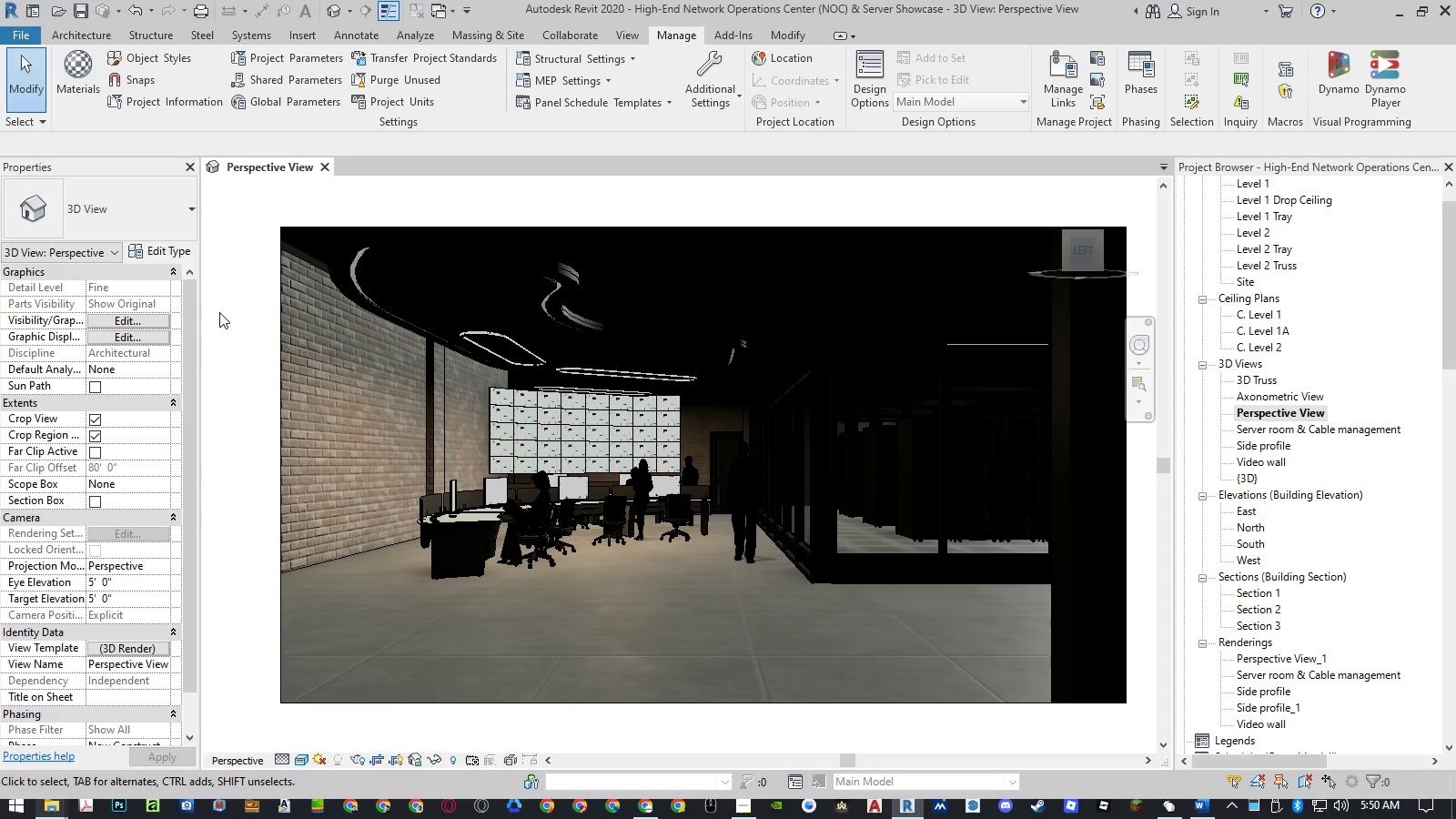 
type(rr)
 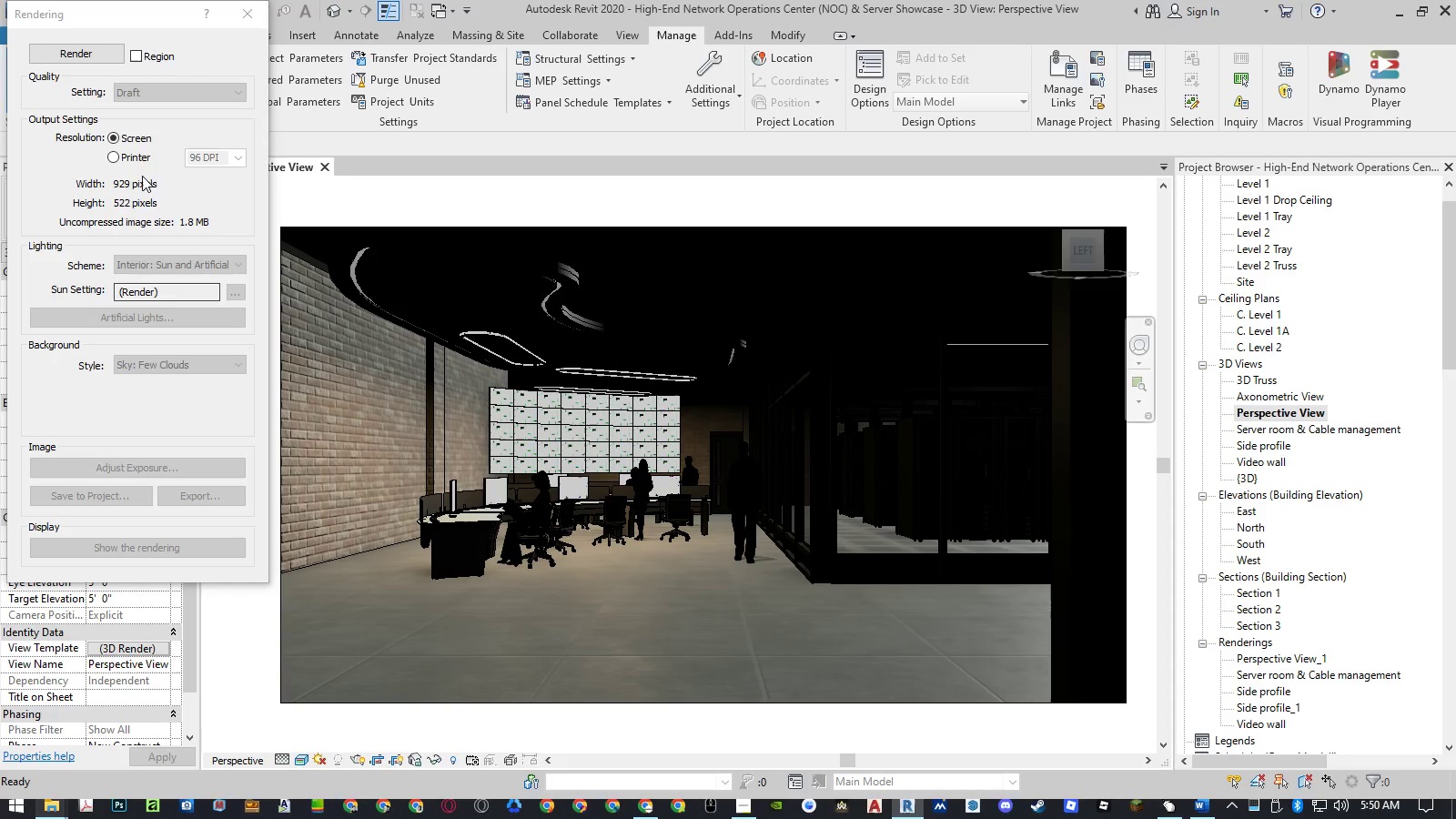 
double_click([195, 151])
 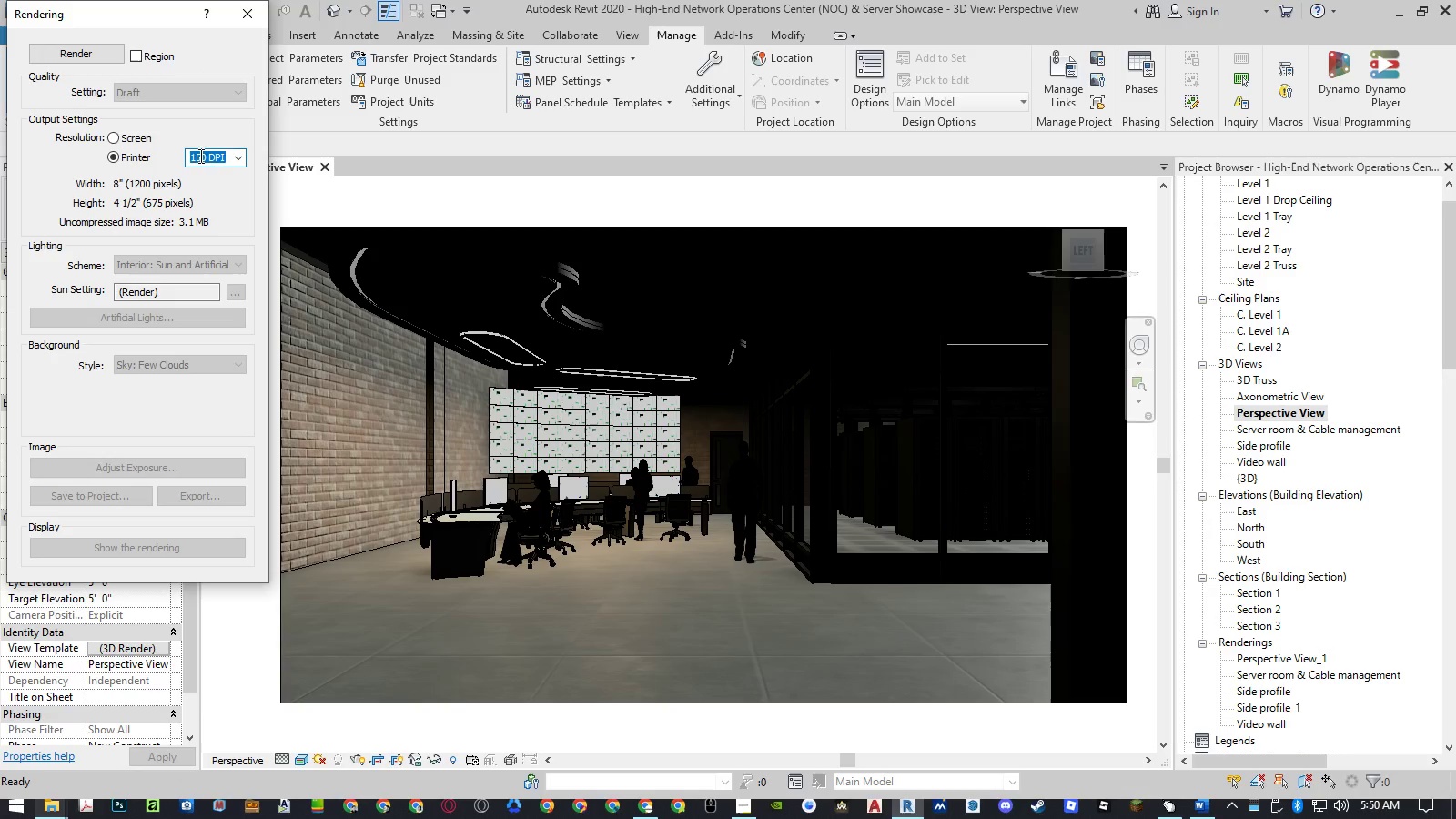 
left_click_drag(start_coordinate=[199, 156], to_coordinate=[167, 160])
 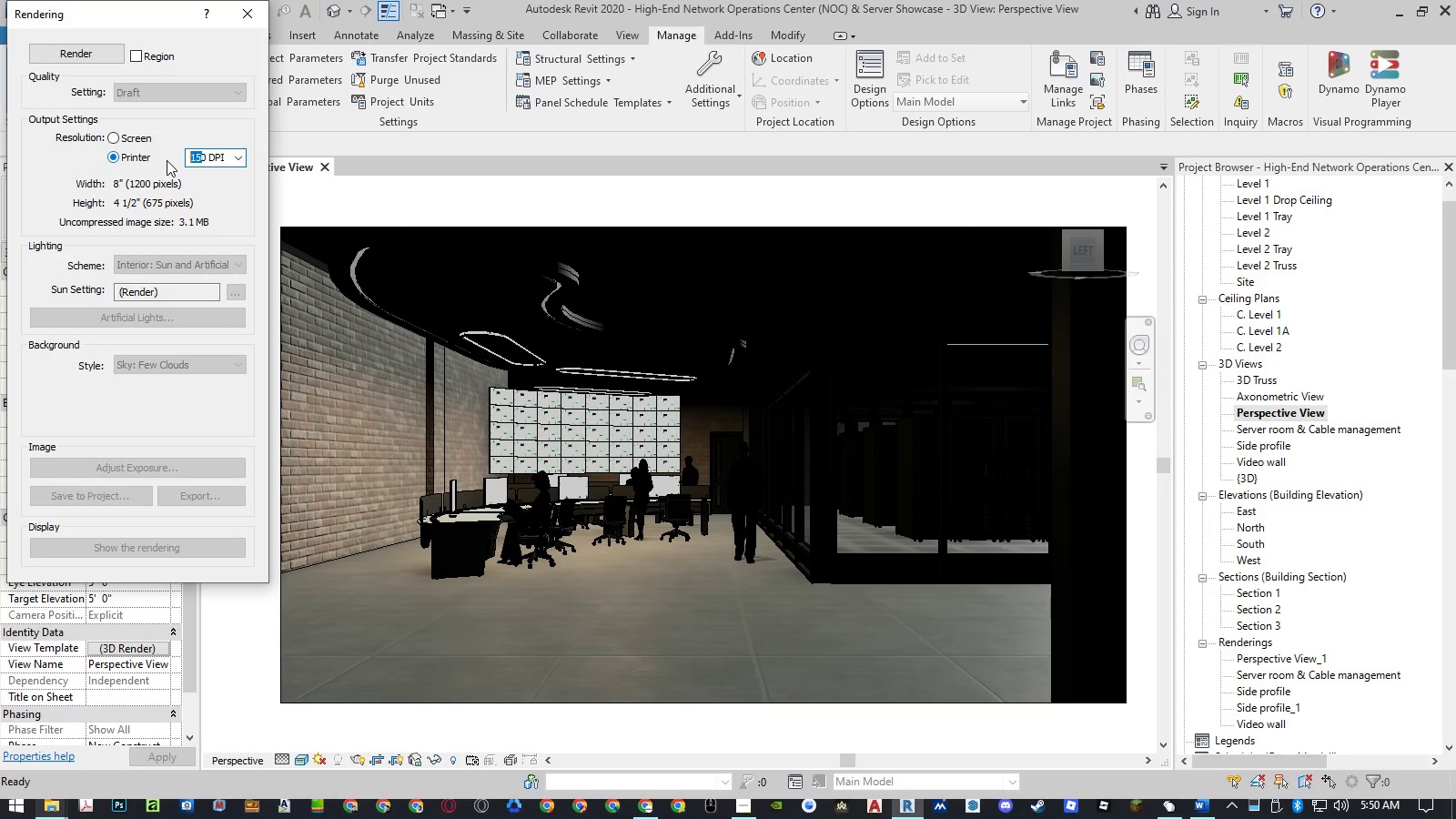 
key(Numpad4)
 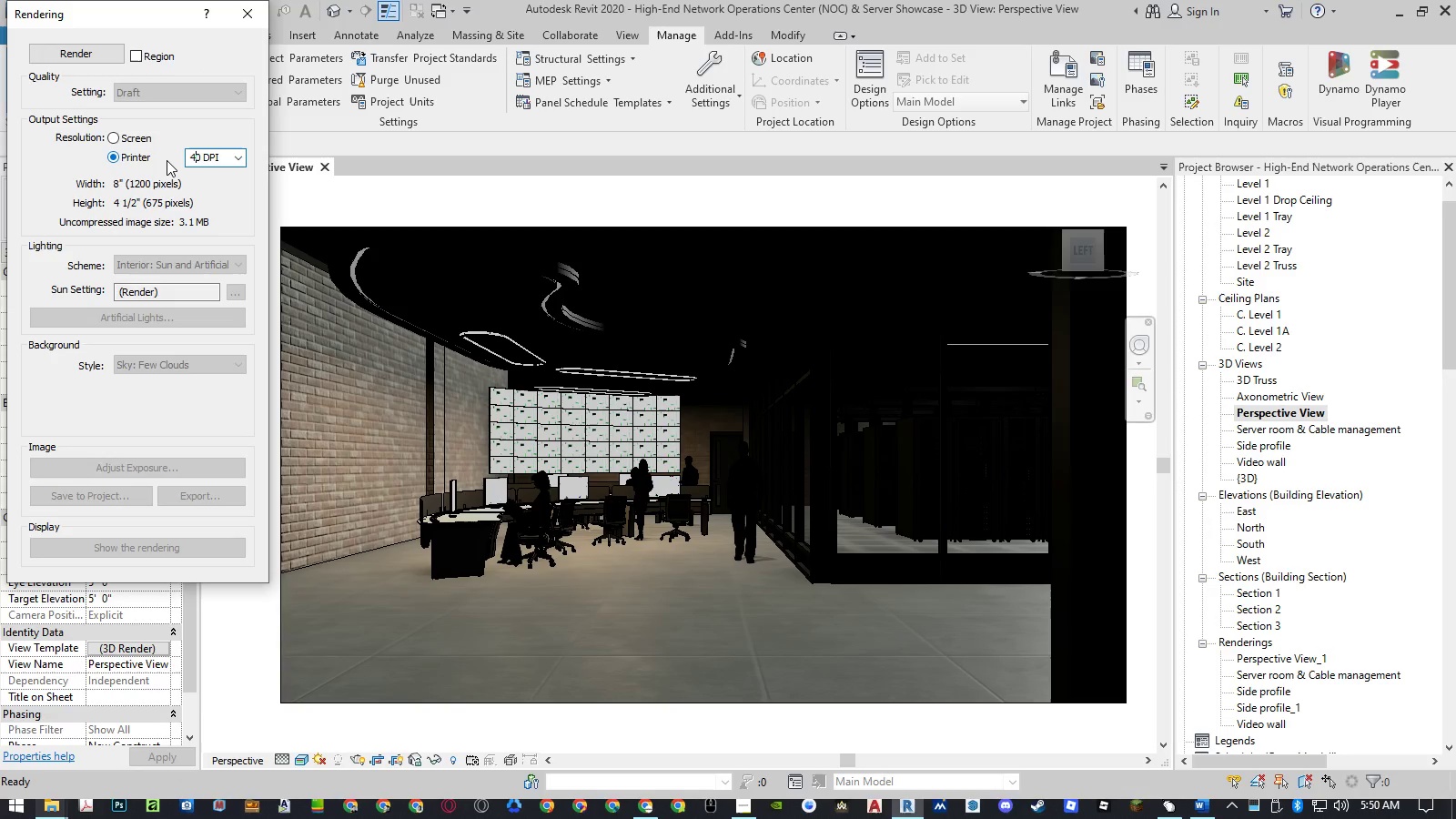 
key(Numpad8)
 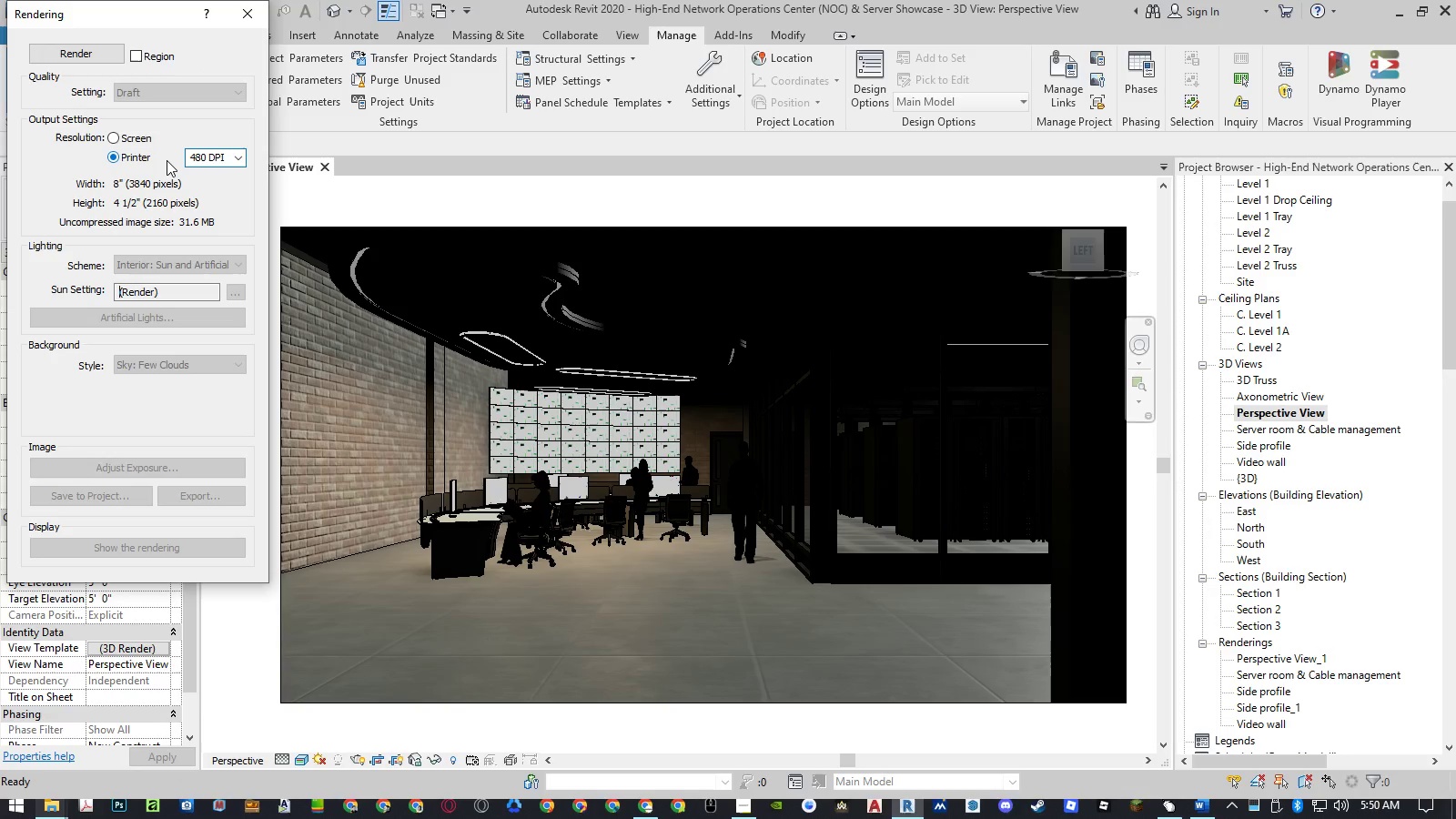 
key(NumpadEnter)
 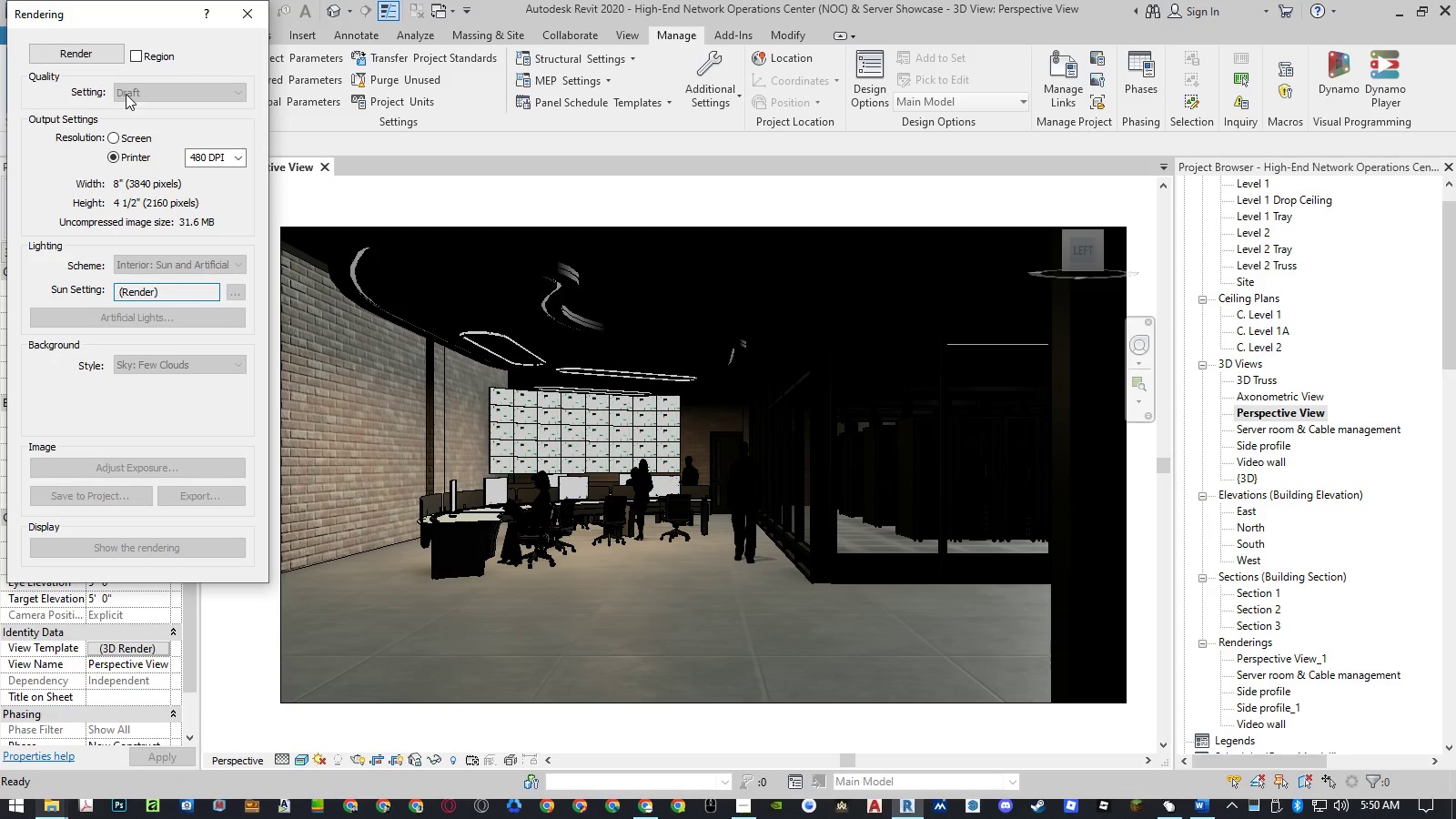 
left_click([95, 56])
 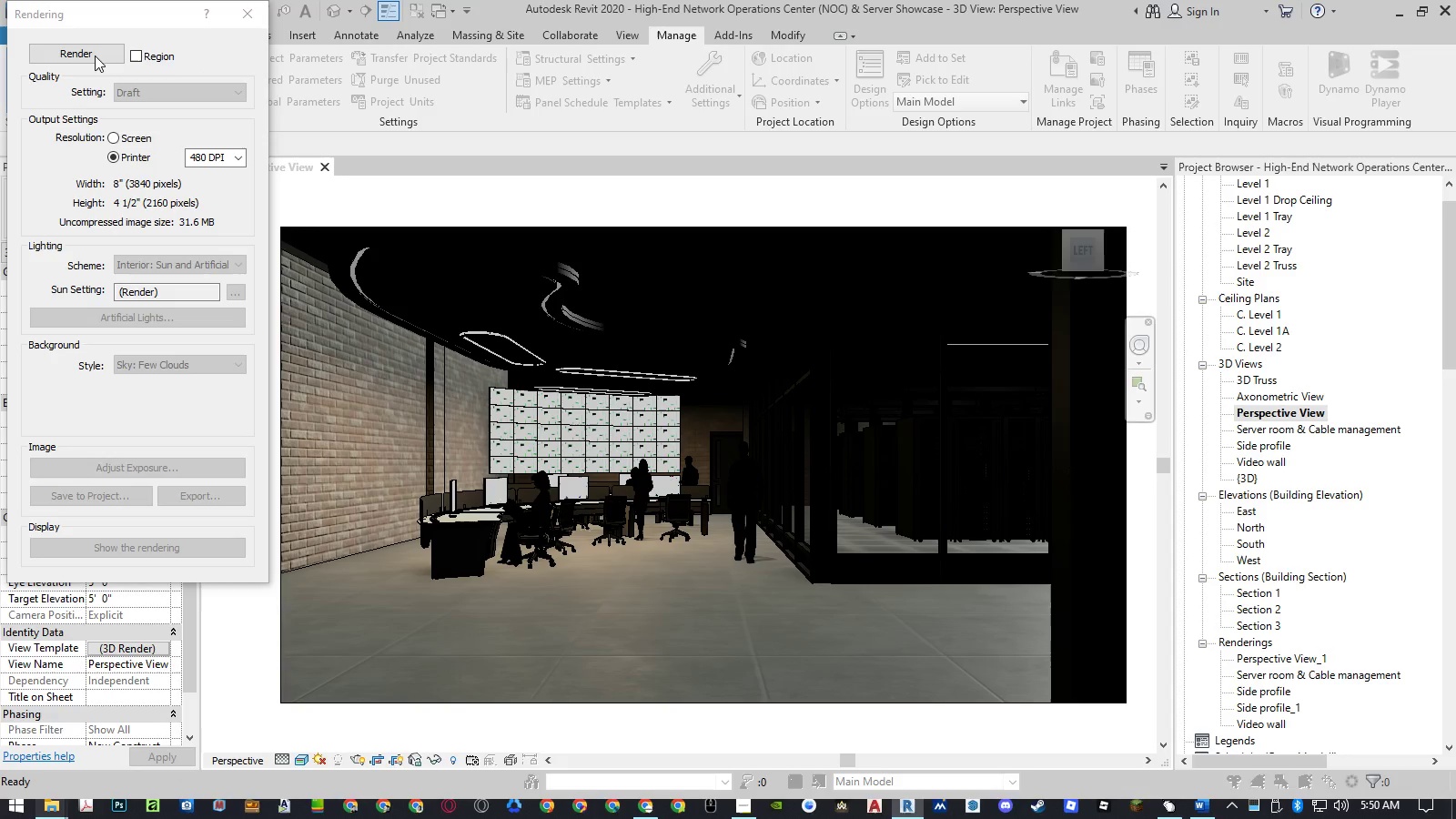 
key(Shift+F4)
 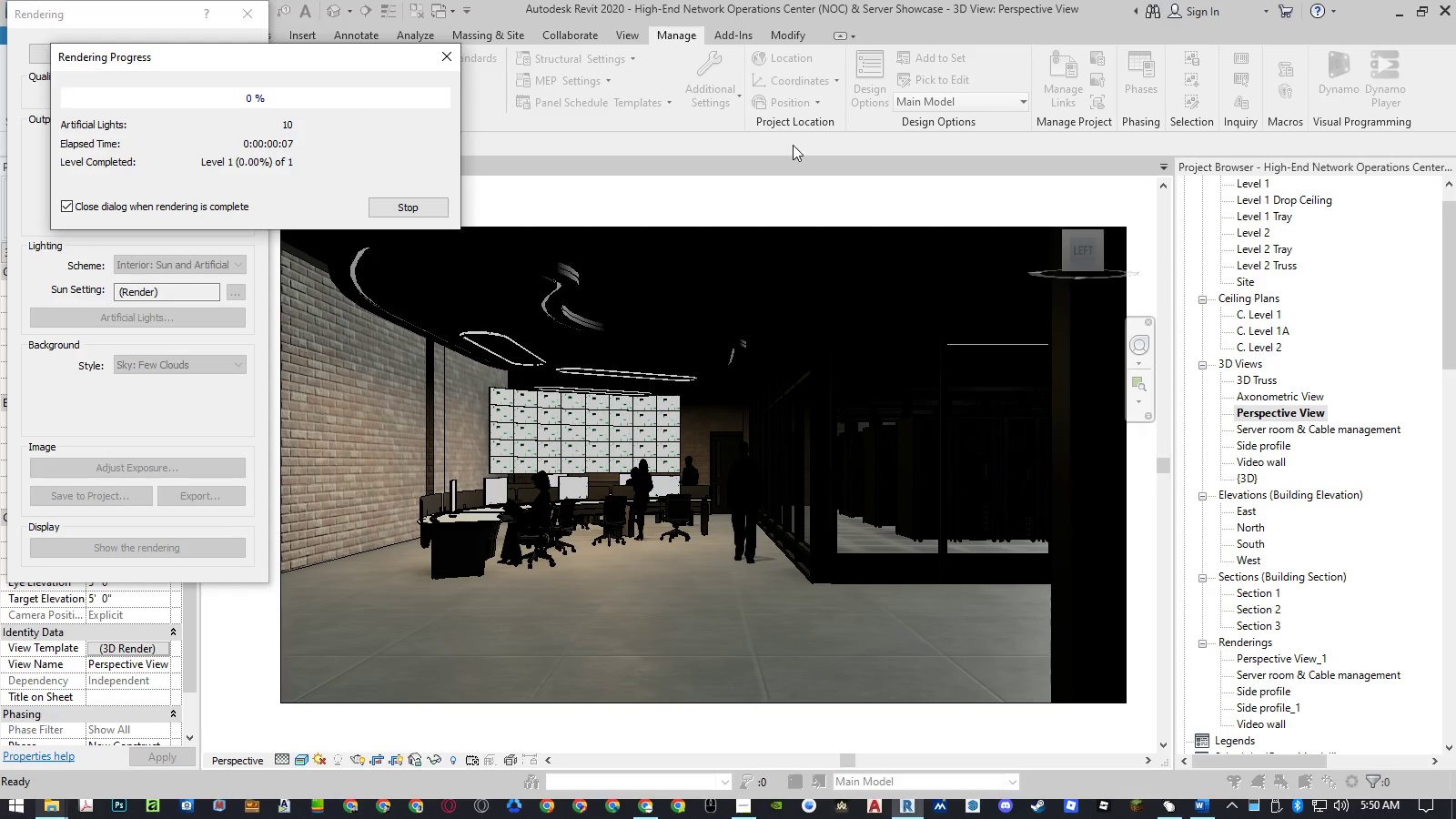 
wait(10.05)
 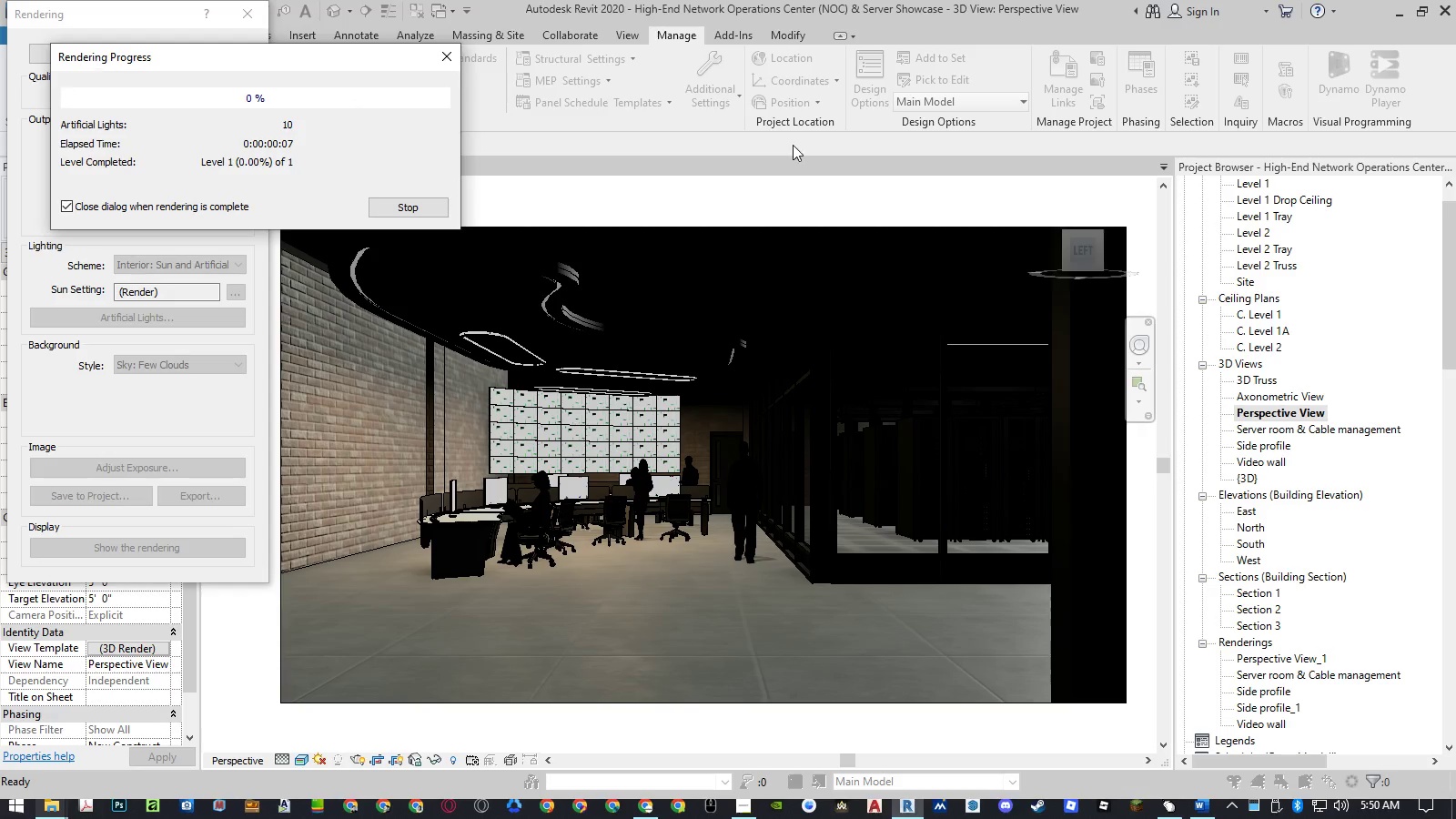 
left_click([248, 60])
 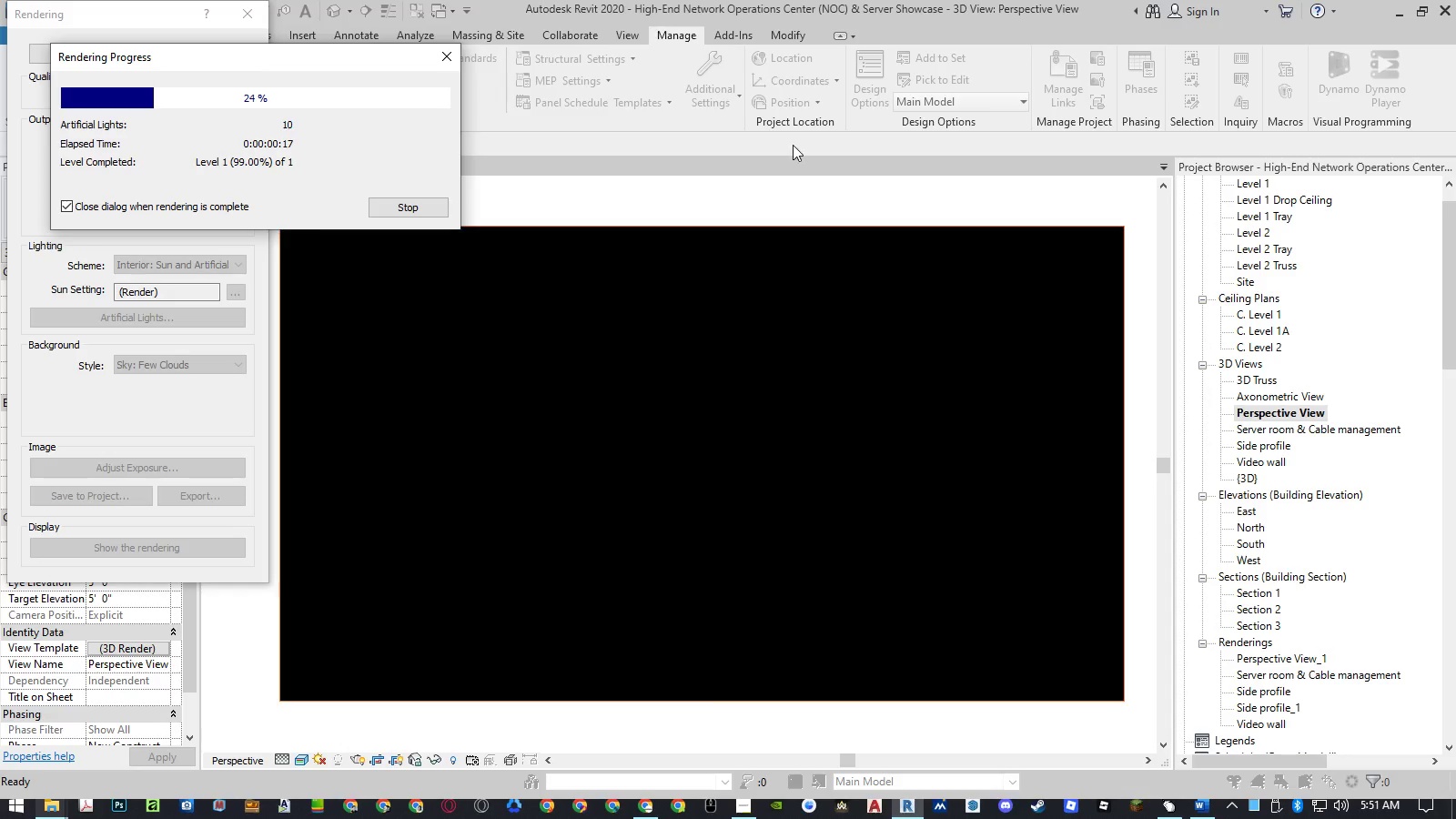 
wait(10.05)
 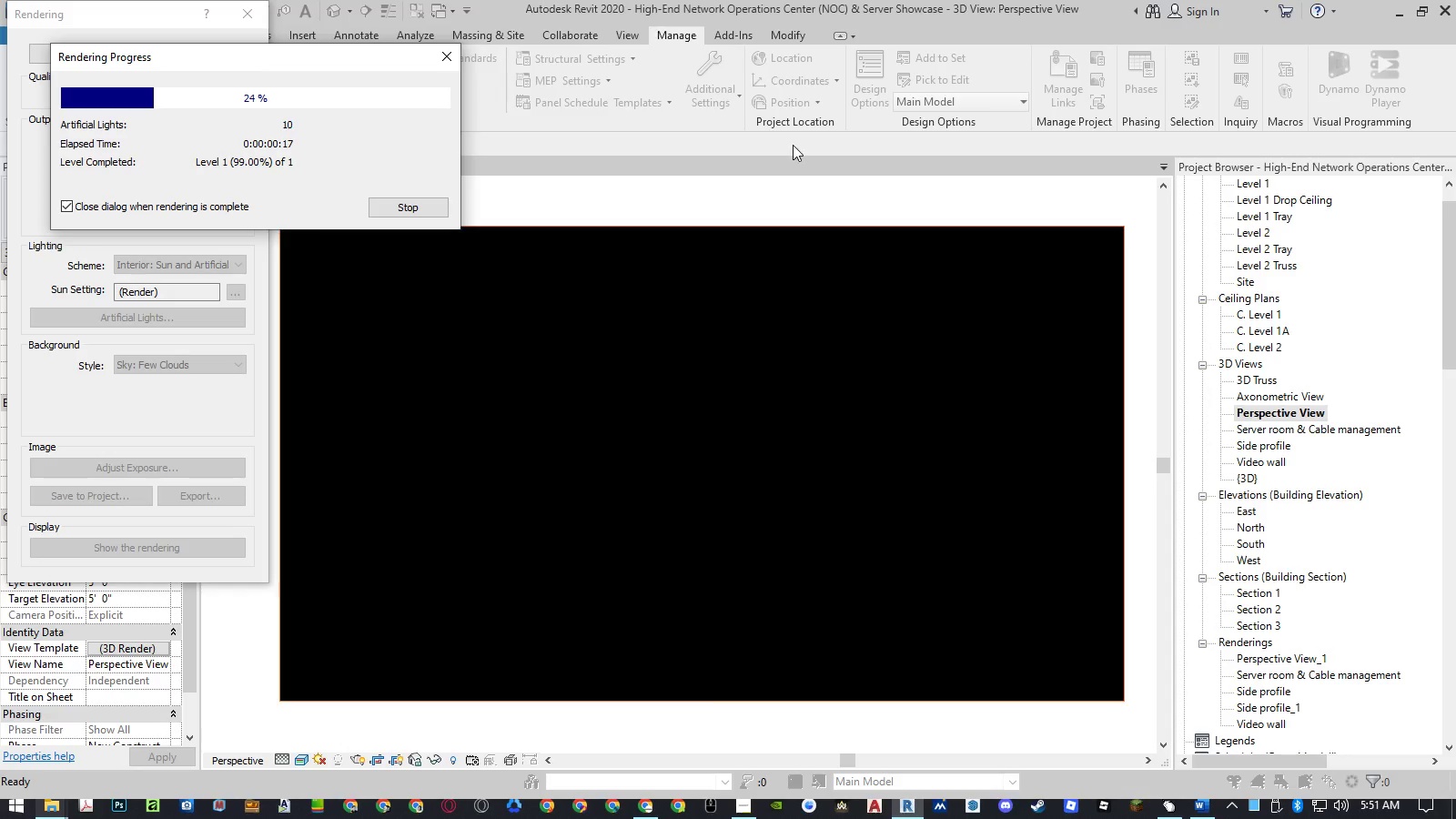 
left_click([248, 60])
 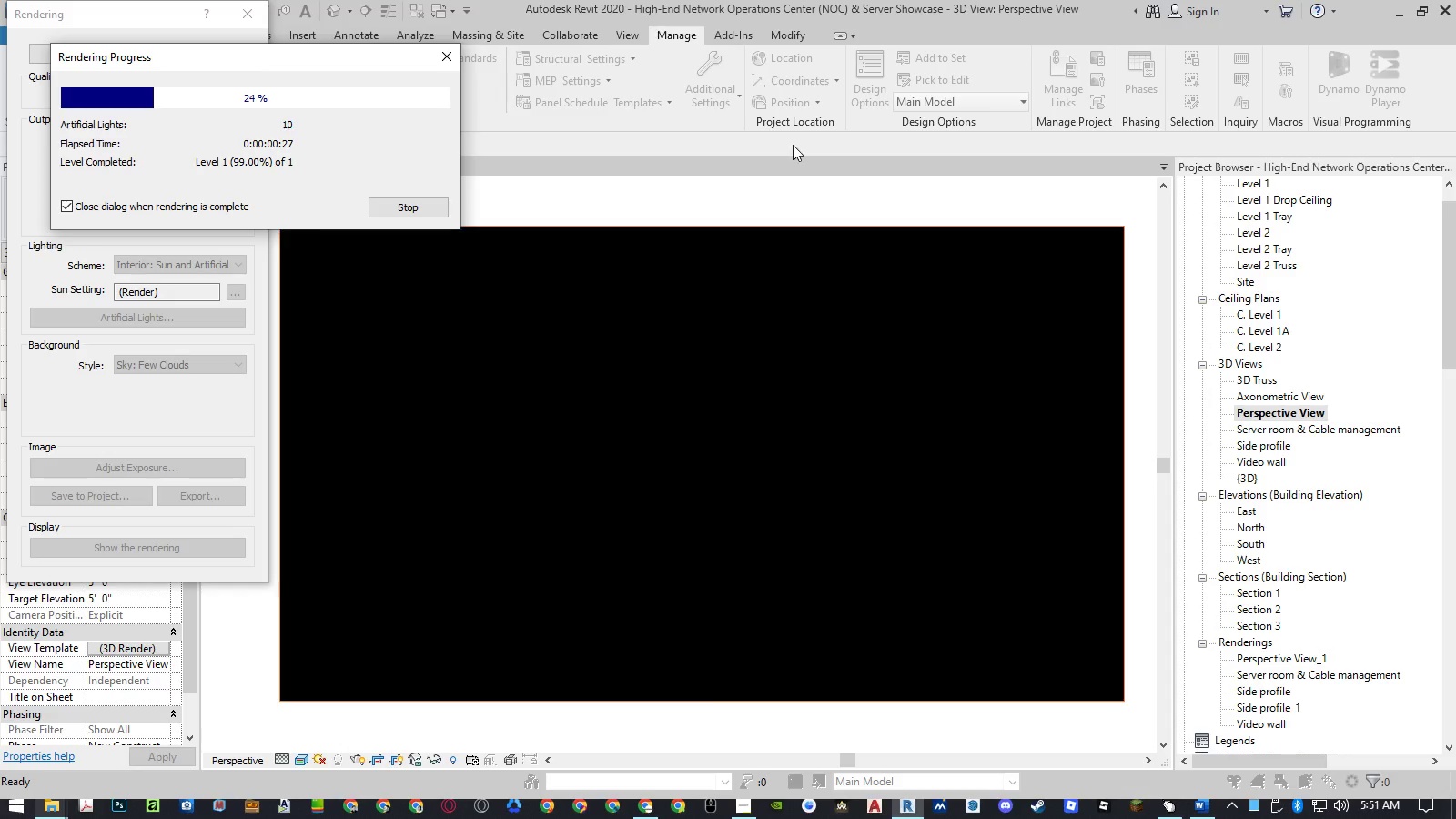 
wait(10.02)
 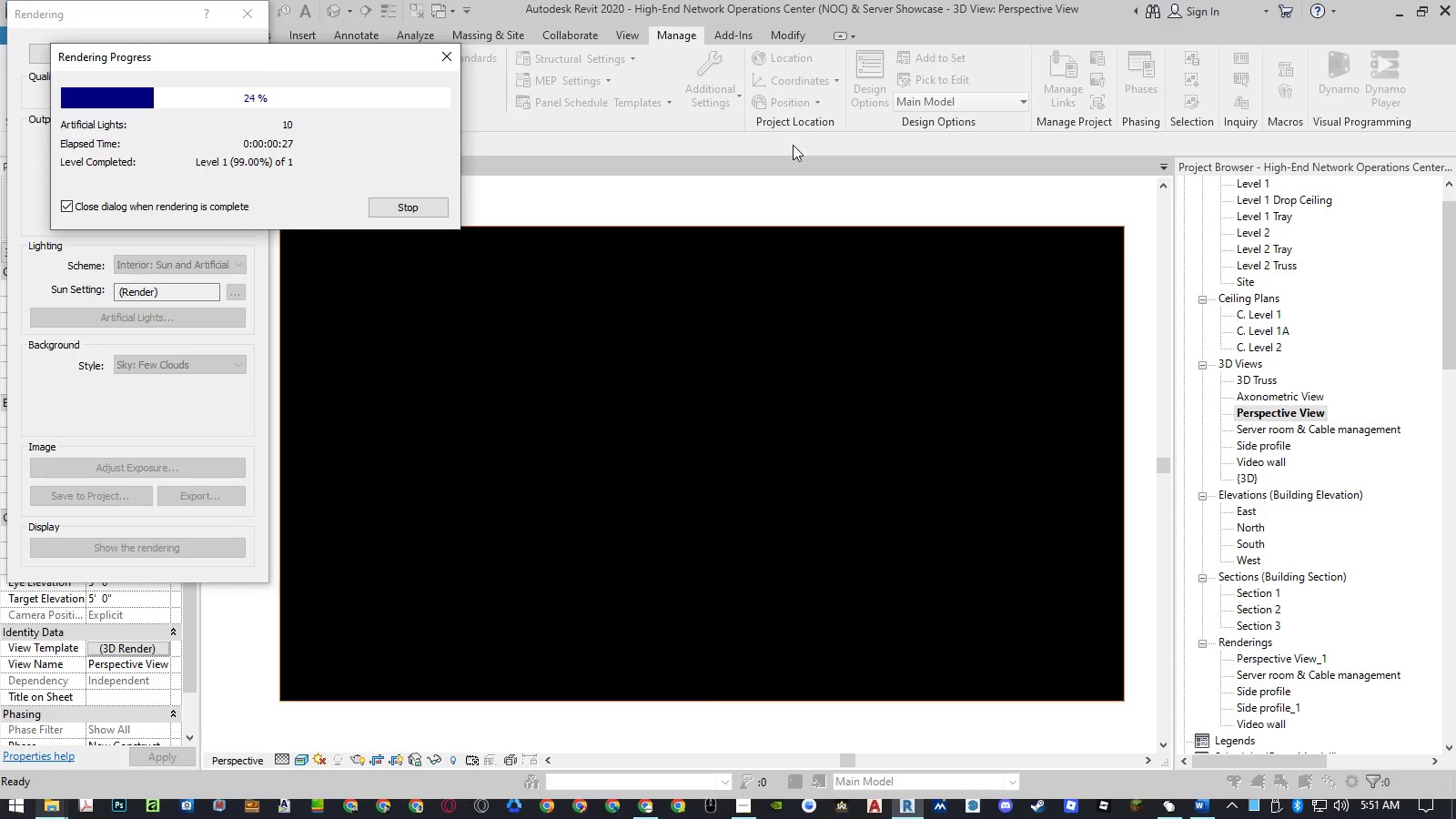 
left_click([248, 60])
 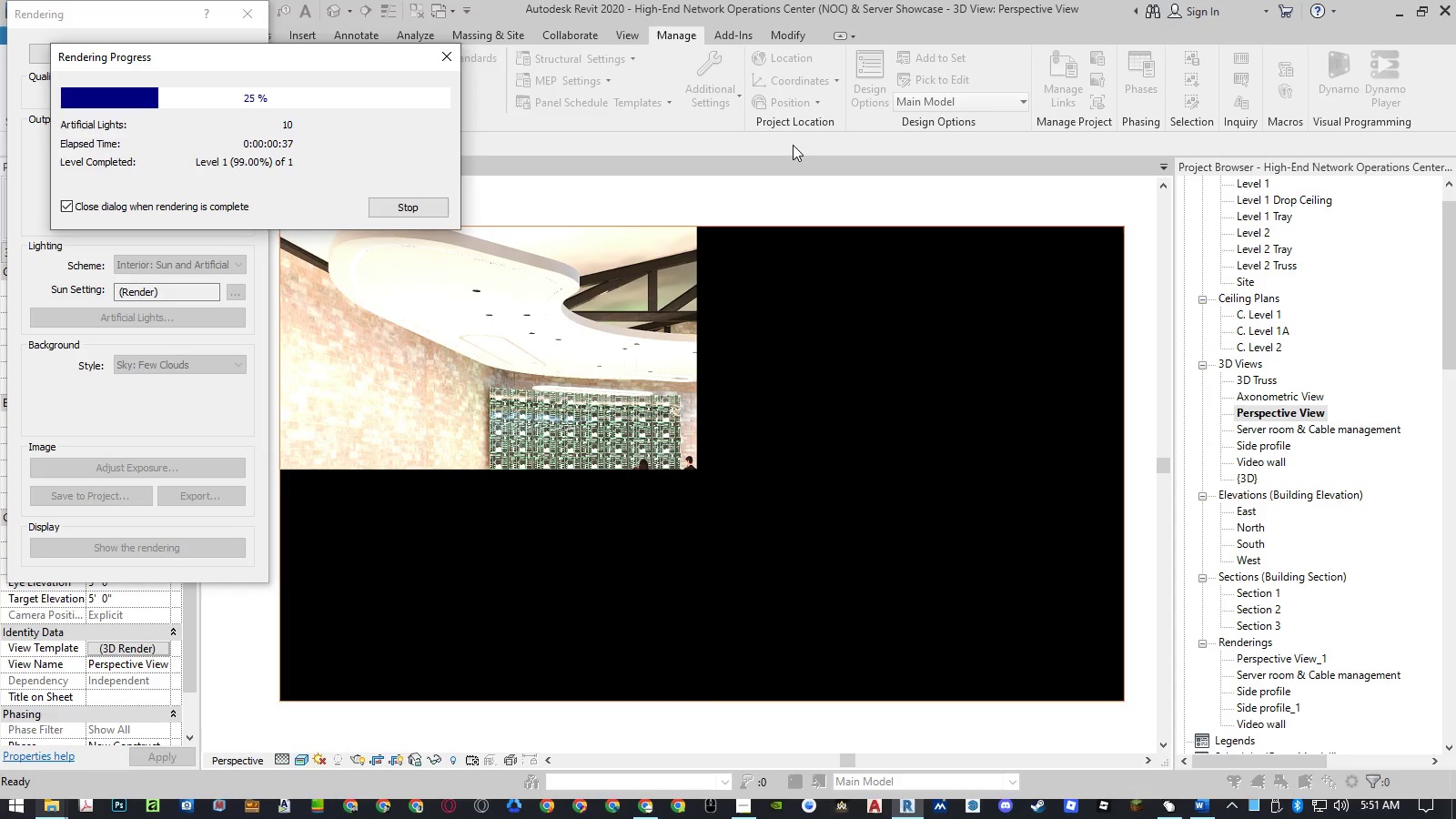 
wait(10.06)
 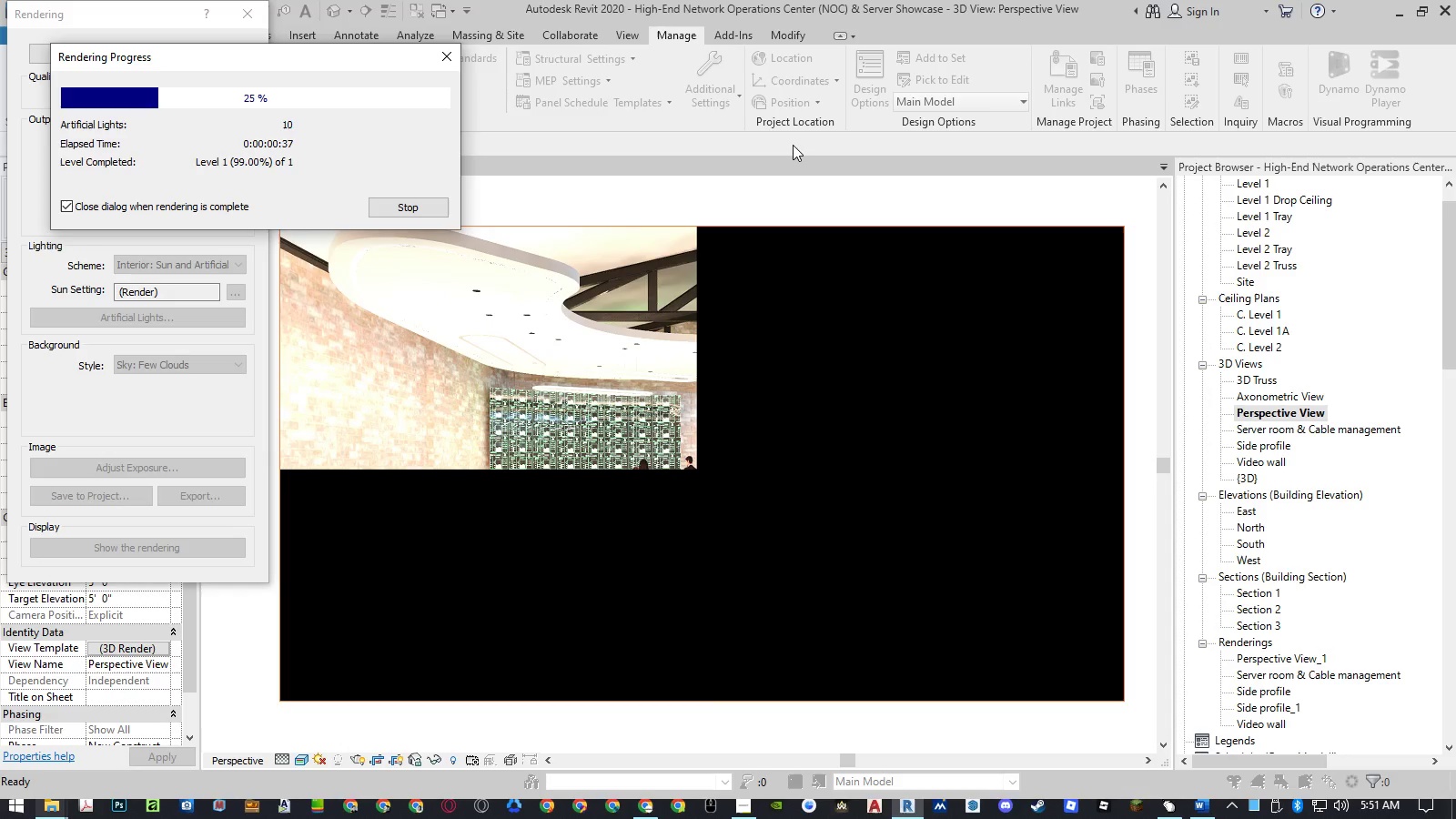 
left_click([248, 60])
 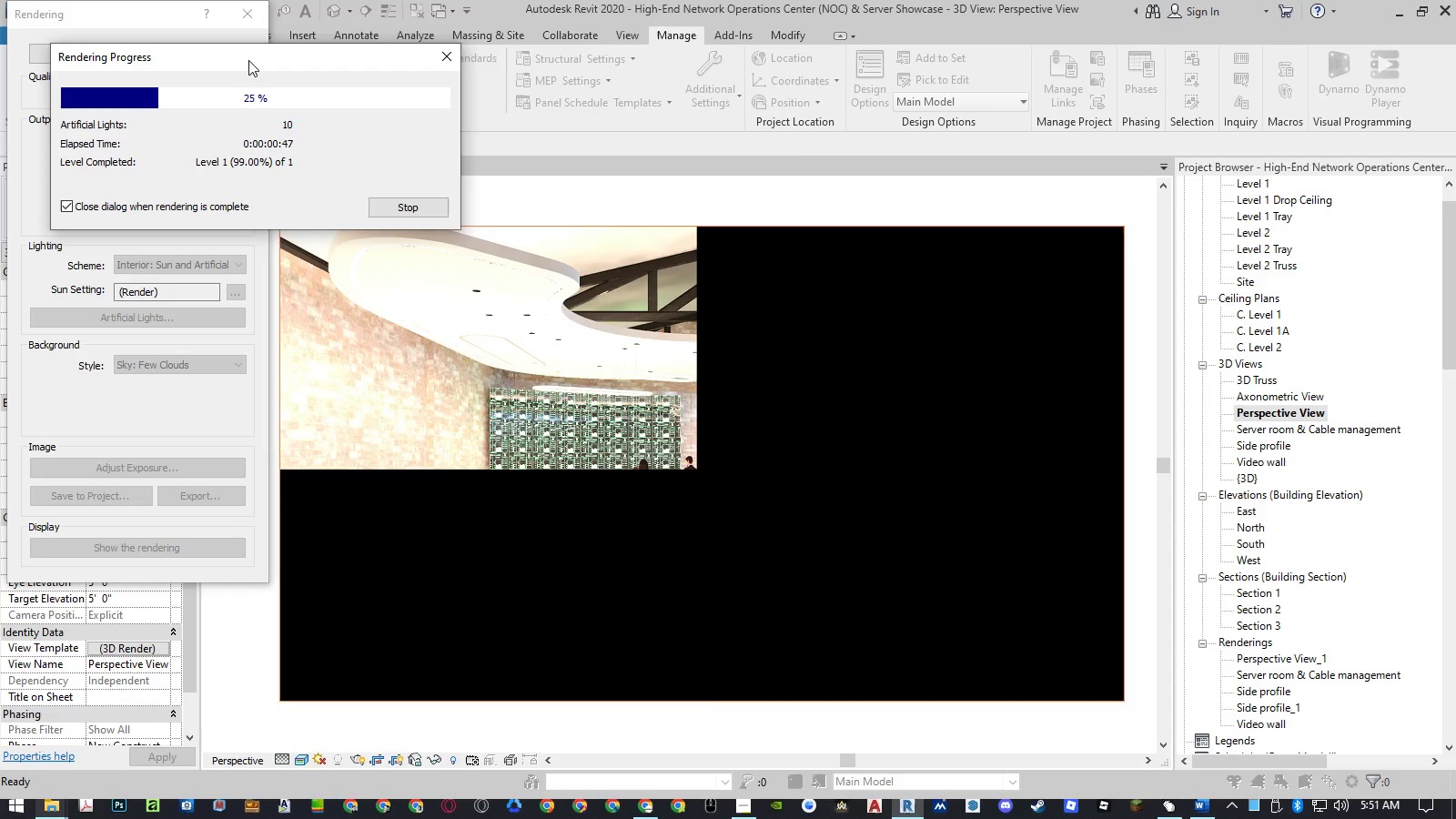 
wait(10.05)
 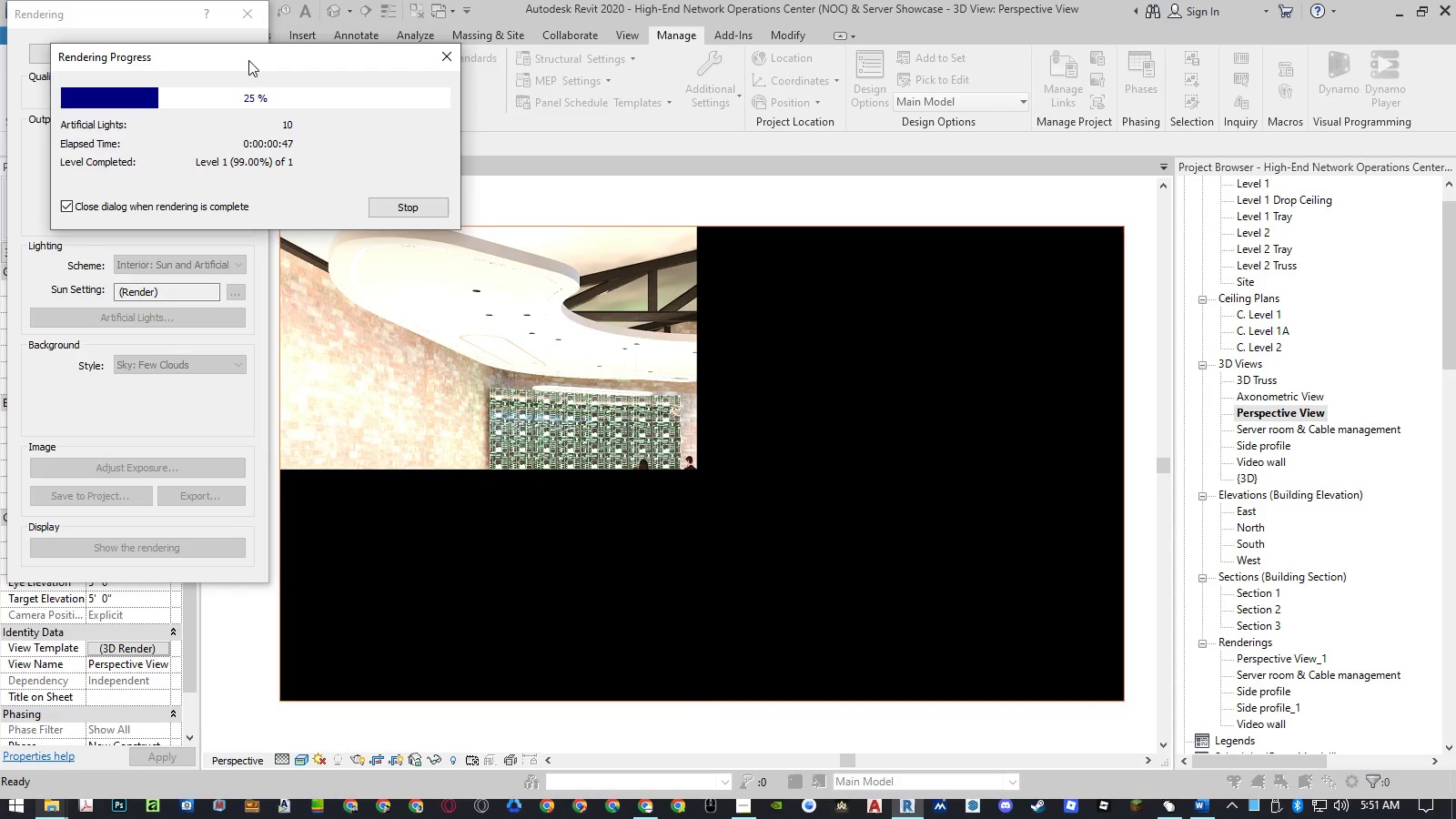 
left_click([248, 60])
 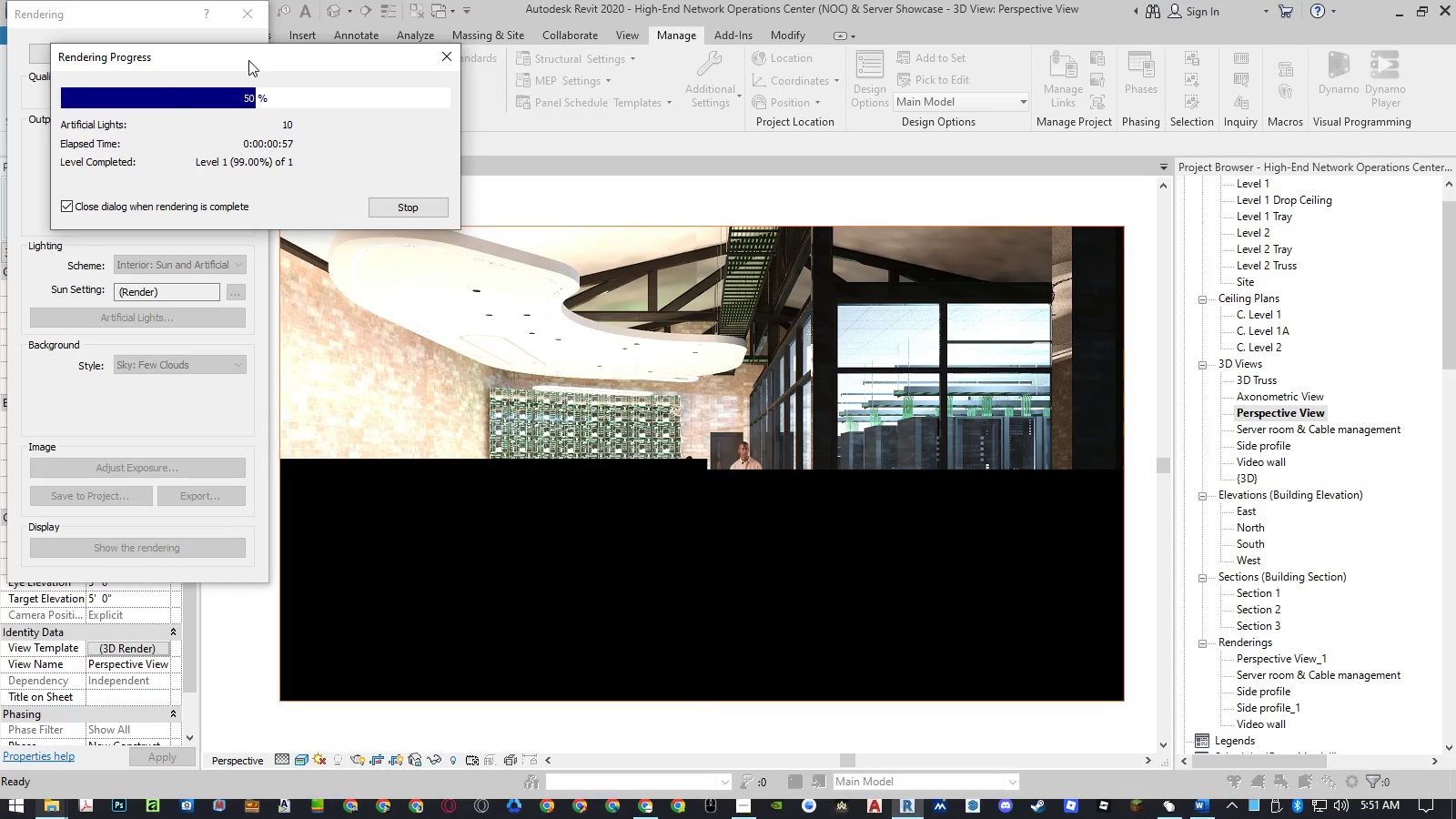 
wait(10.02)
 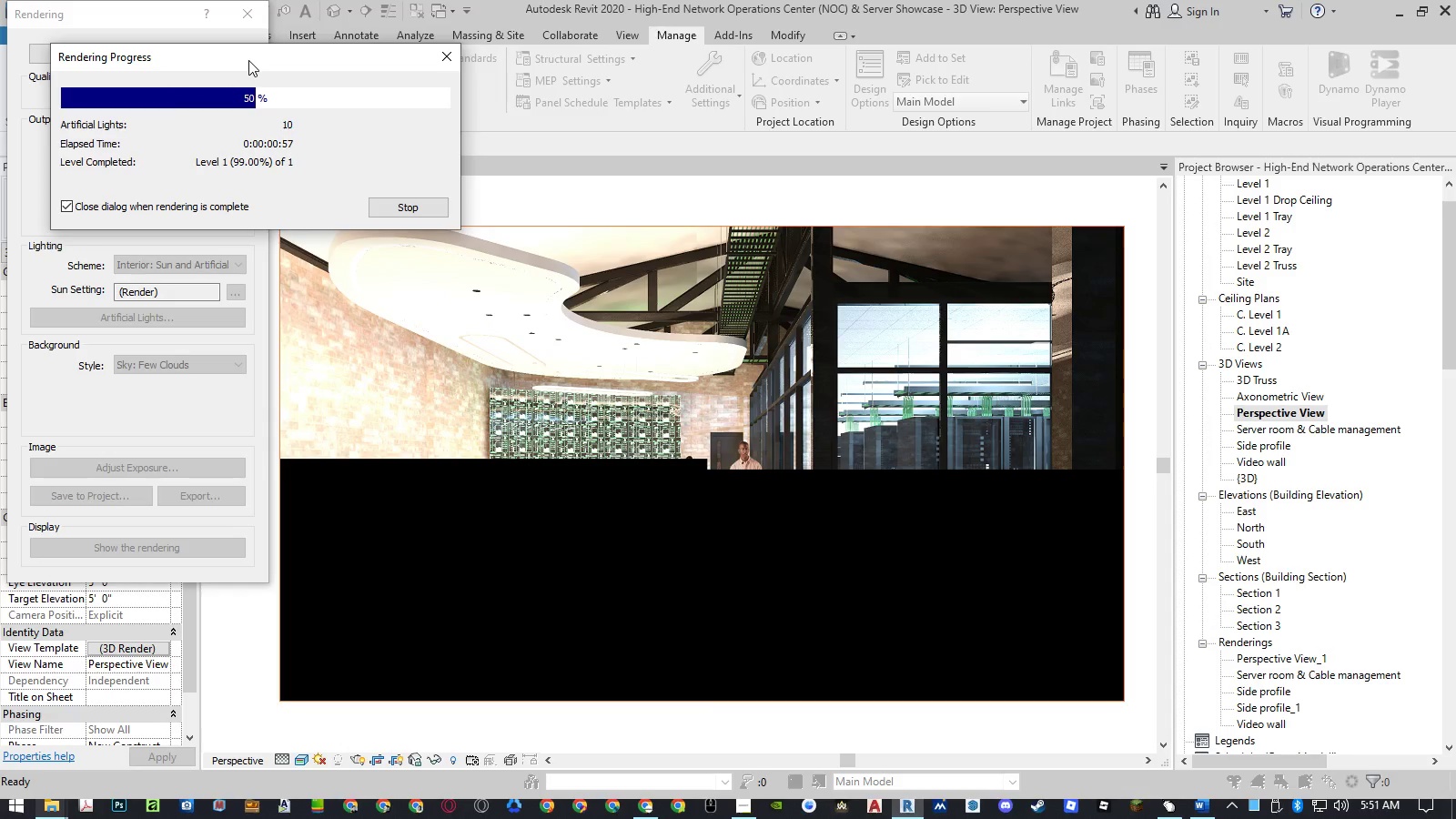 
left_click([248, 60])
 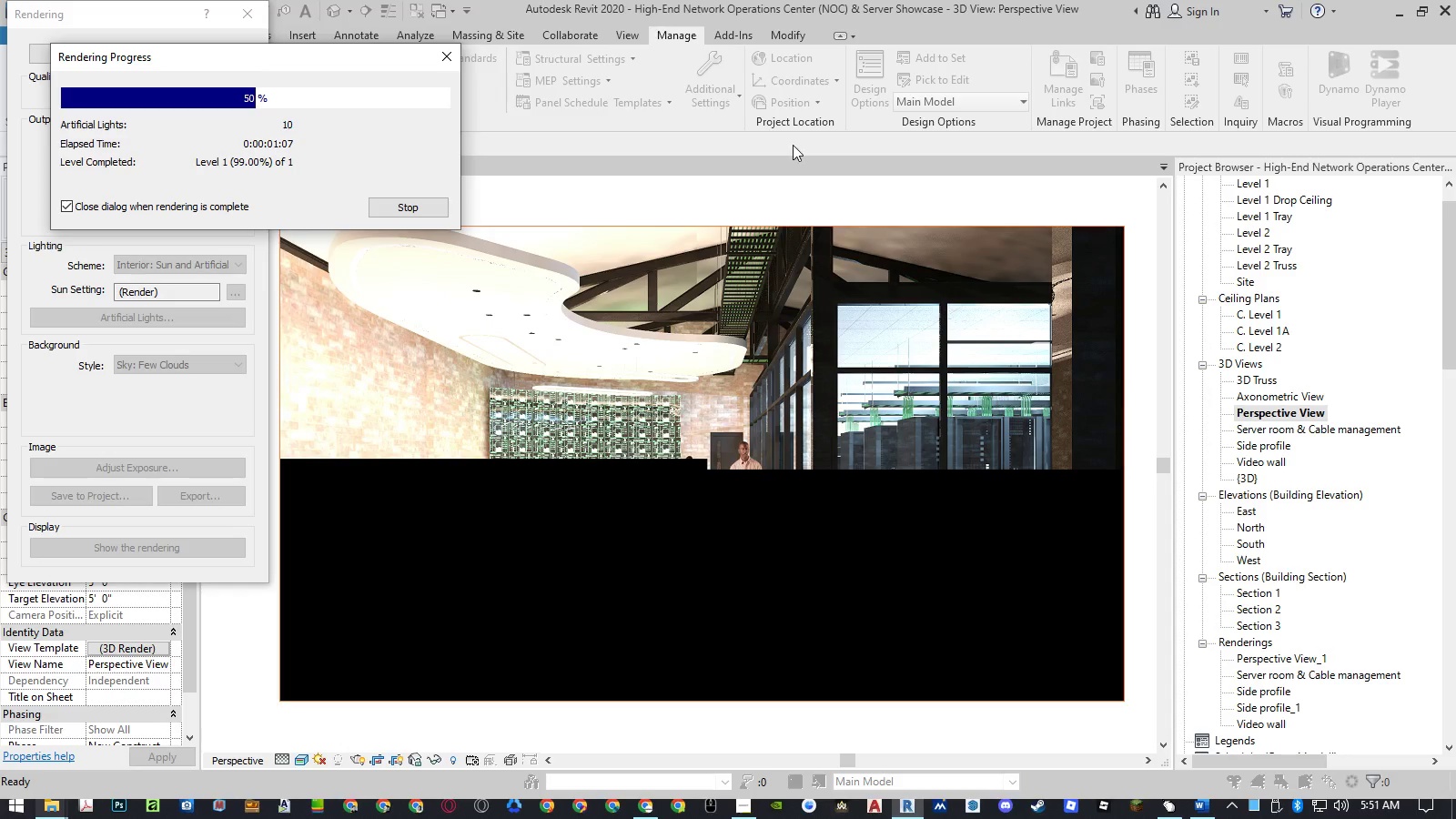 
wait(10.08)
 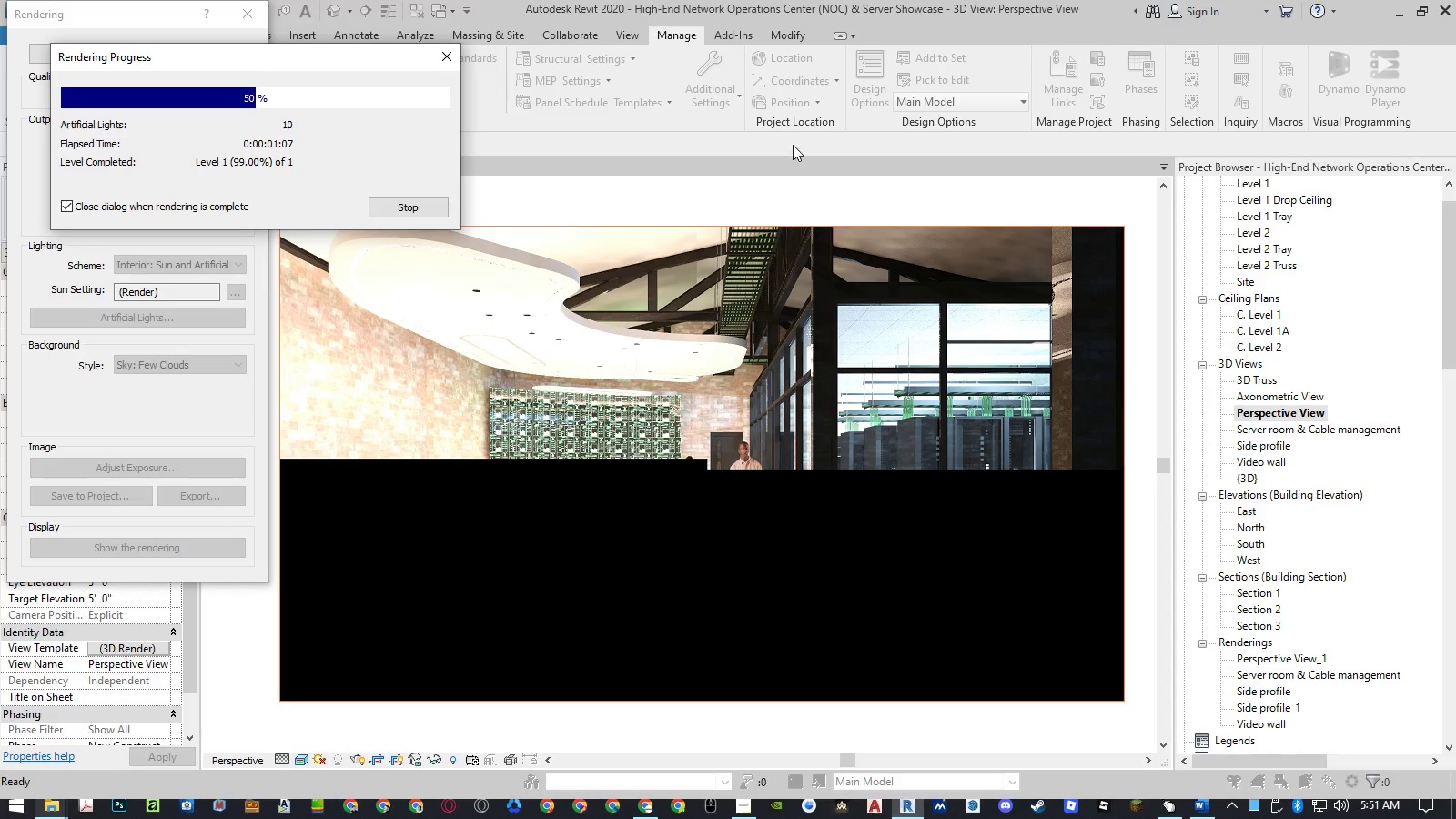 
left_click([248, 60])
 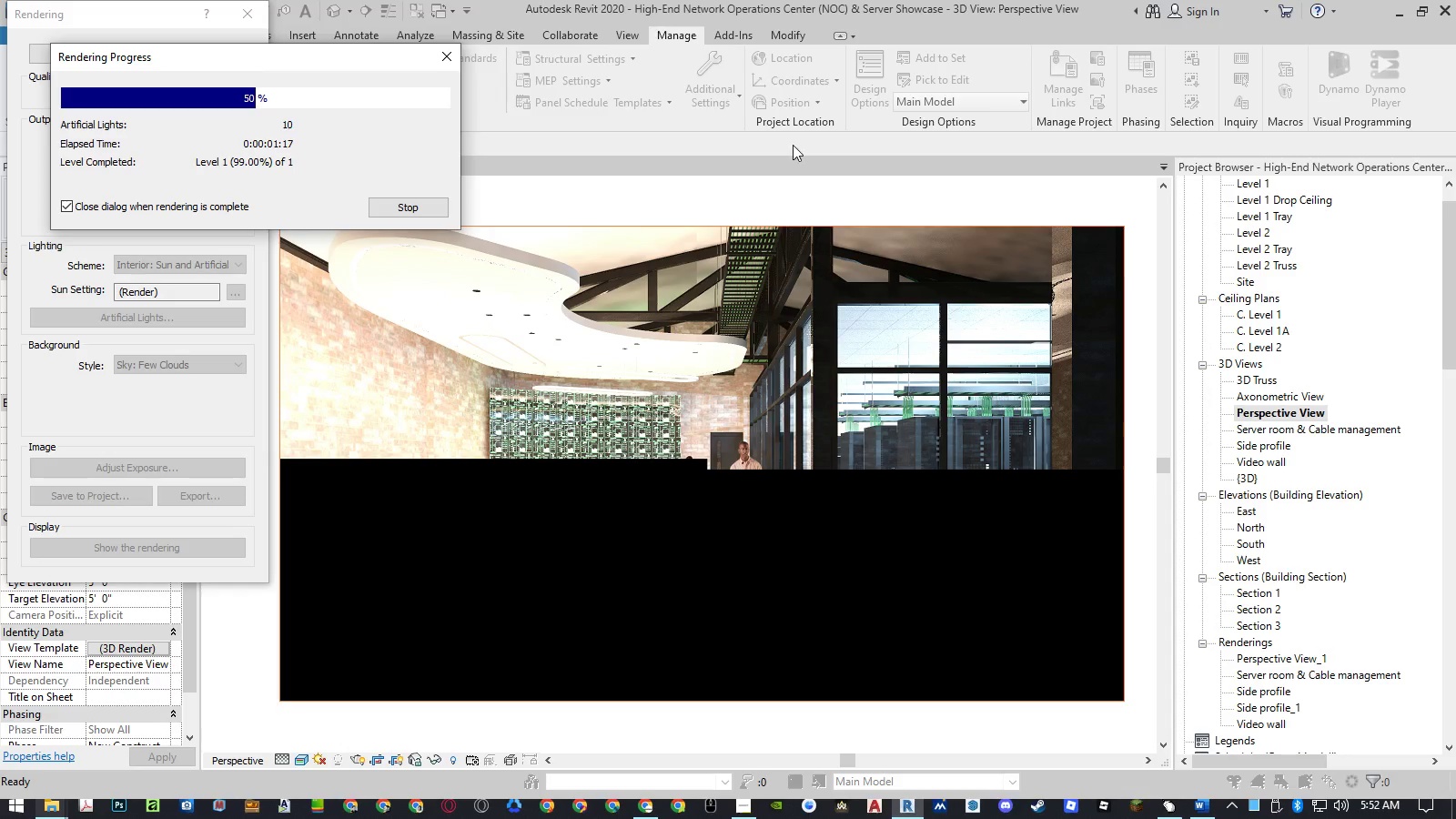 
wait(10.03)
 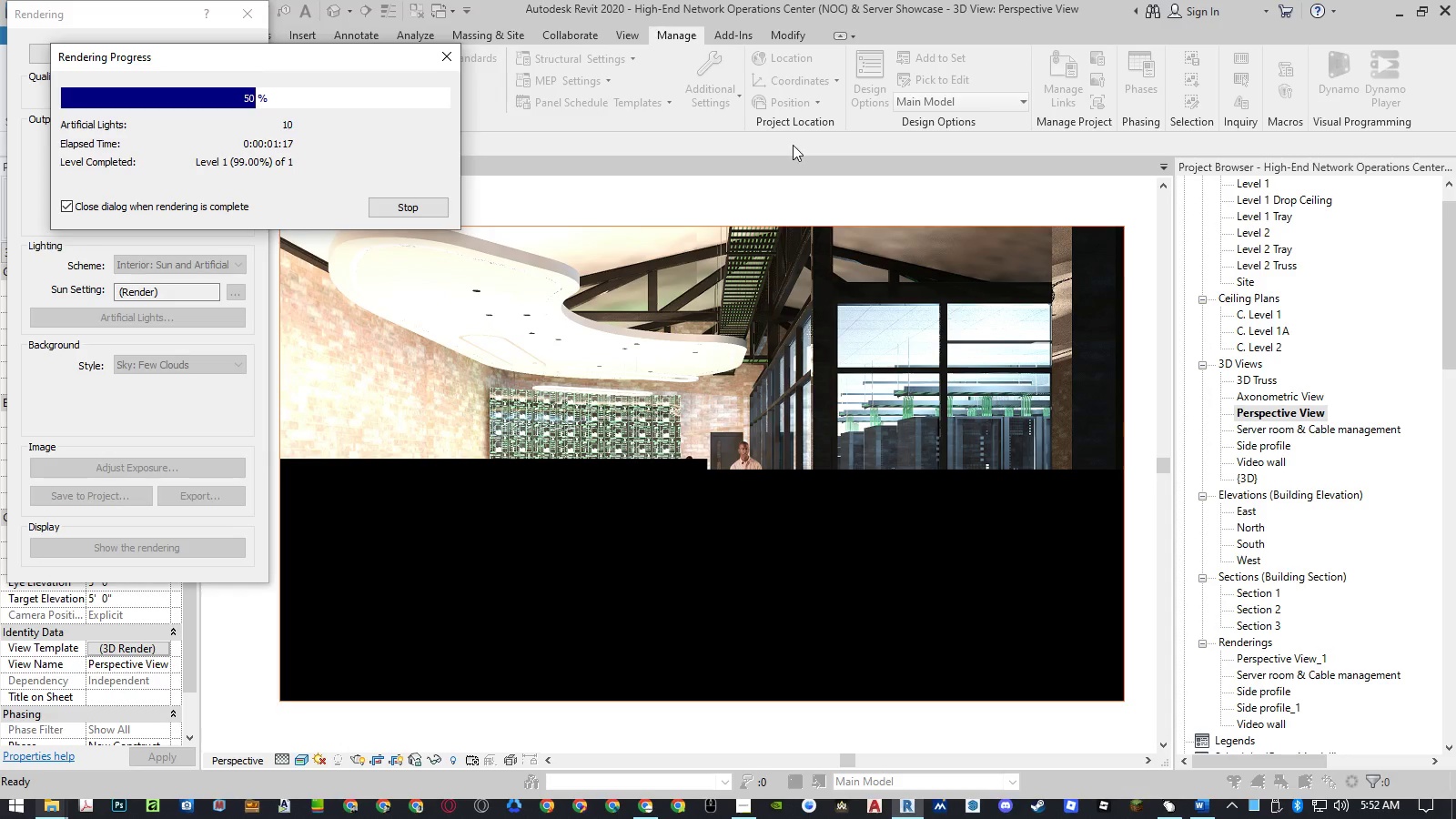 
left_click([248, 60])
 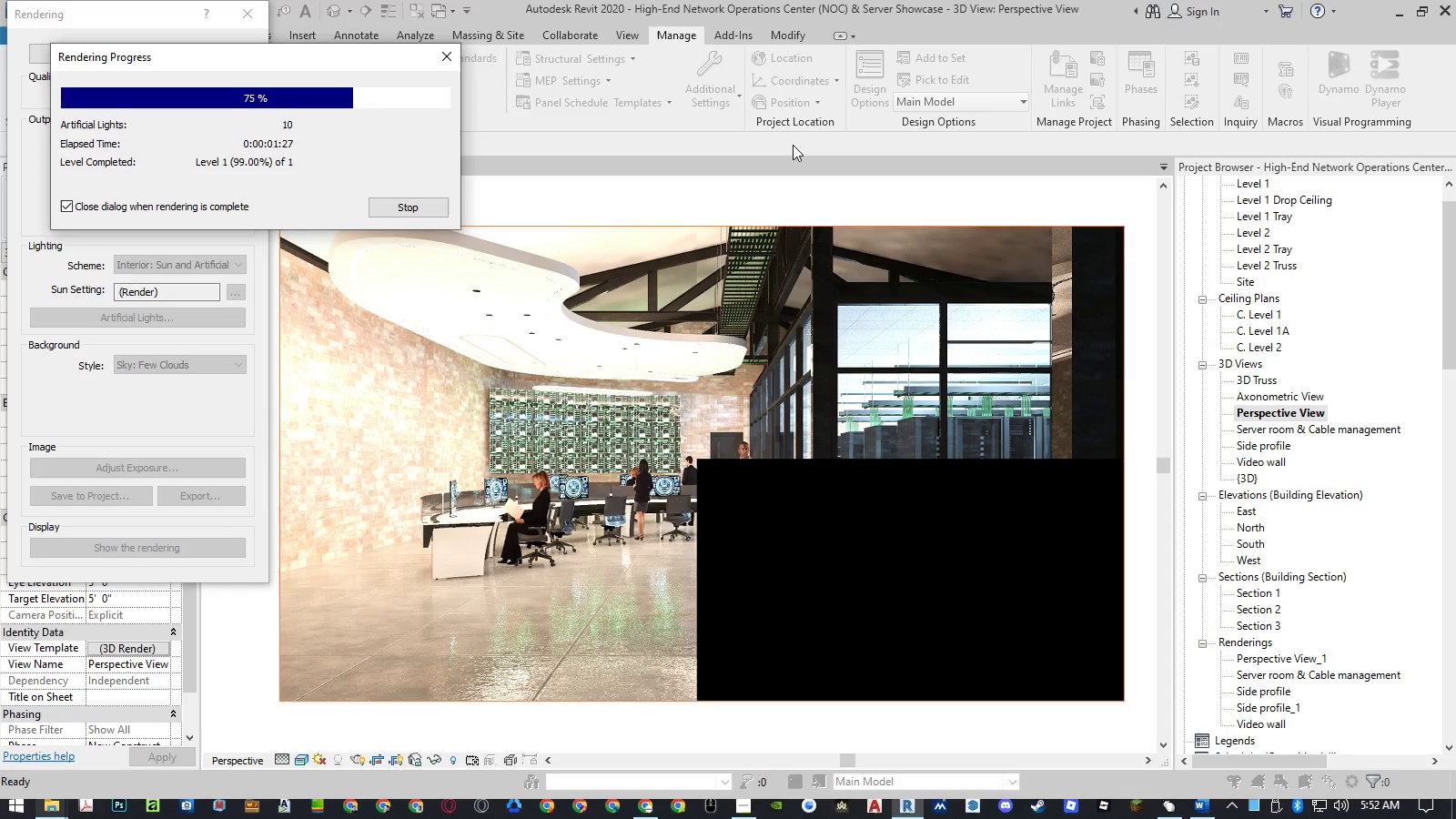 
wait(10.03)
 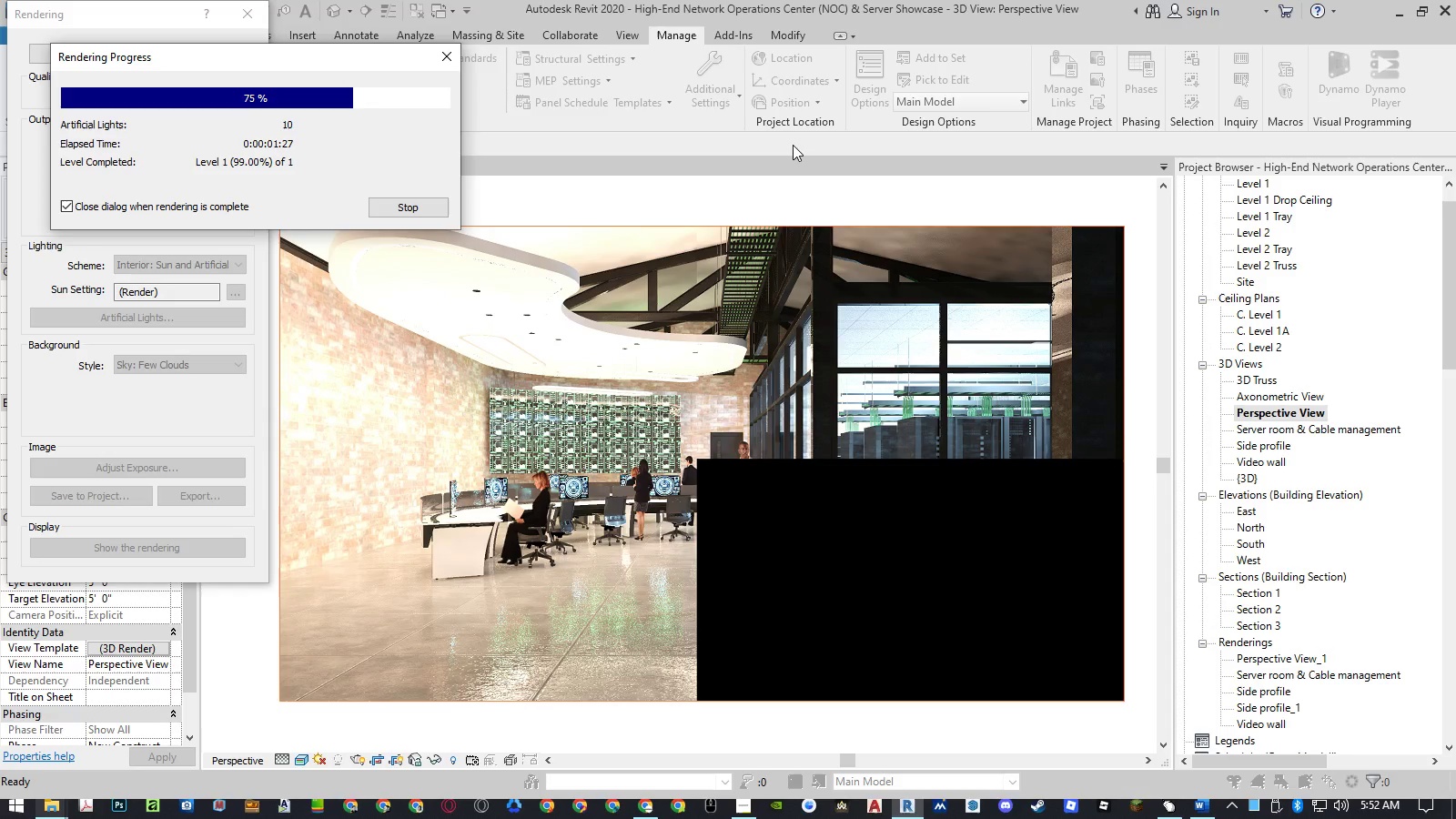 
left_click([248, 60])
 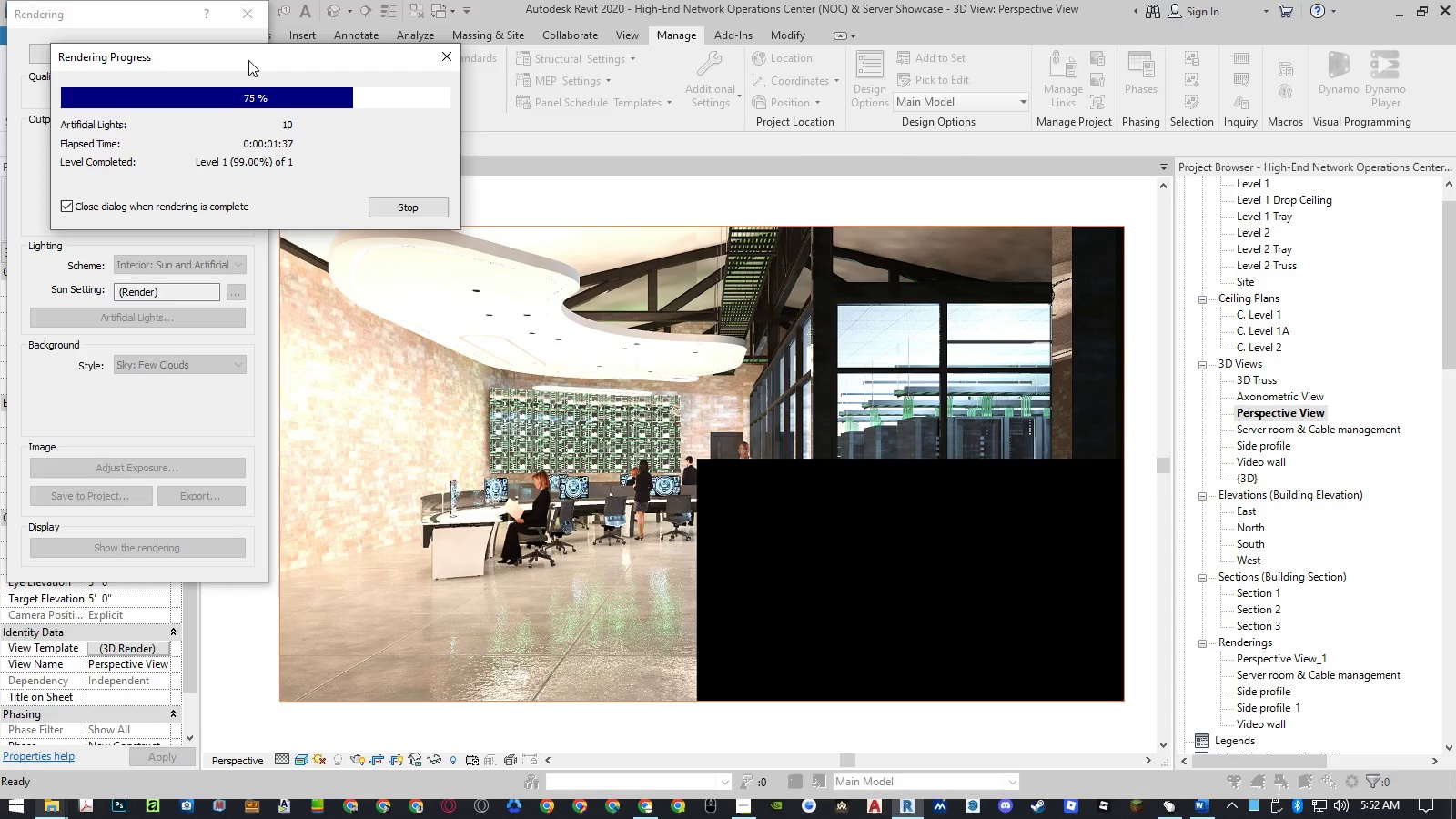 
wait(10.02)
 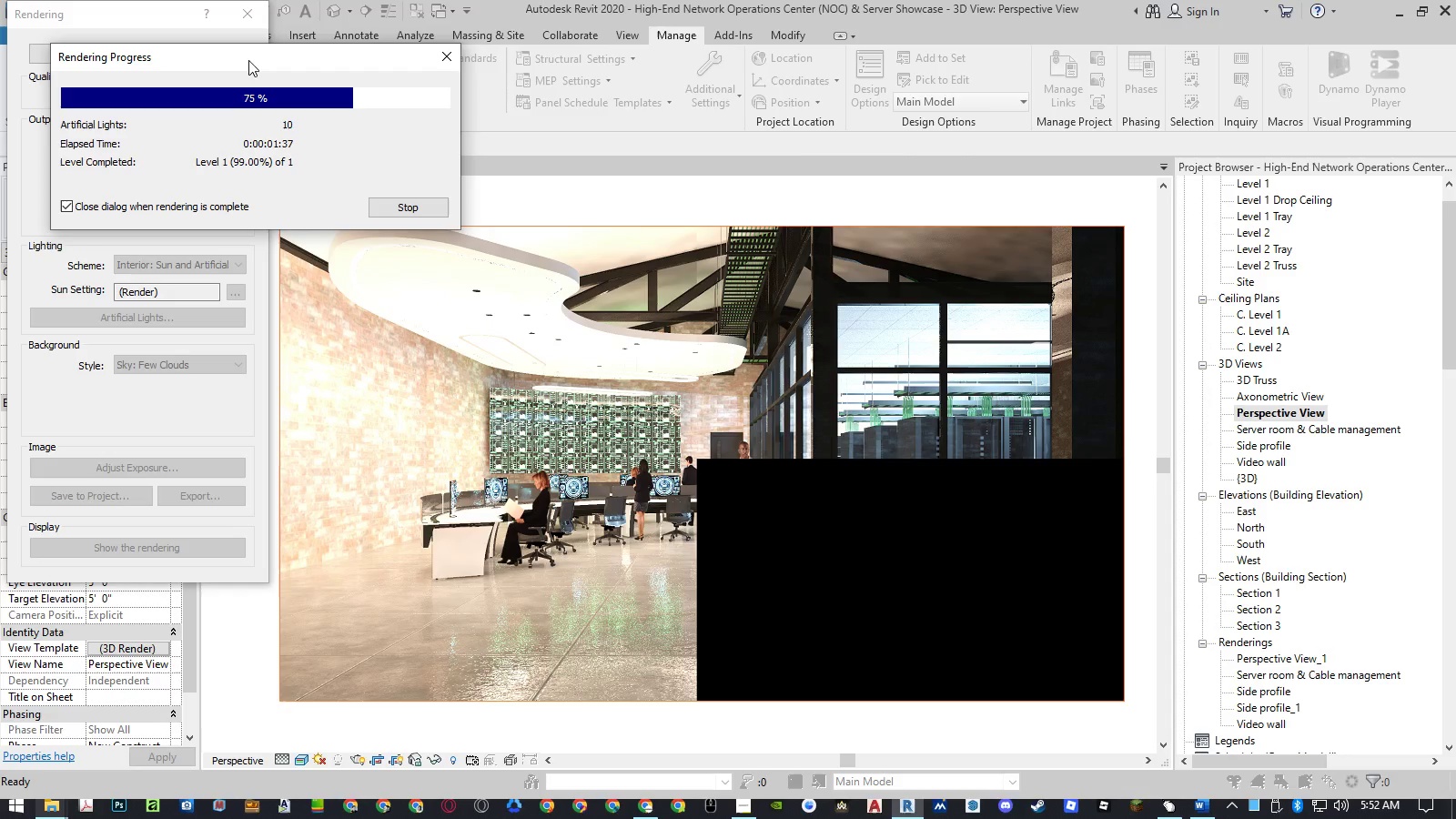 
left_click([248, 60])
 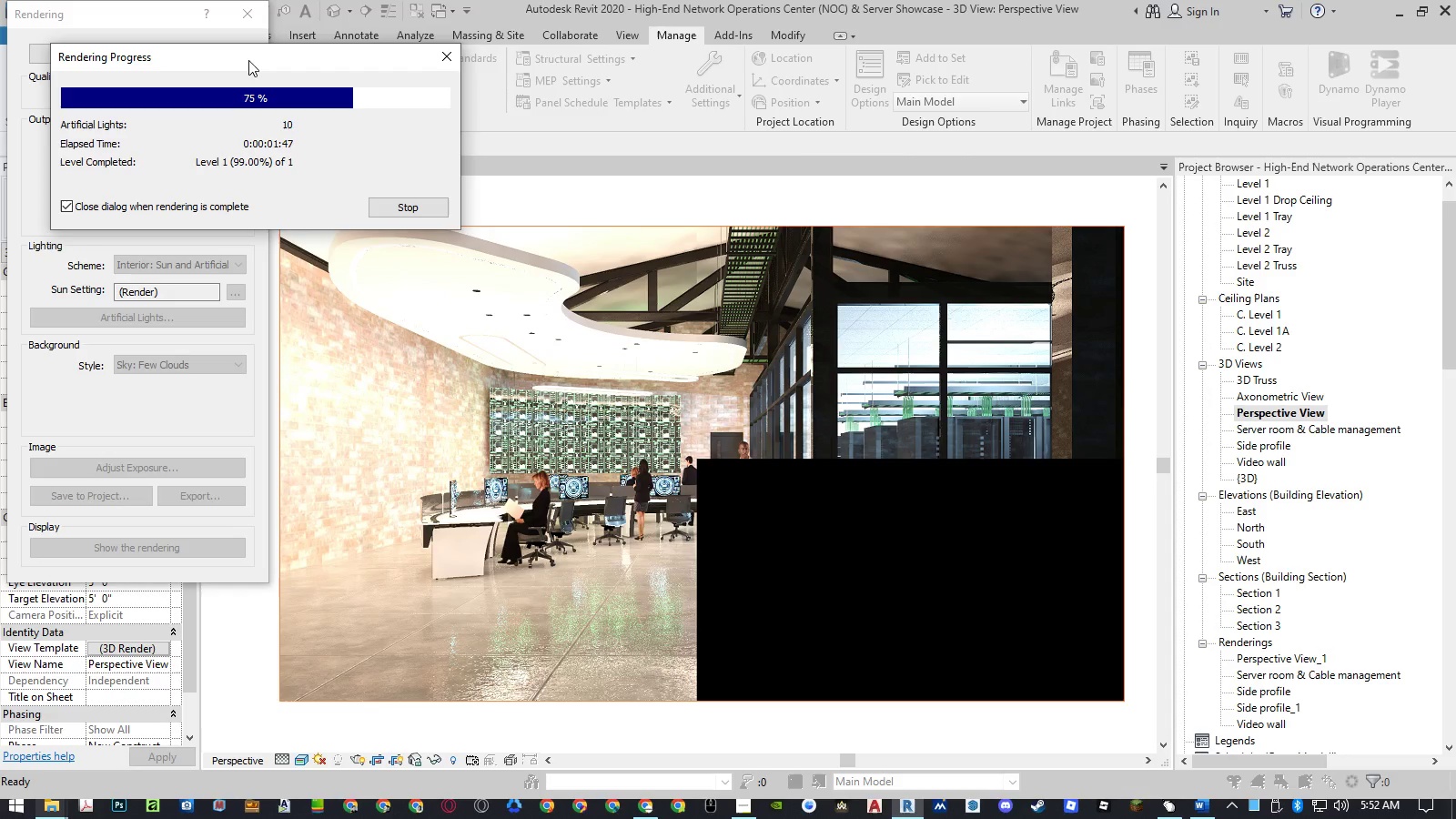 
wait(10.03)
 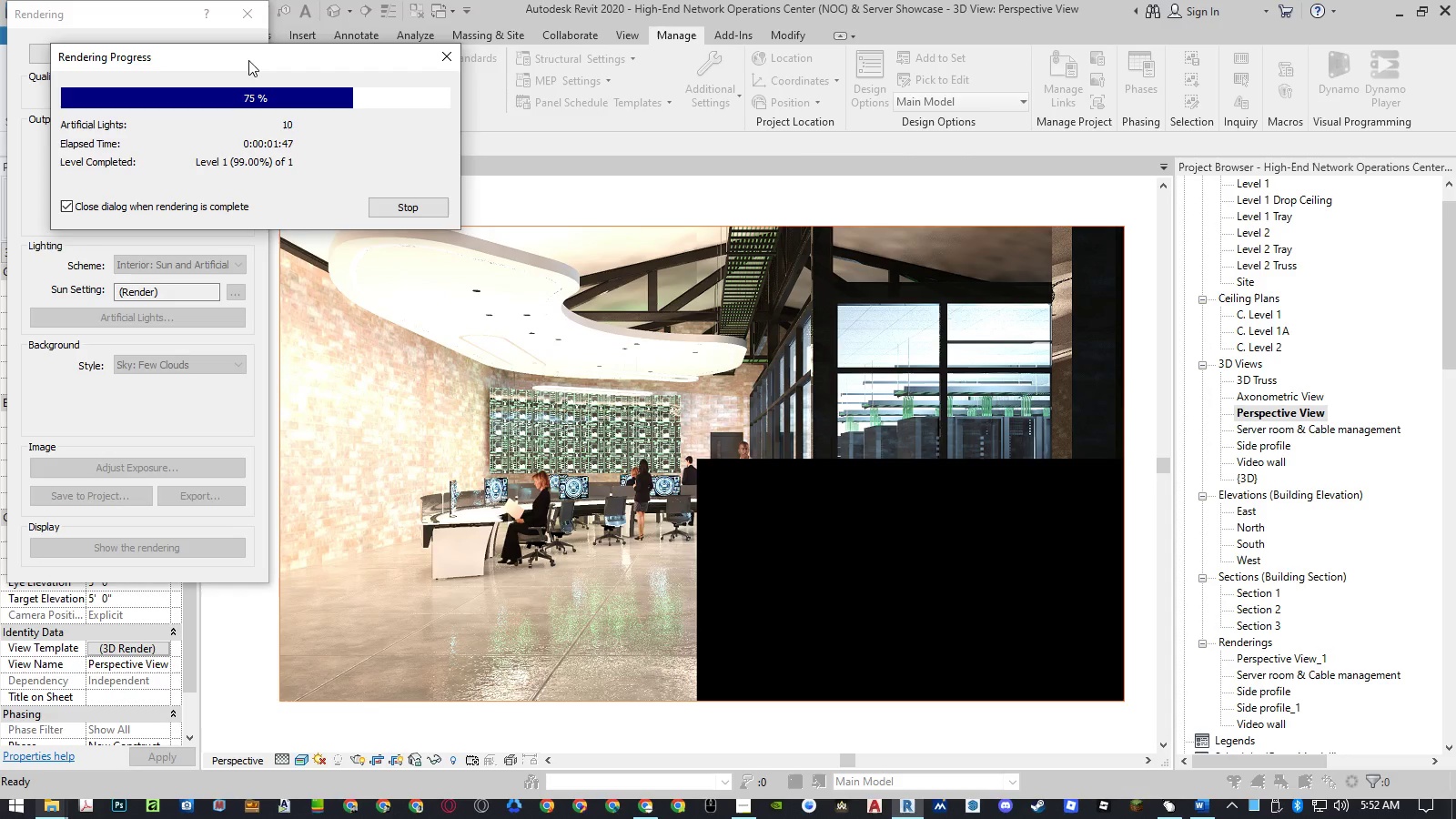 
left_click([248, 60])
 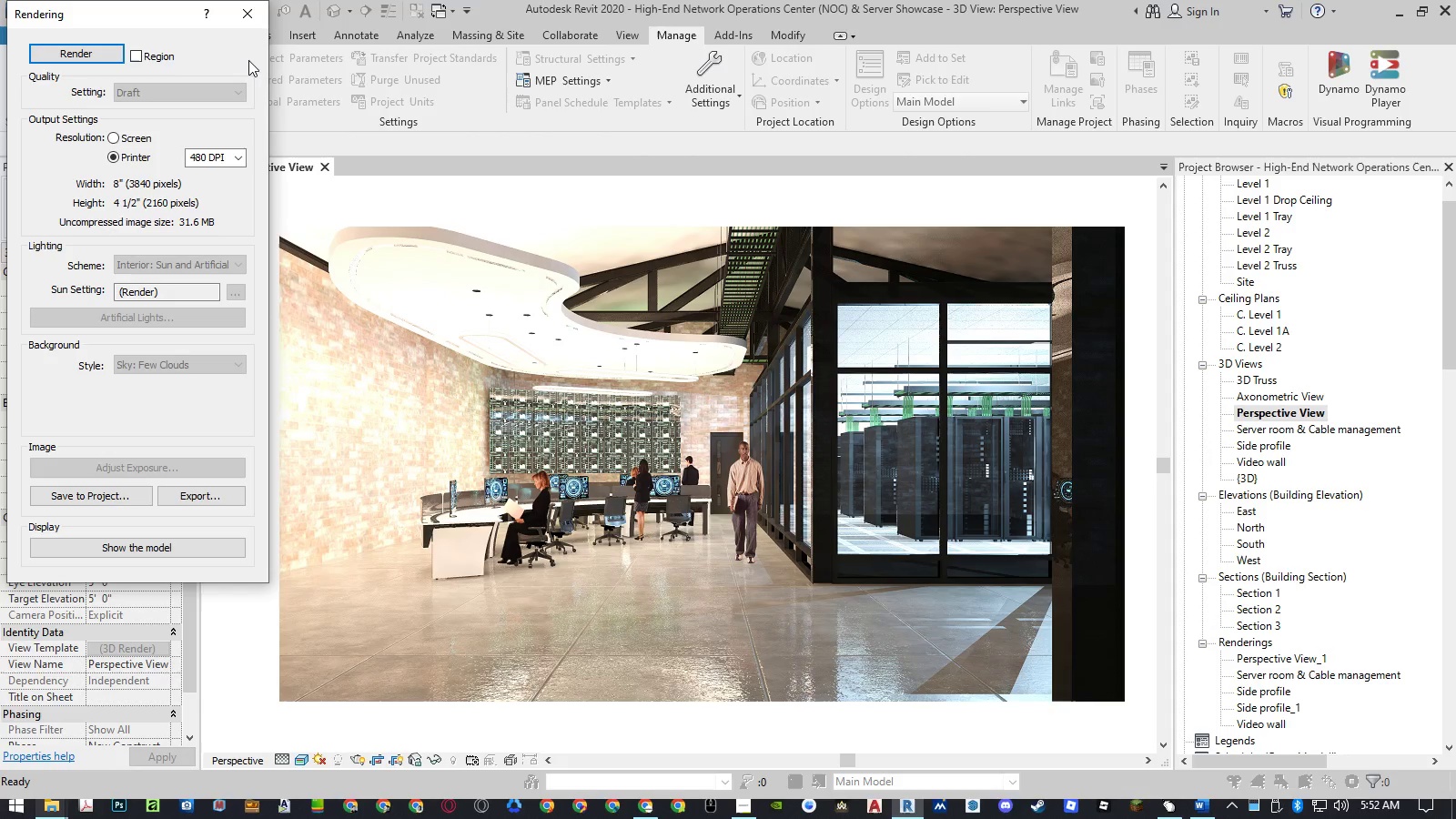 
key(Shift+F8)
 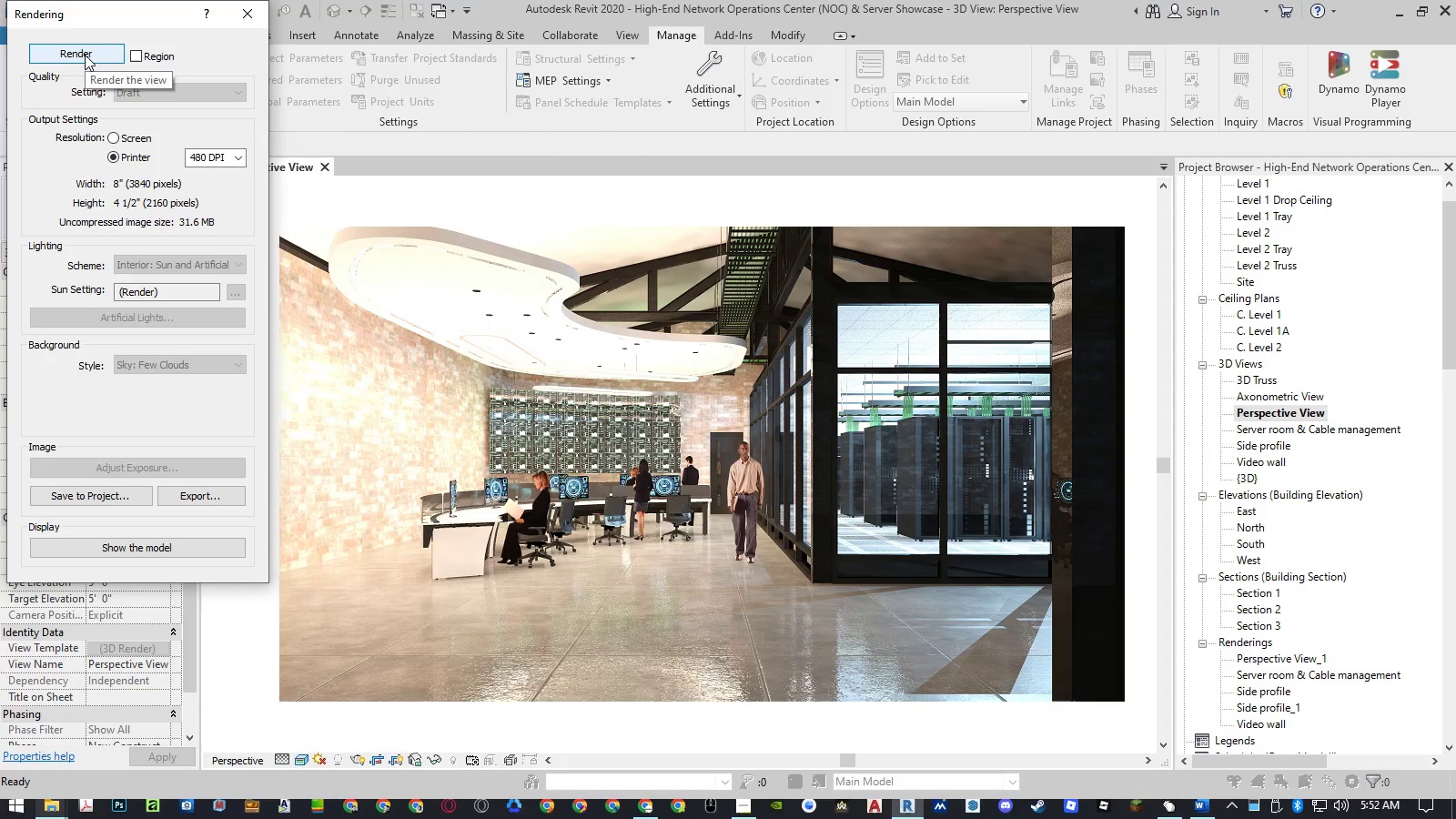 
left_click([206, 503])
 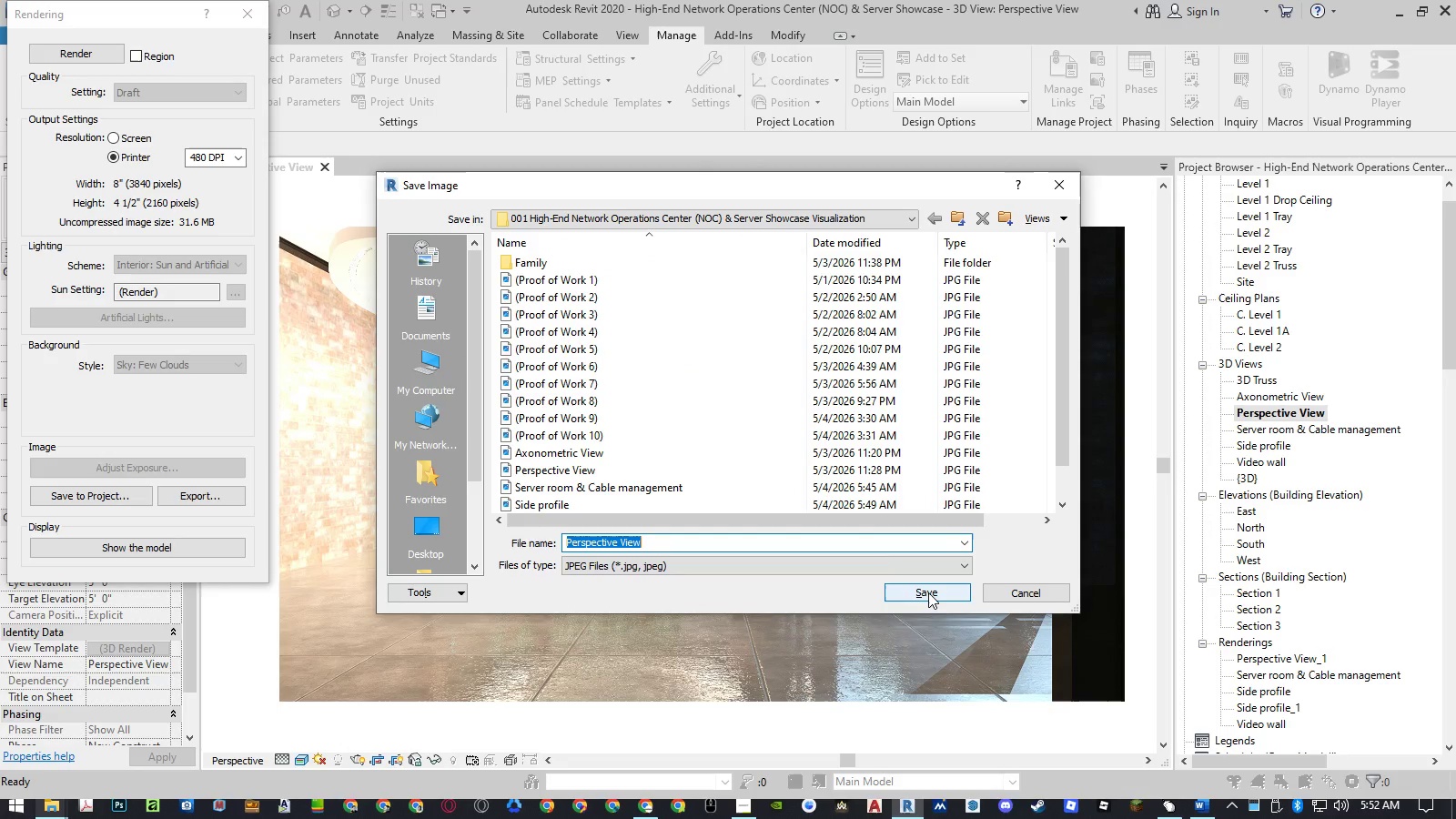 
left_click([928, 592])
 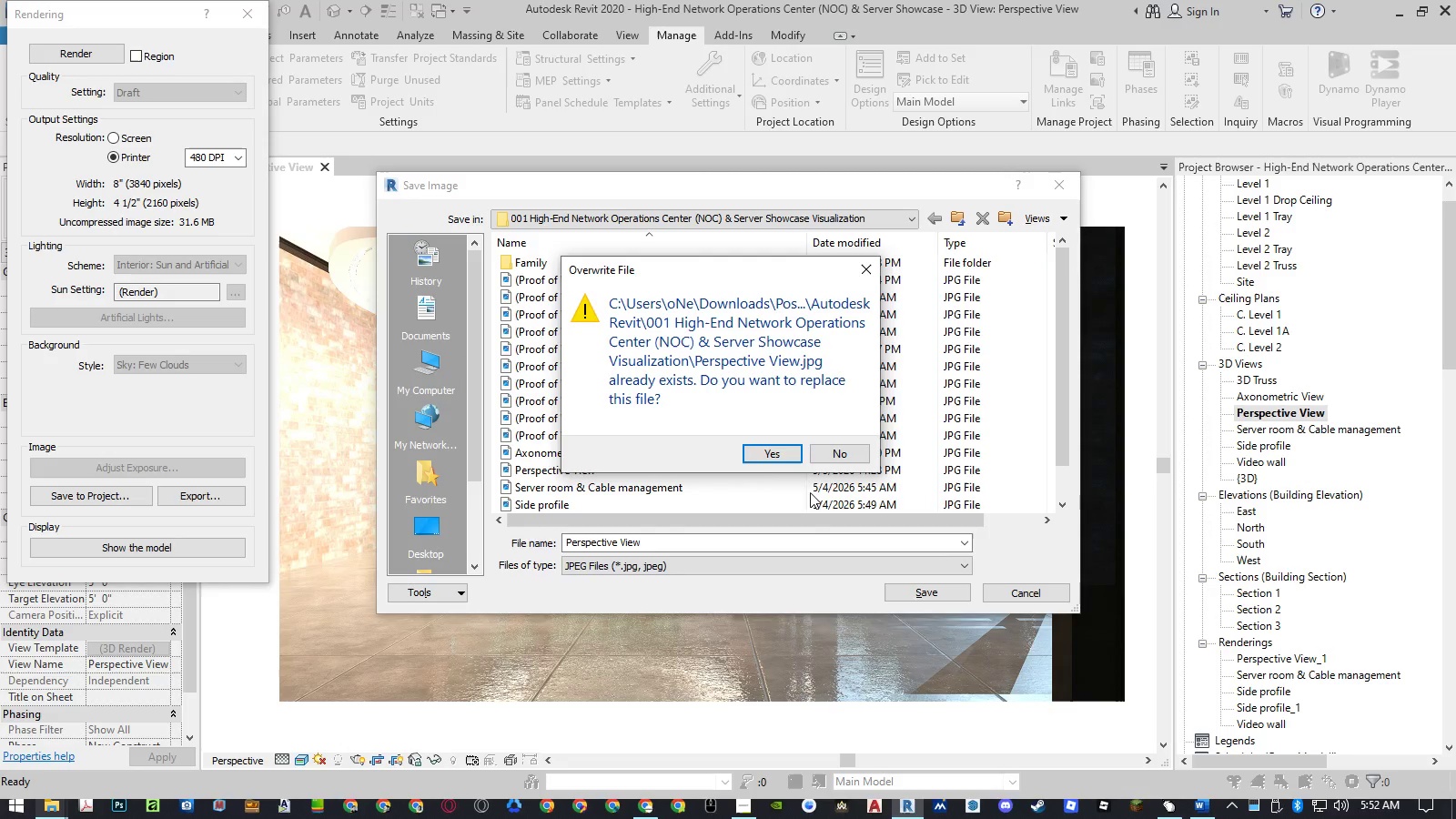 
left_click([776, 458])
 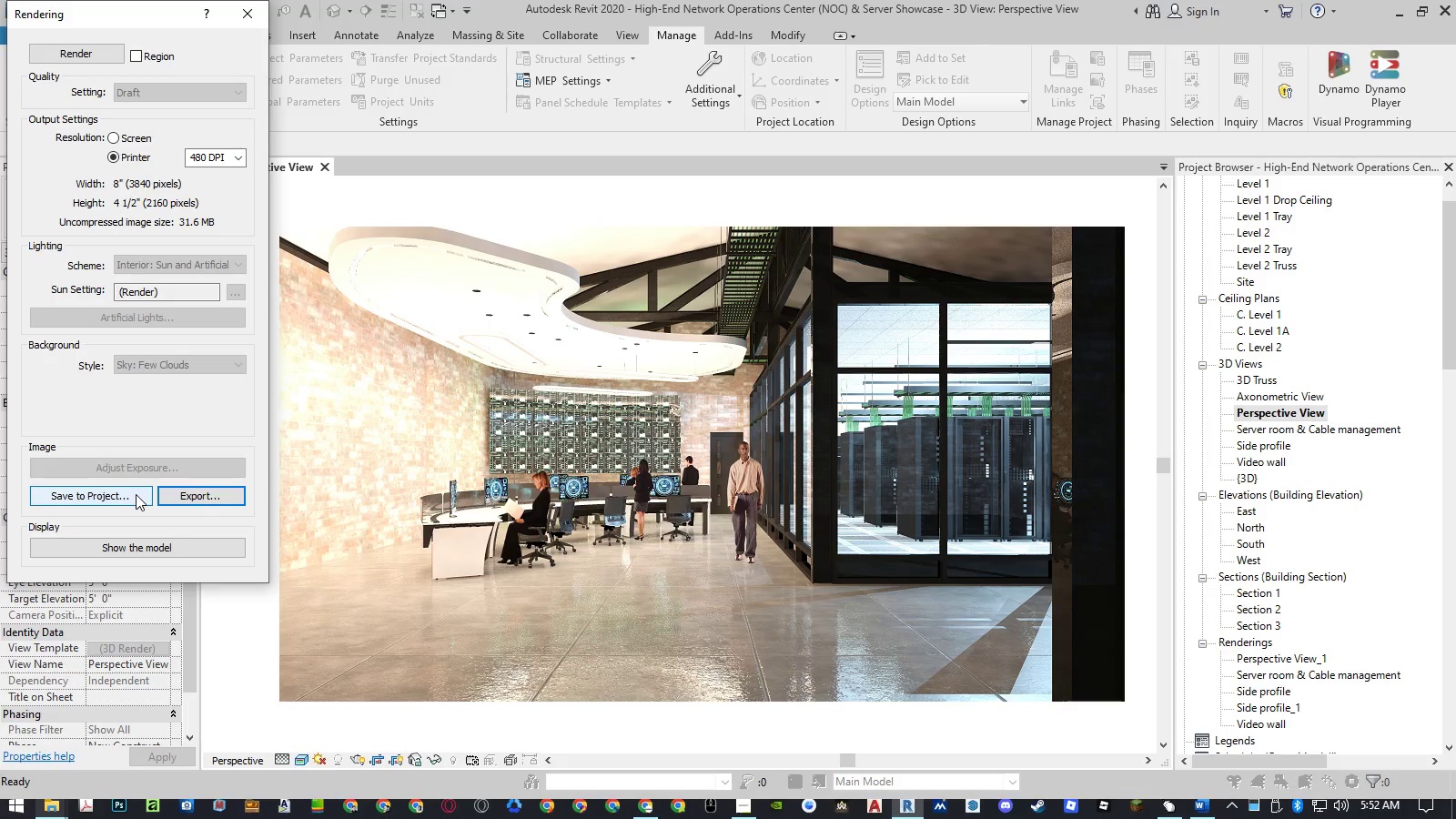 
left_click([136, 494])
 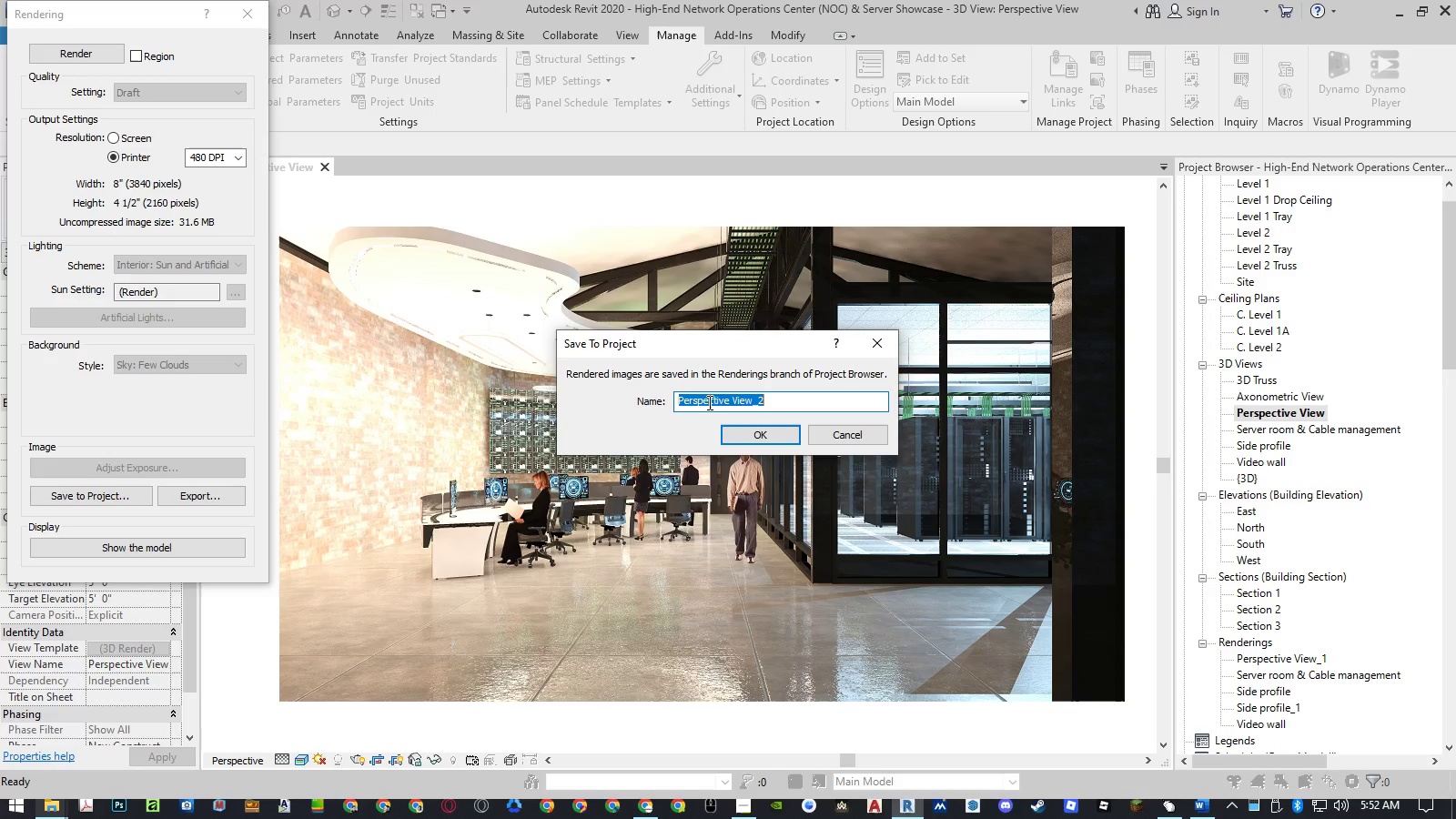 
left_click([794, 397])
 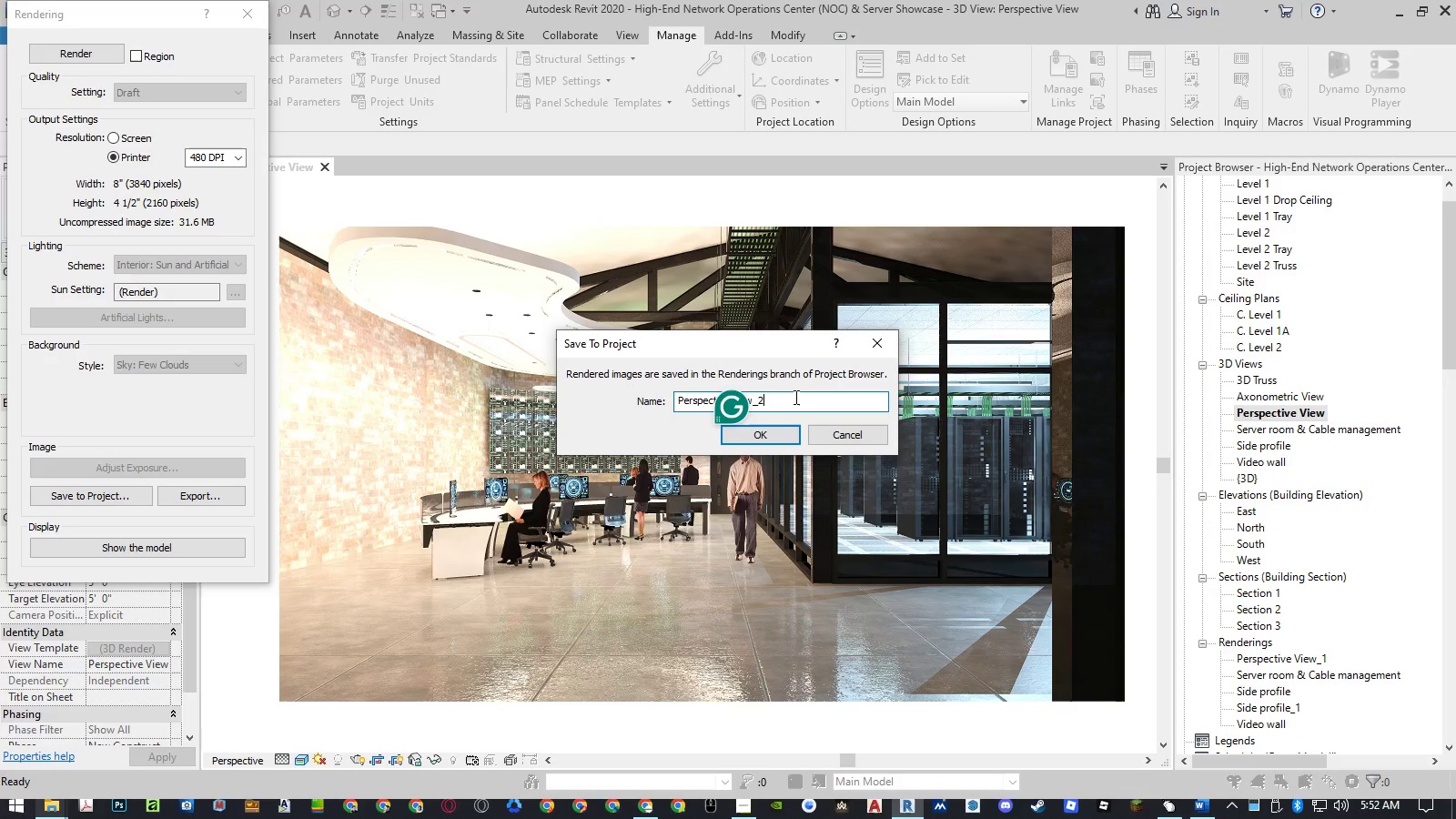 
key(Backspace)
 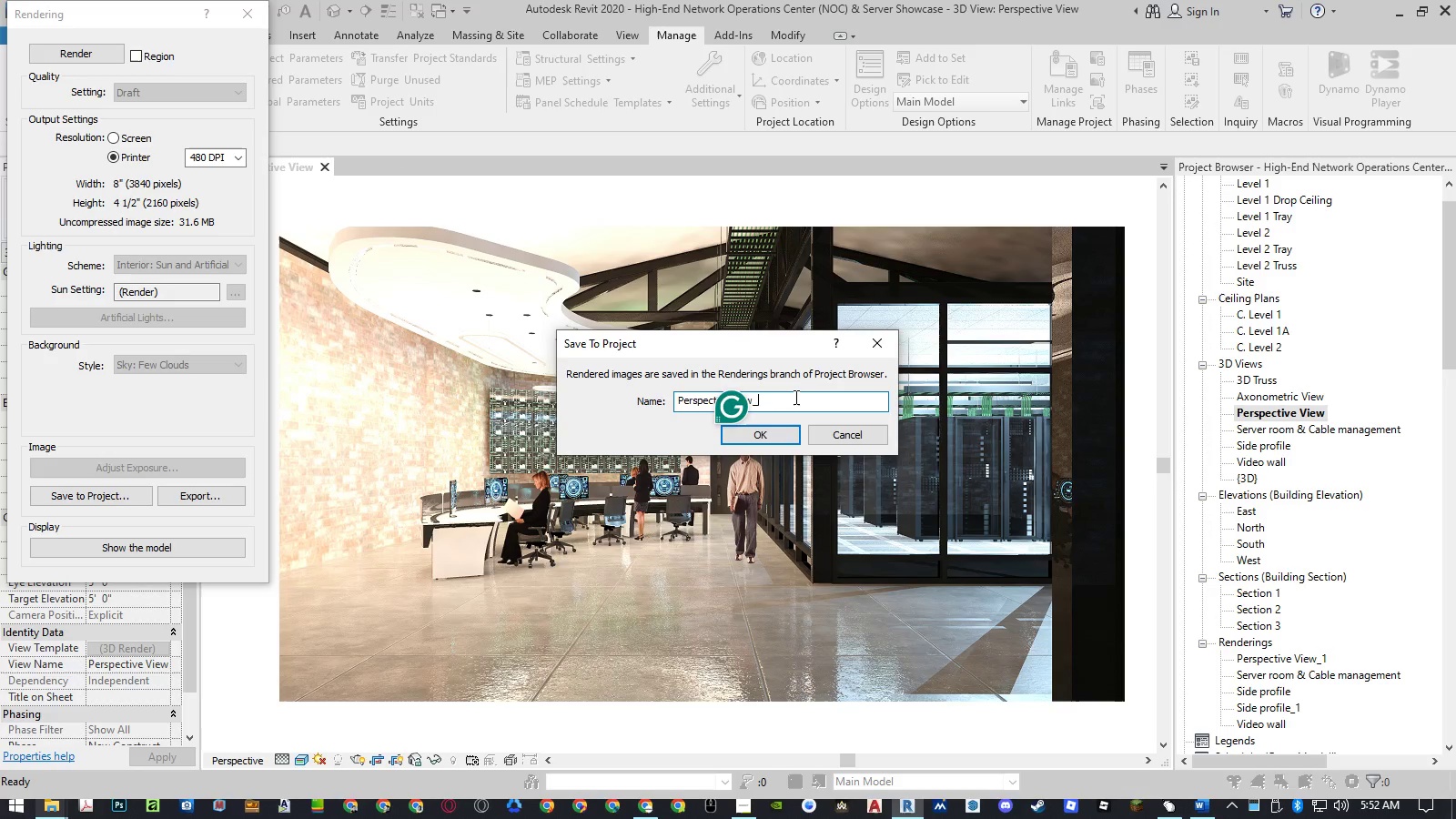 
key(Backspace)
 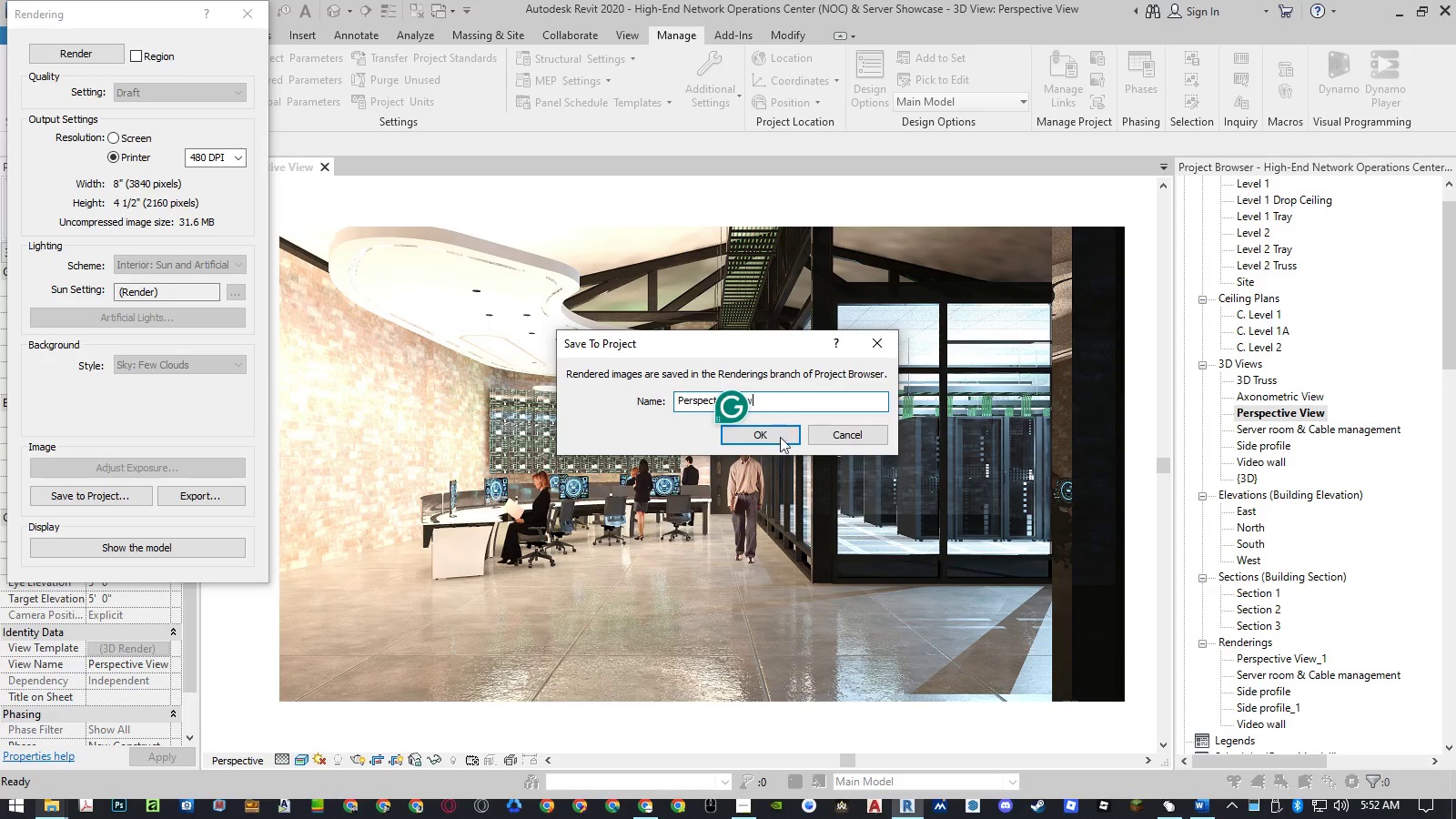 
left_click([779, 440])
 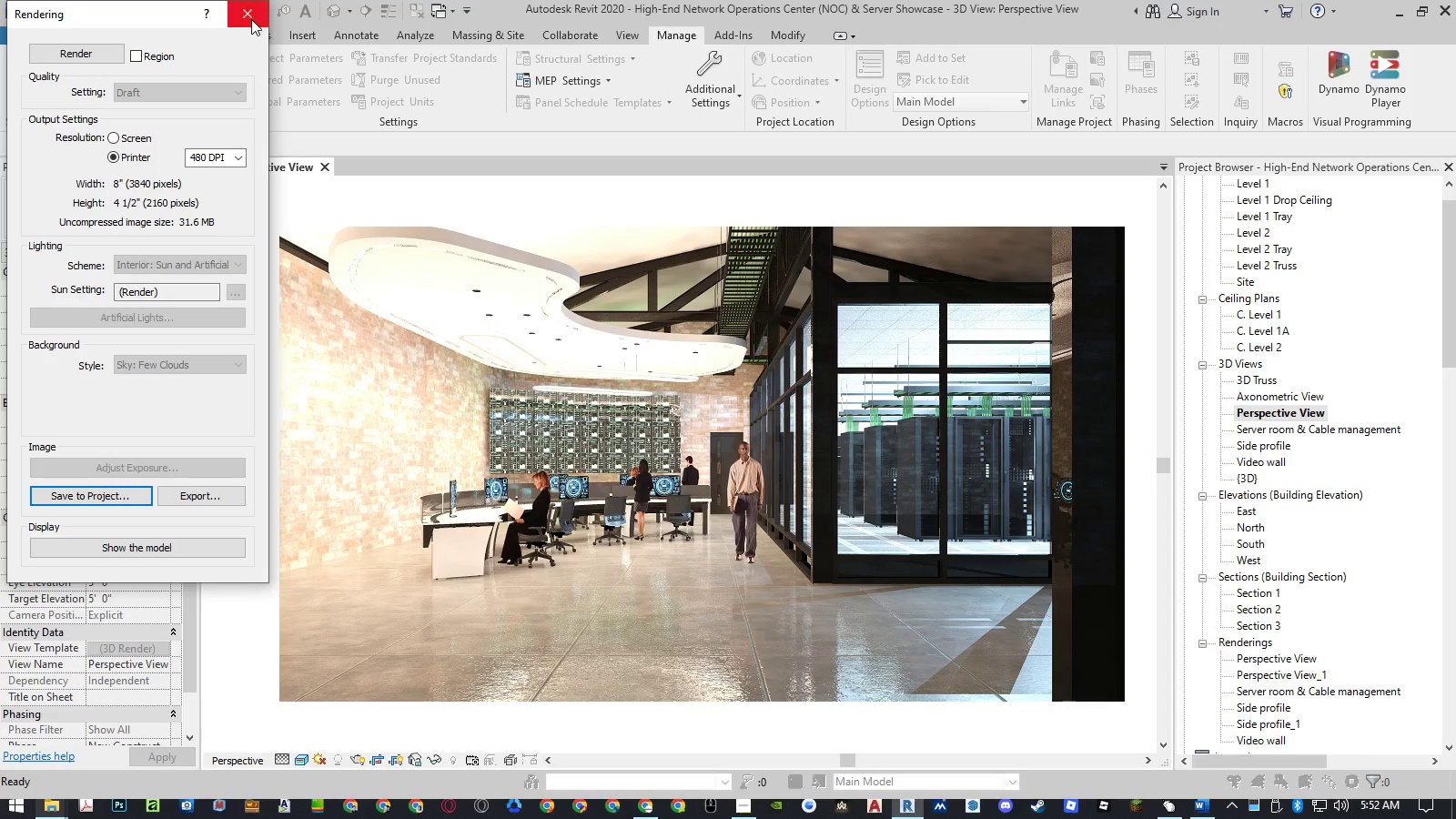 
left_click([251, 19])
 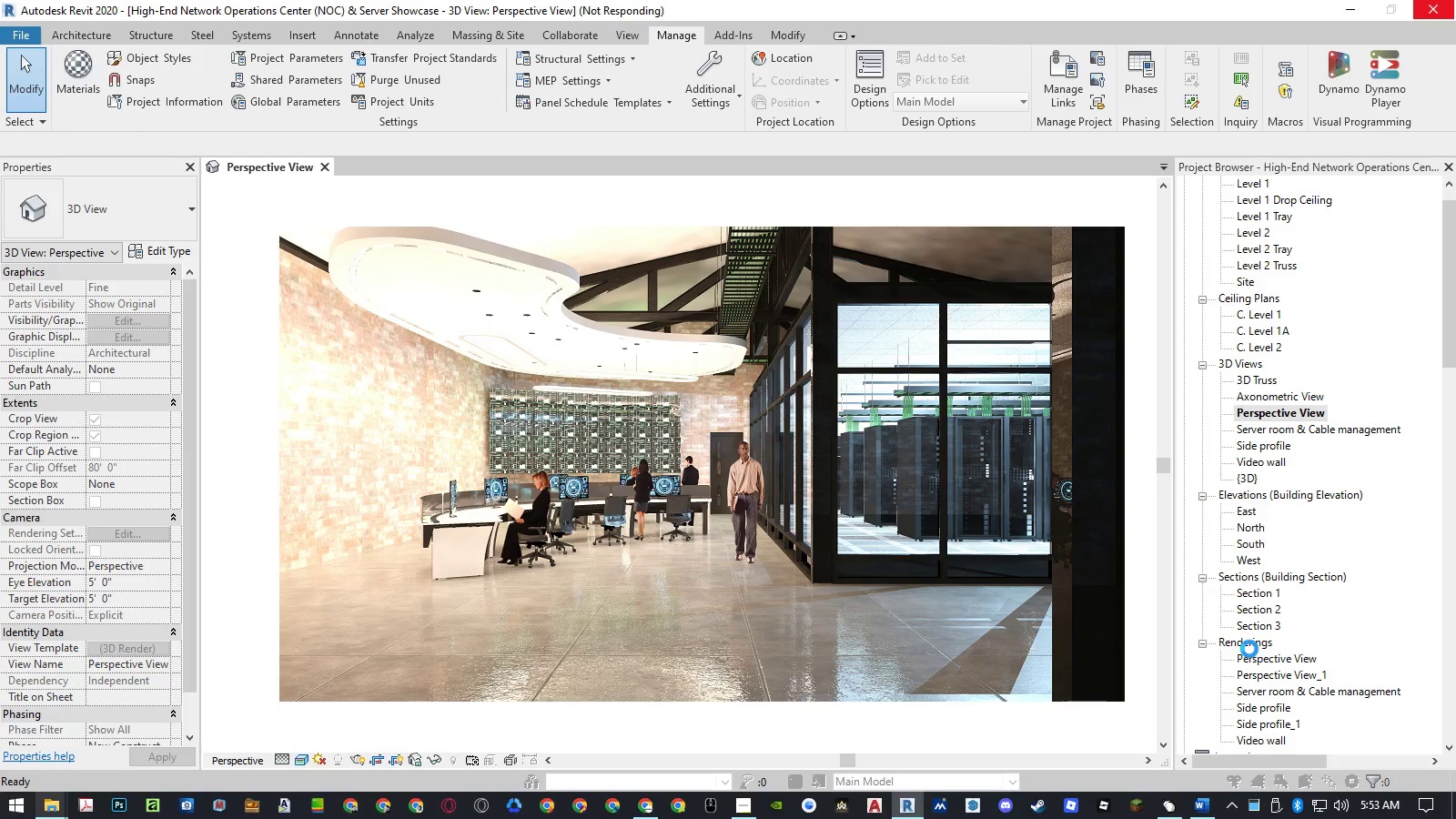 
wait(7.62)
 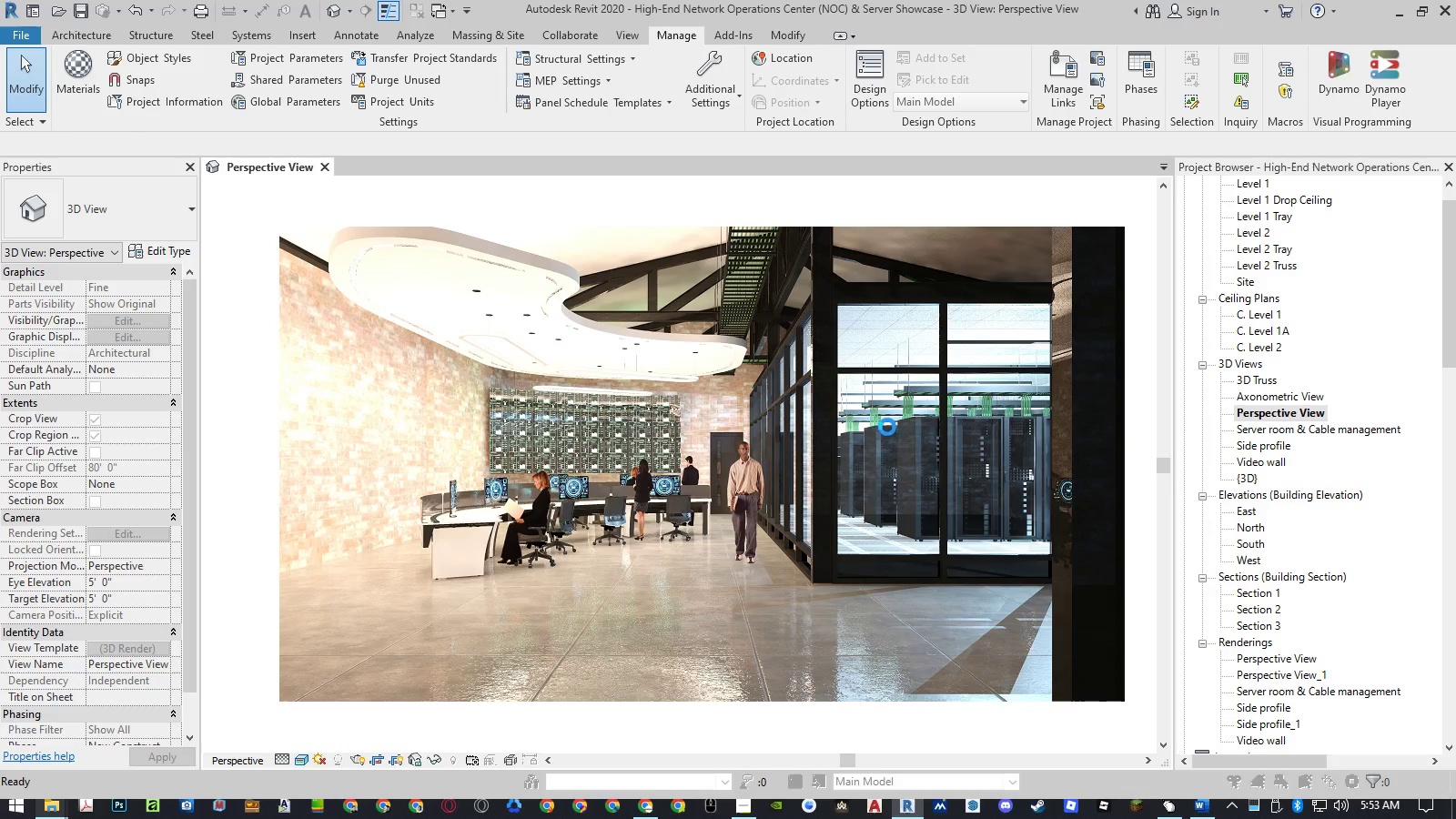 
double_click([1253, 659])
 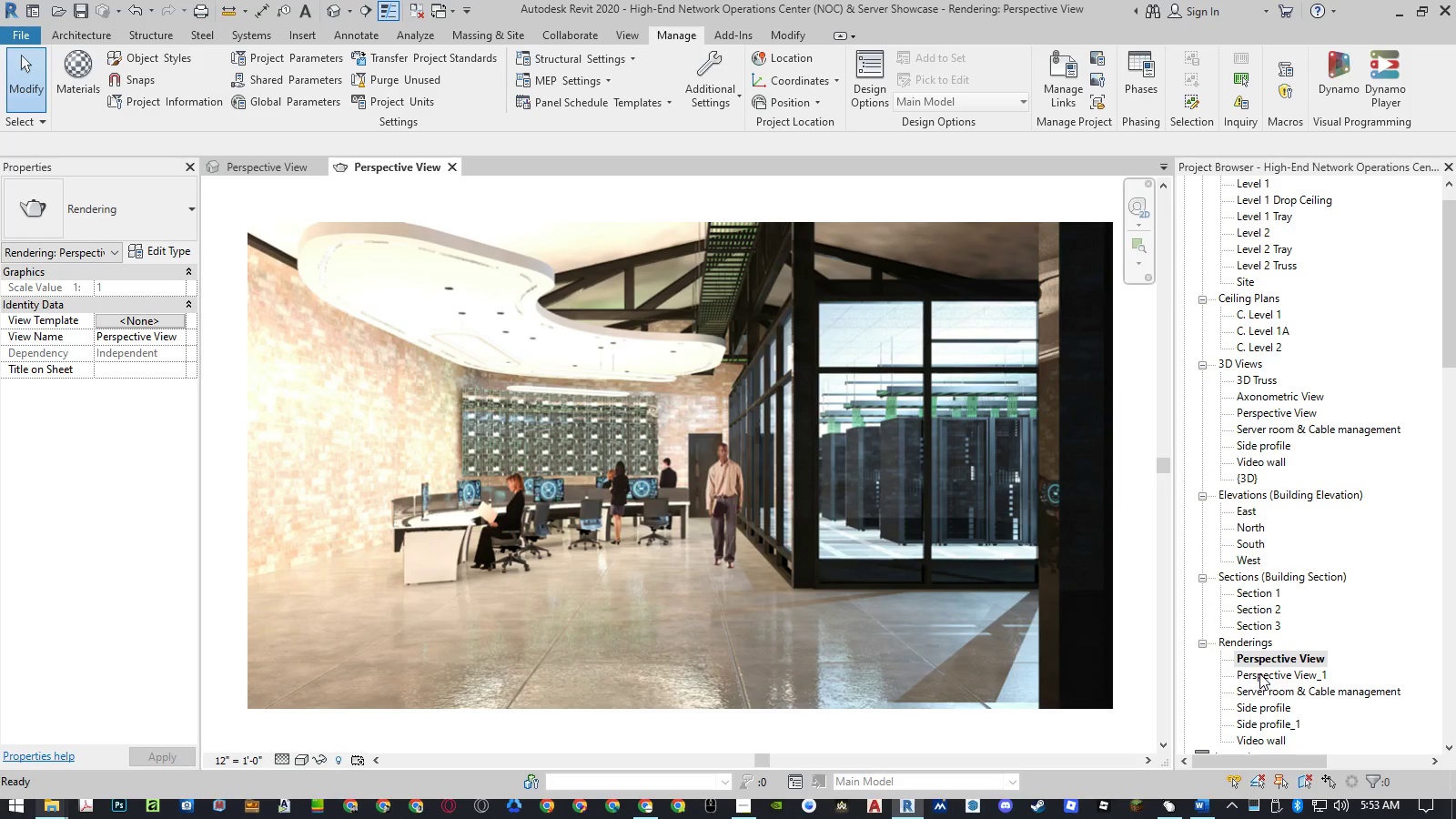 
double_click([1259, 673])
 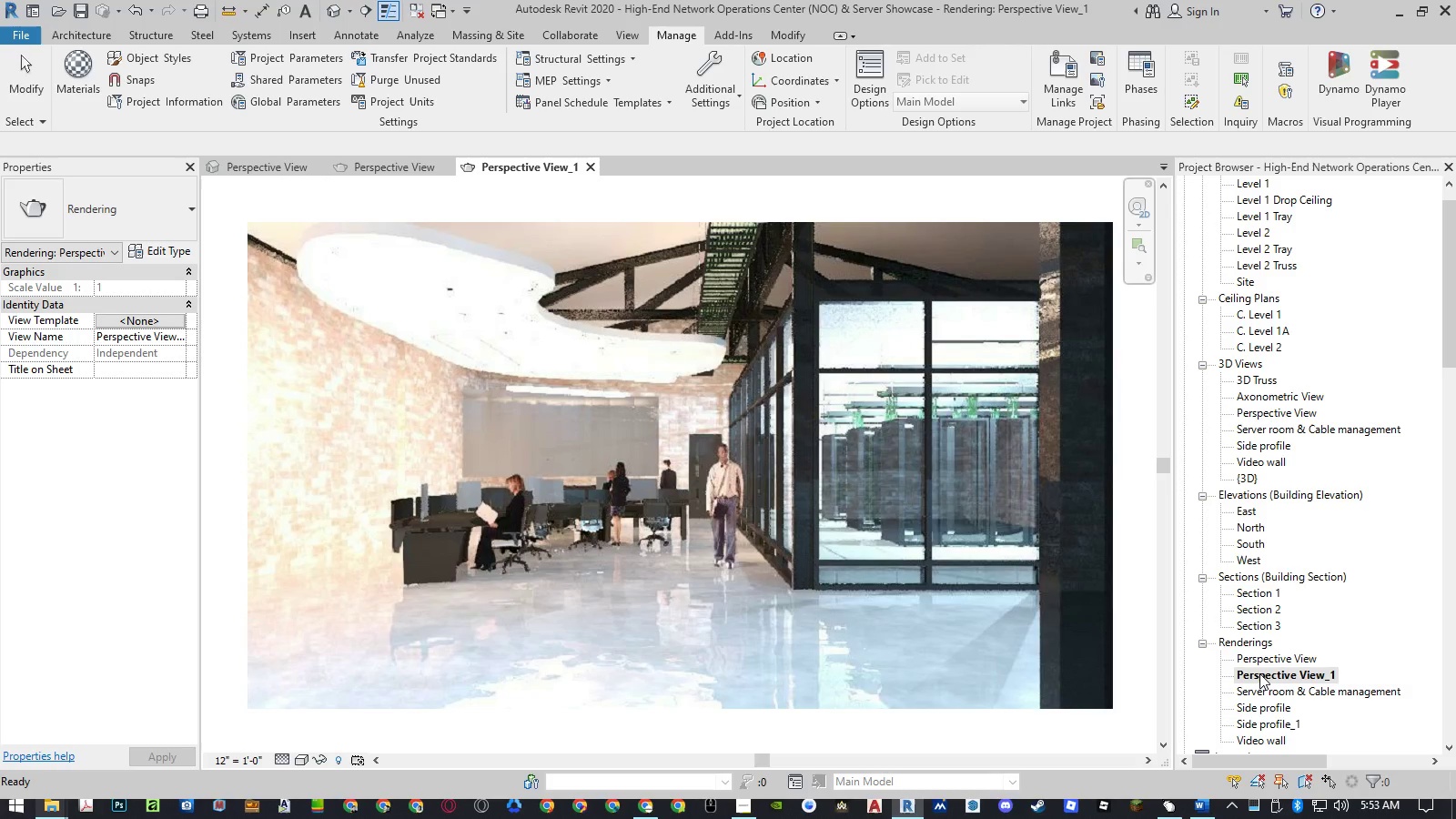 
right_click([1259, 673])
 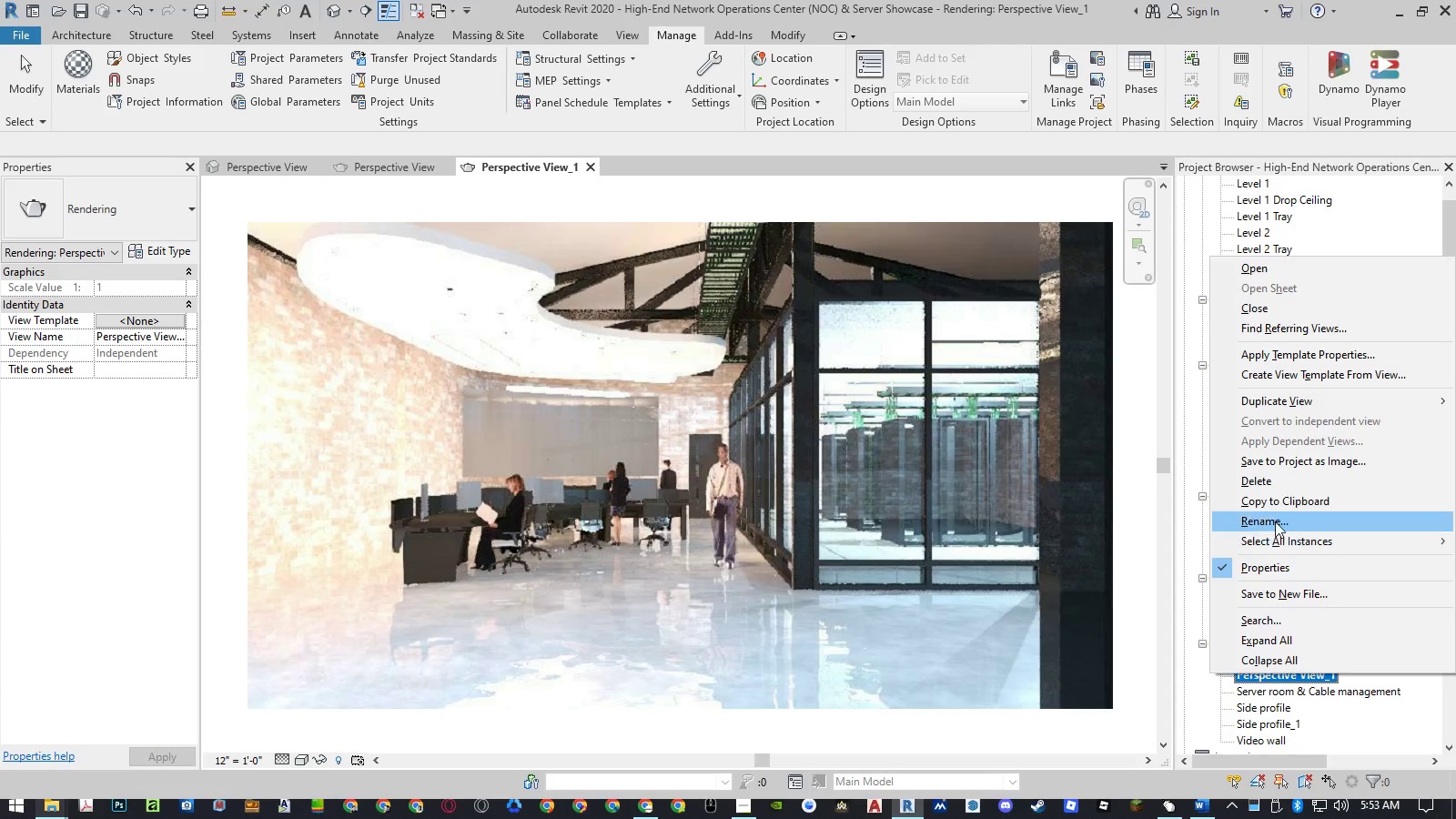 
left_click([1271, 488])
 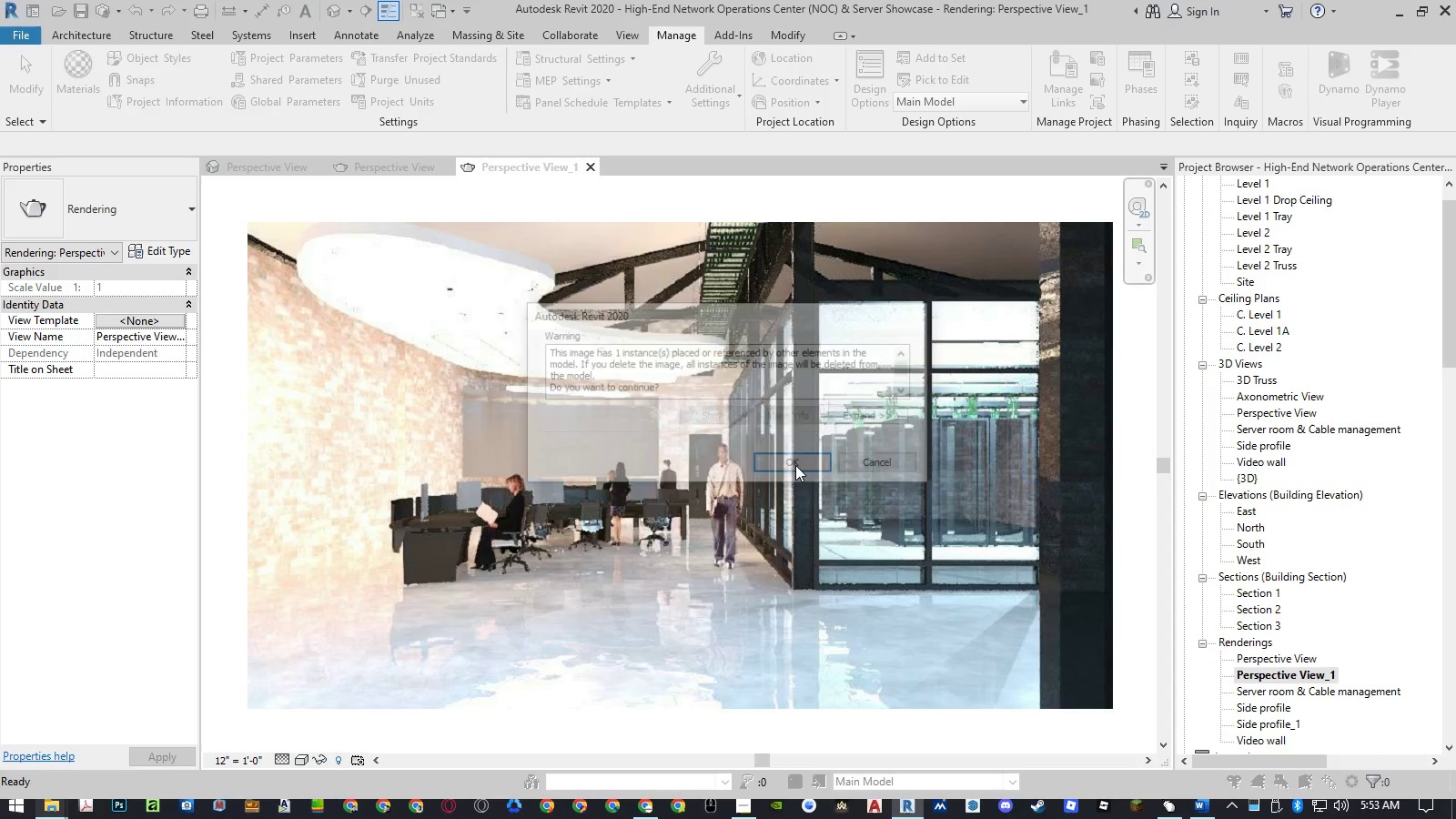 
left_click([795, 465])
 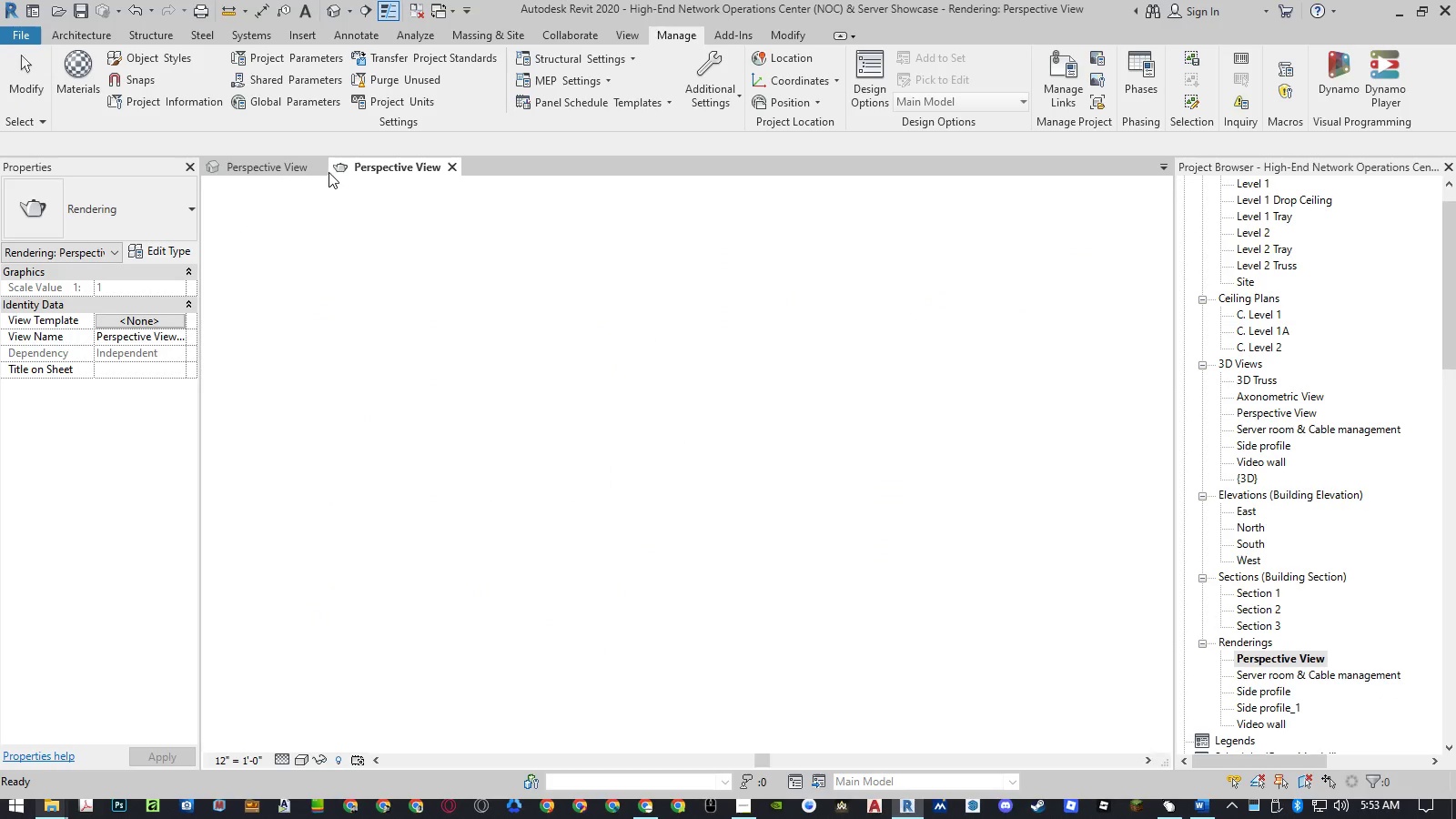 
left_click([323, 167])
 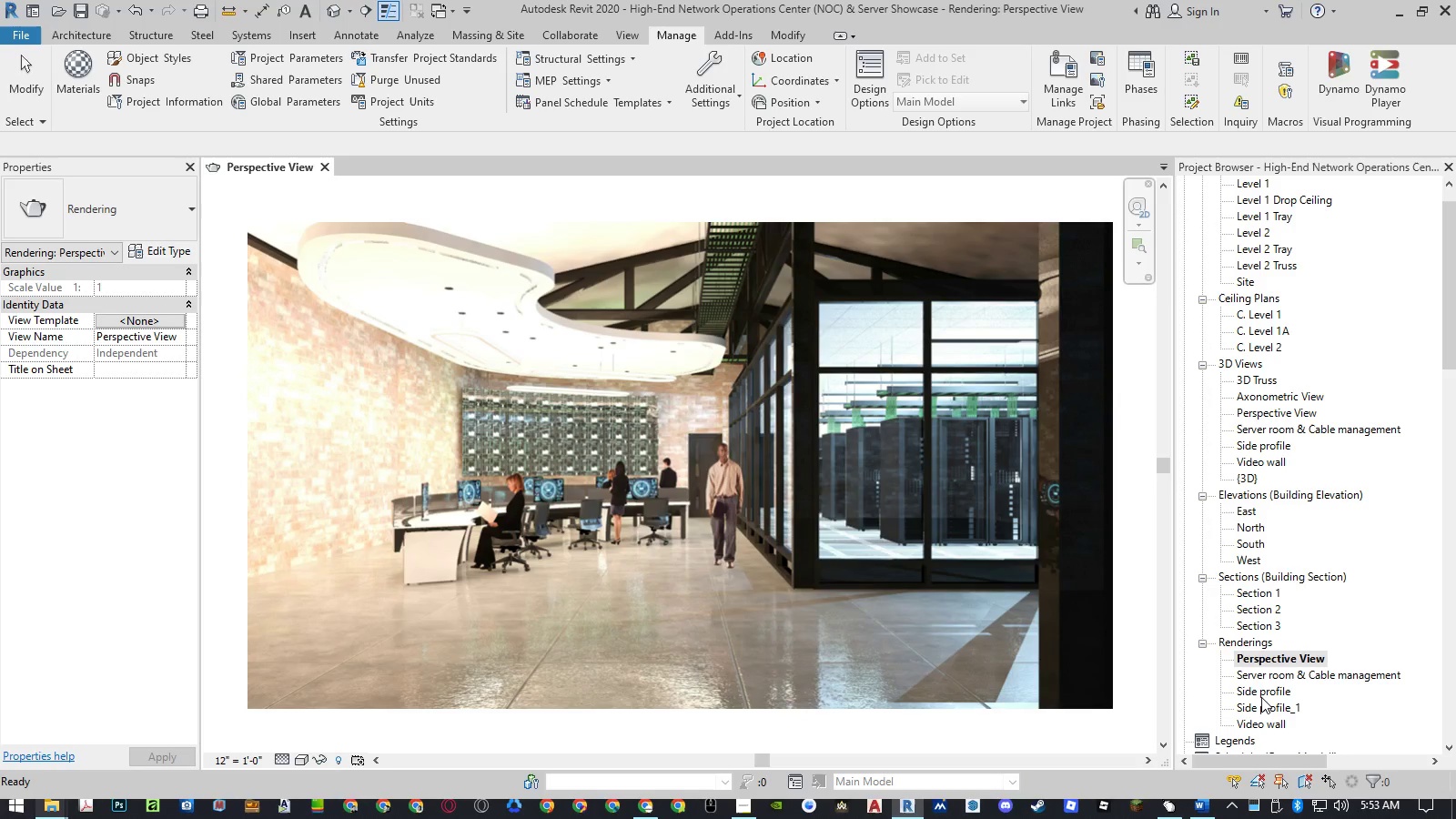 
double_click([1257, 706])
 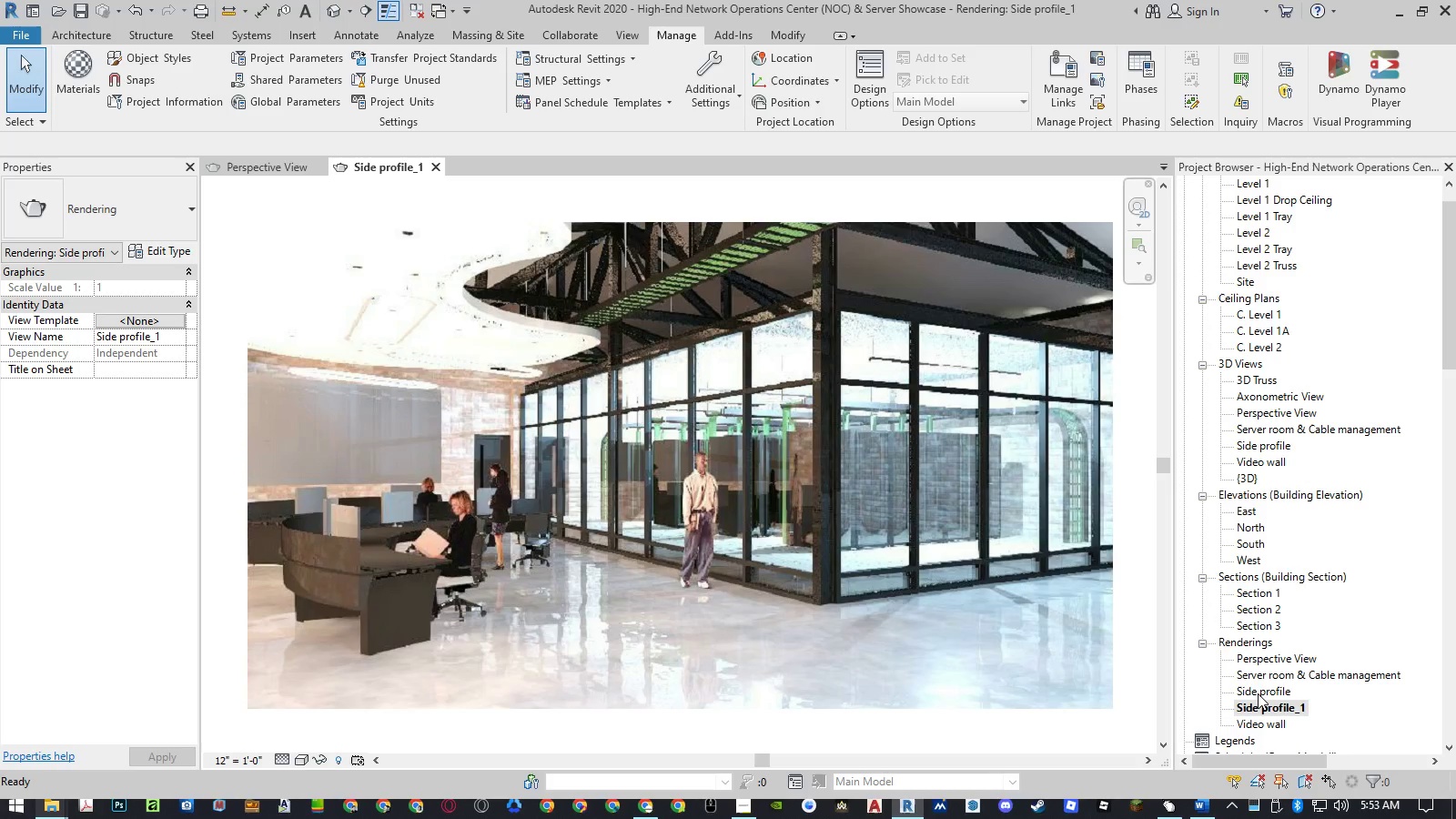 
double_click([1258, 693])
 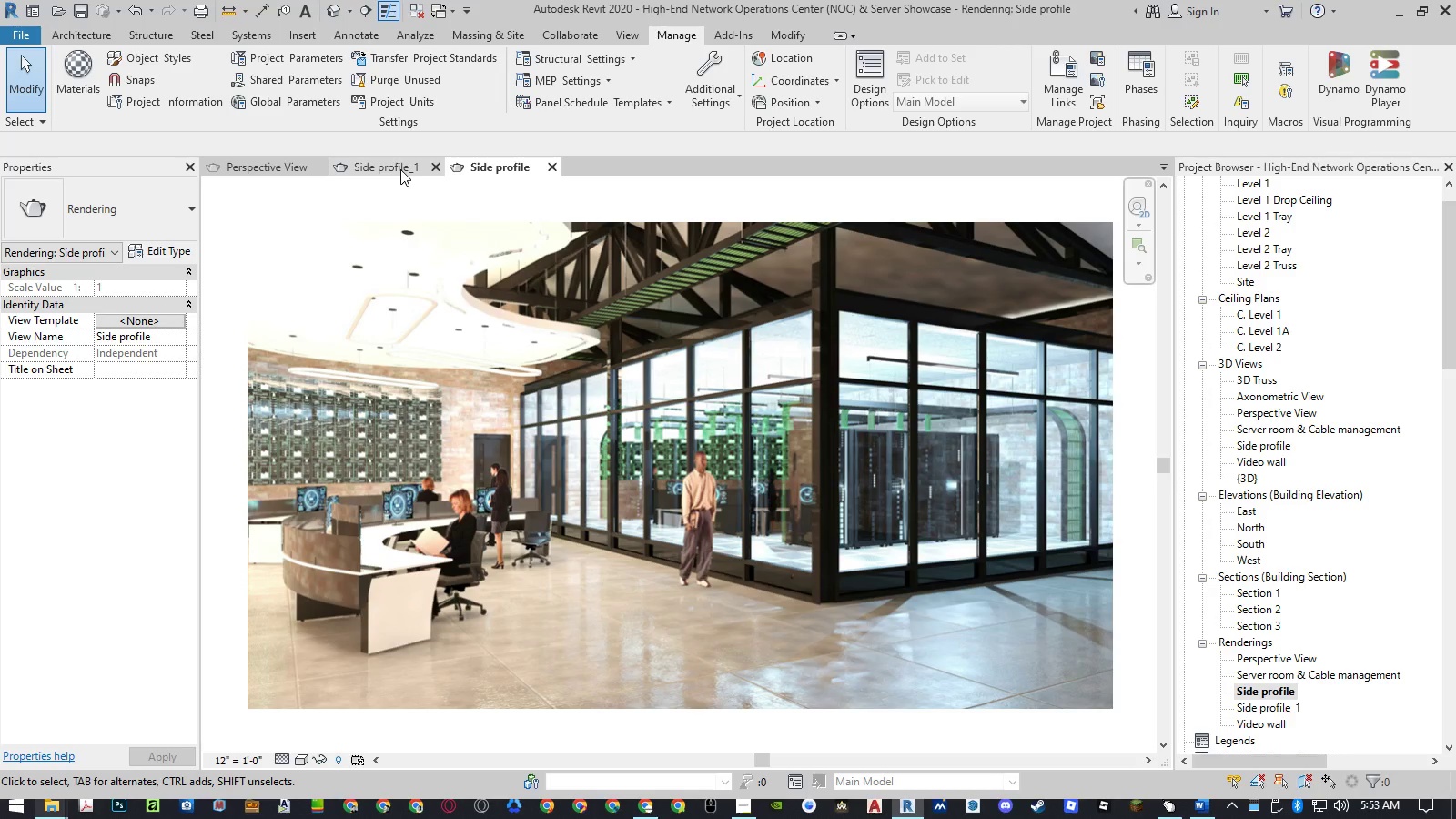 
left_click([400, 169])
 